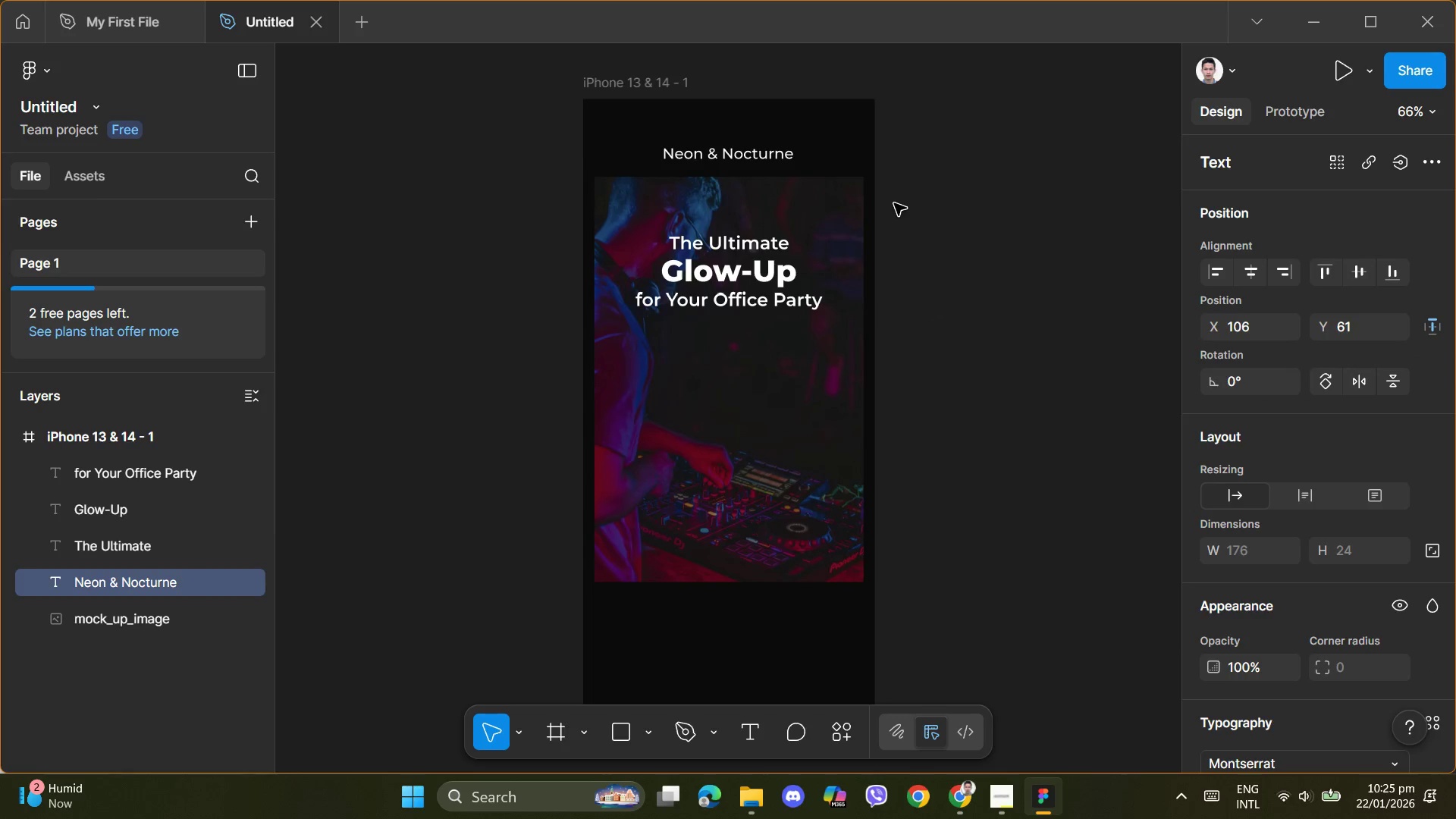 
key(ArrowUp)
 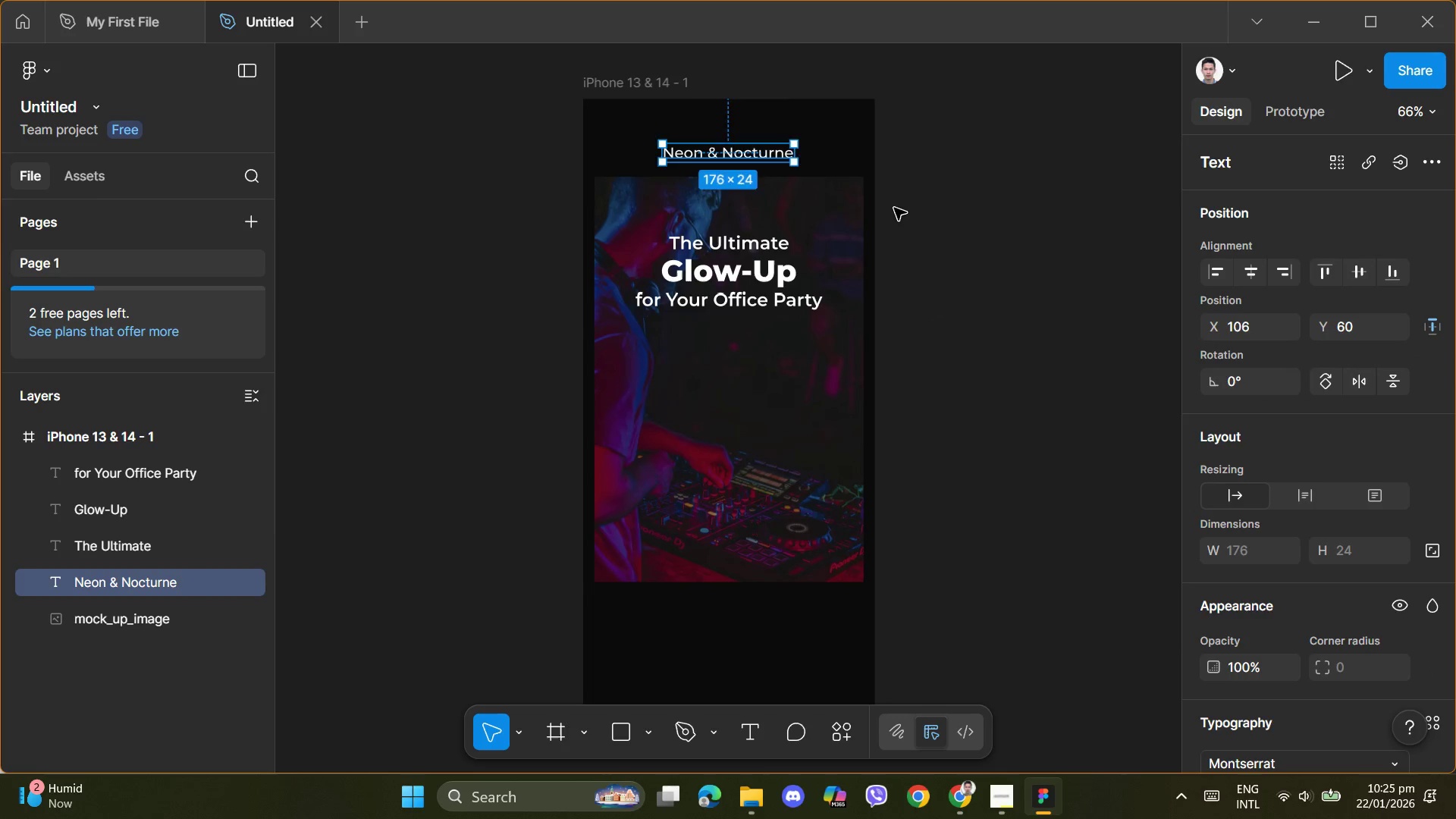 
key(ArrowUp)
 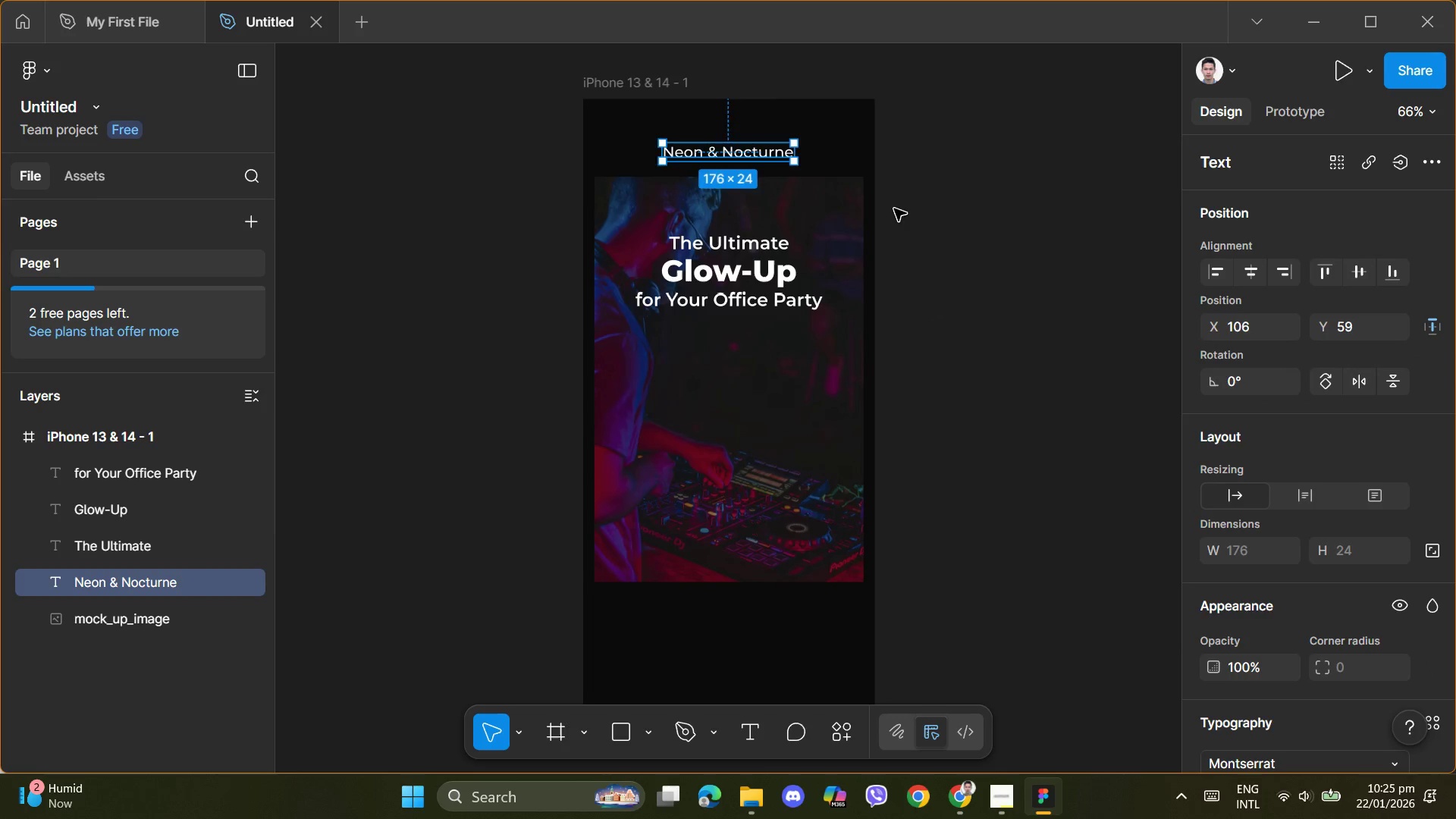 
key(ArrowUp)
 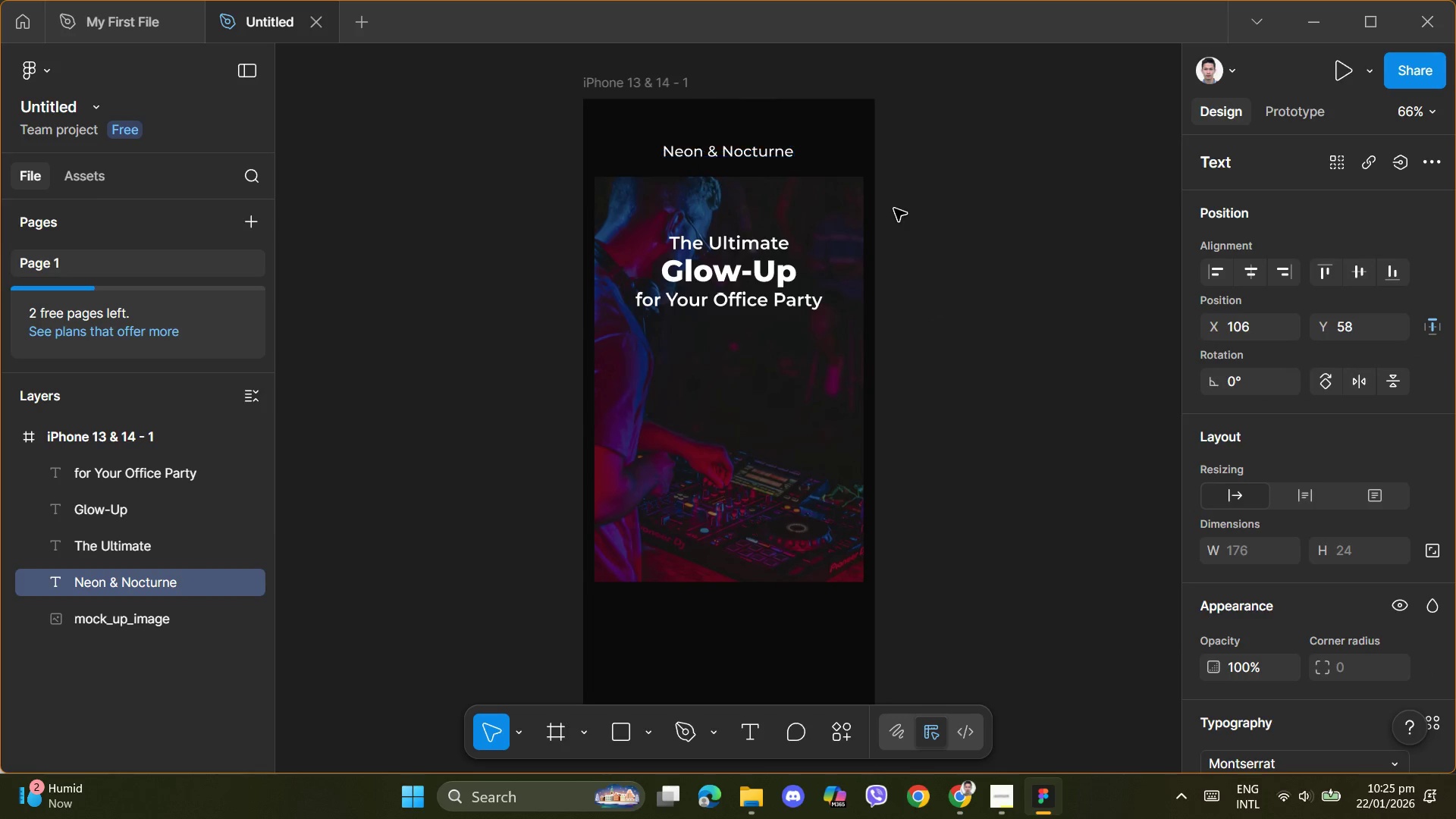 
key(ArrowUp)
 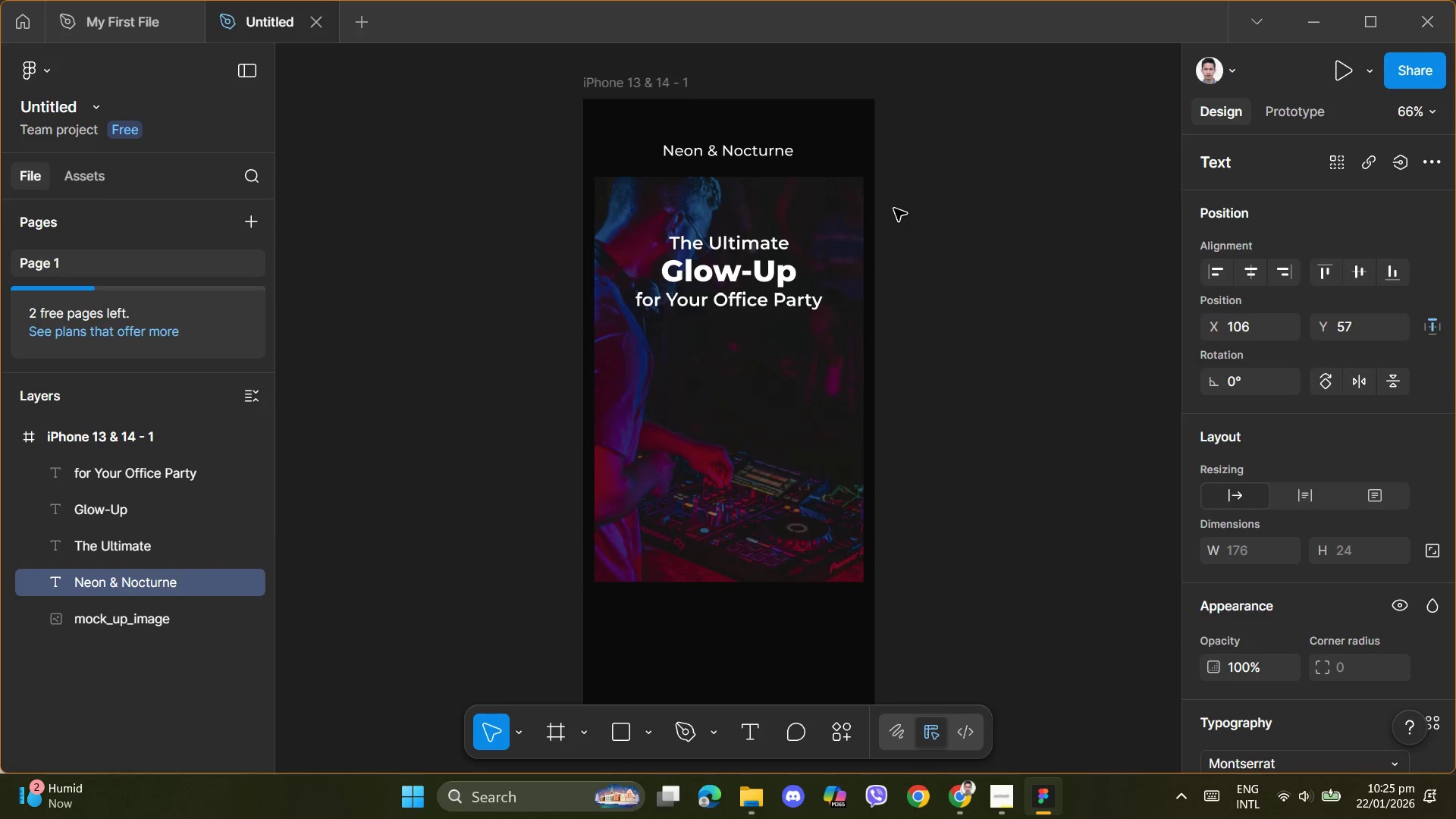 
key(ArrowUp)
 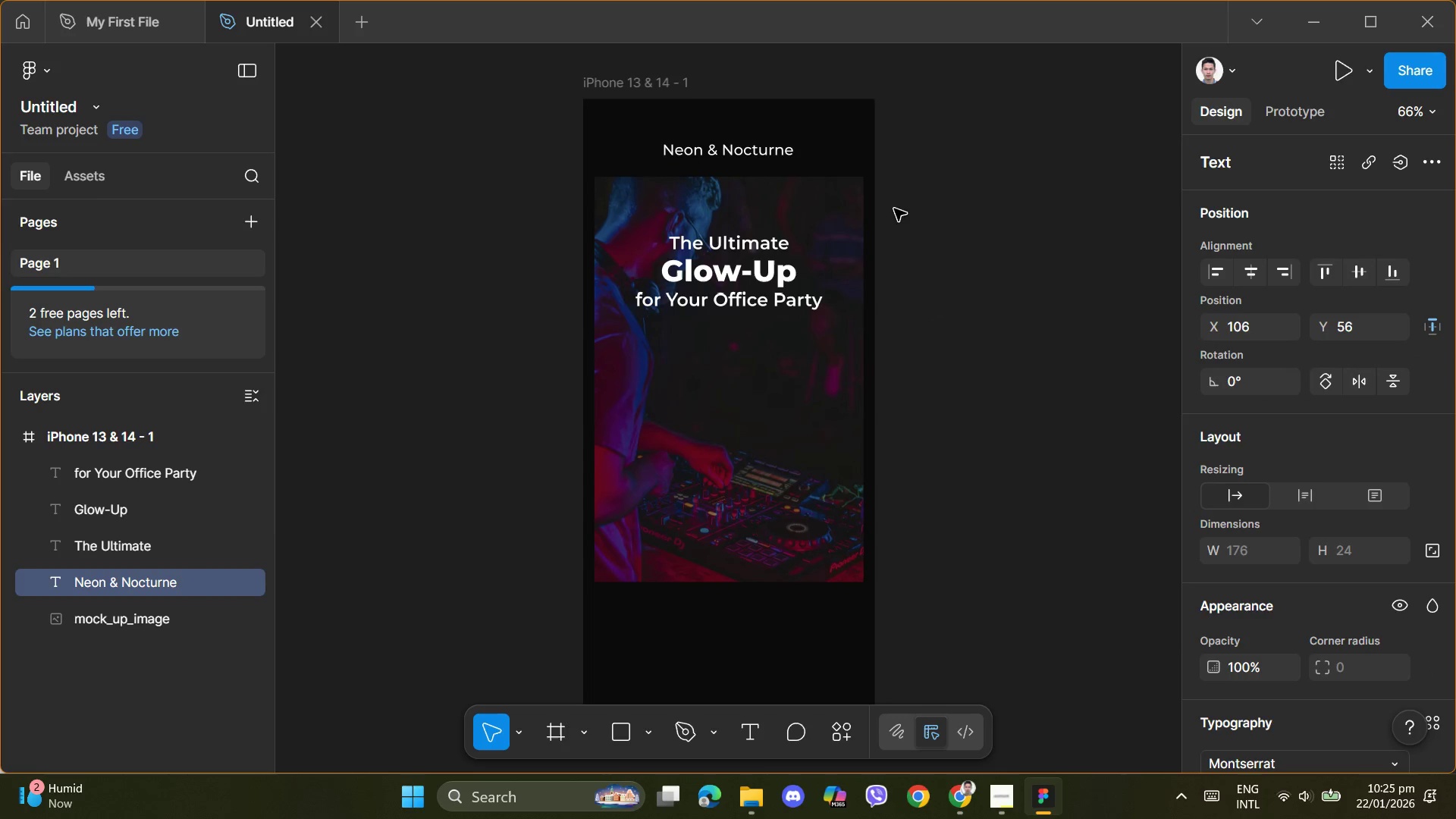 
key(ArrowUp)
 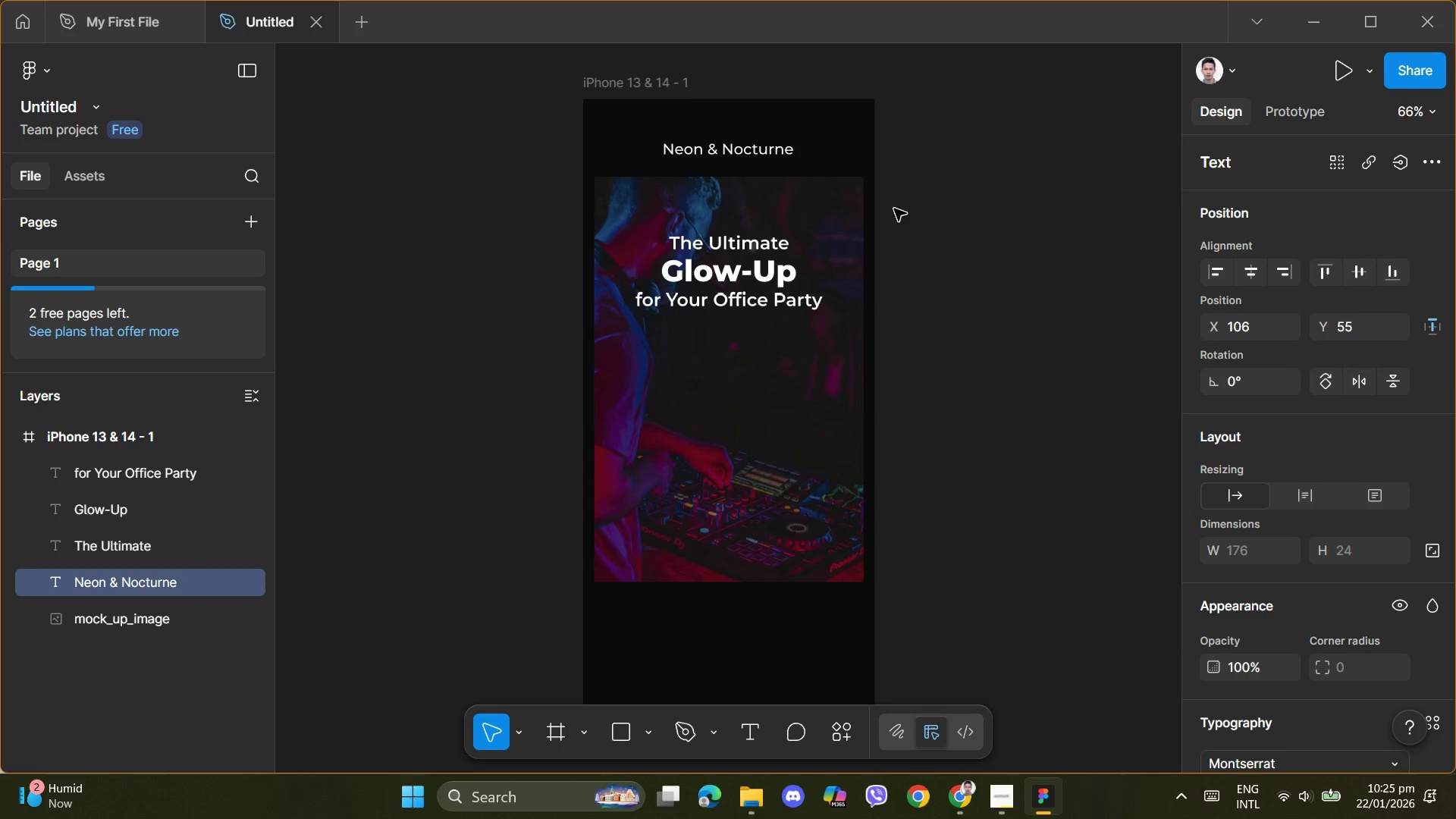 
key(ArrowUp)
 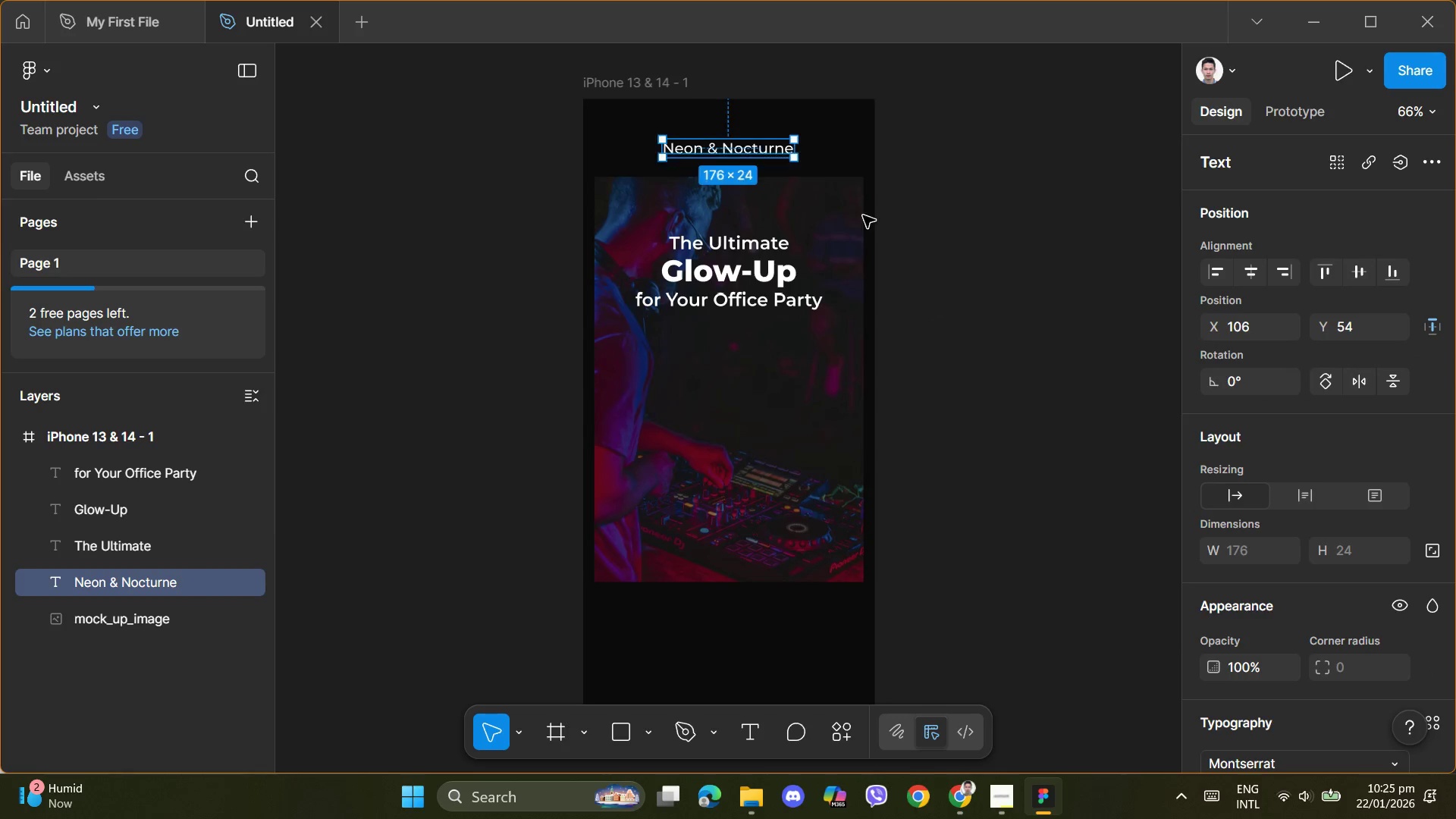 
key(ArrowUp)
 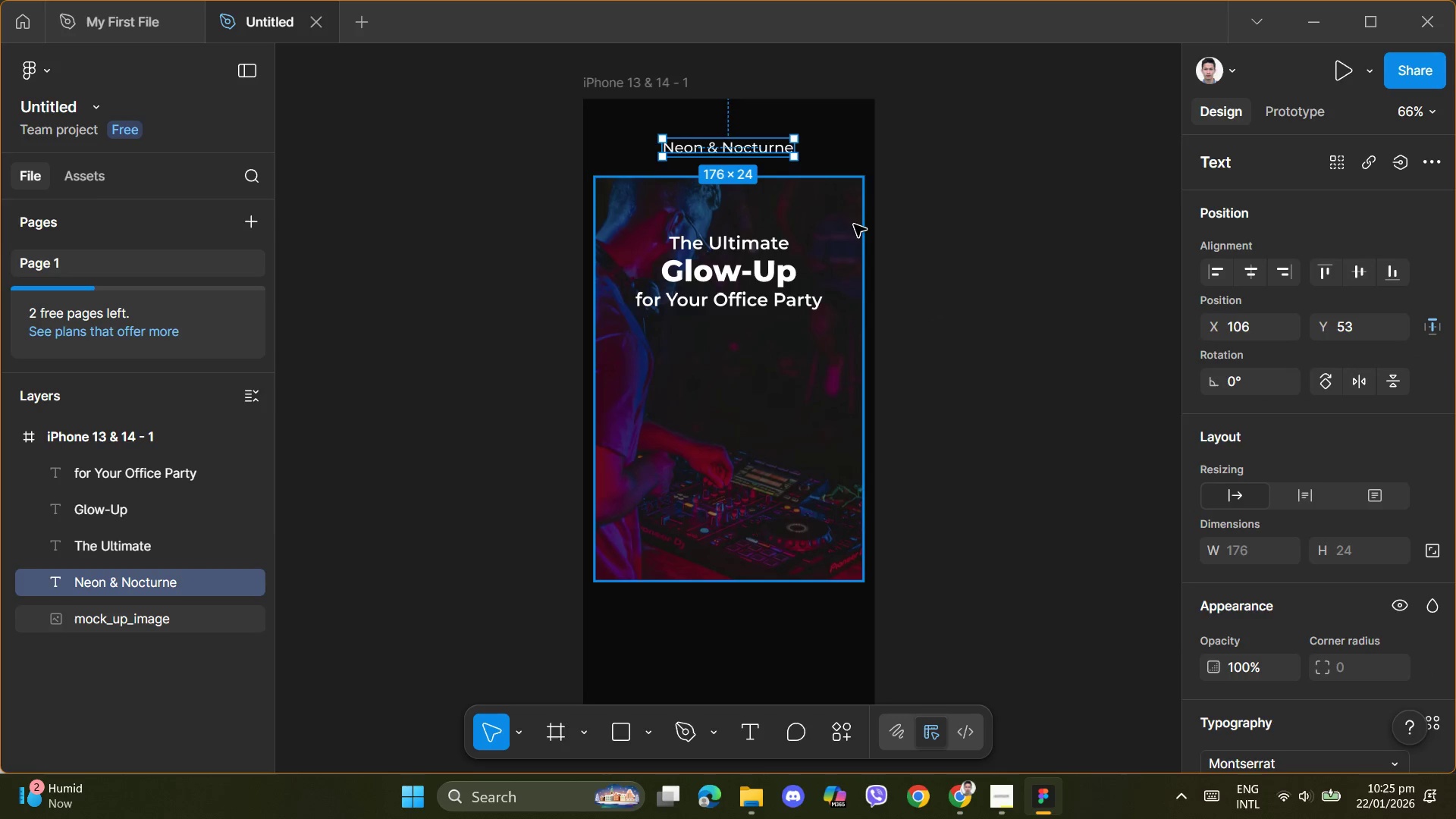 
key(ArrowUp)
 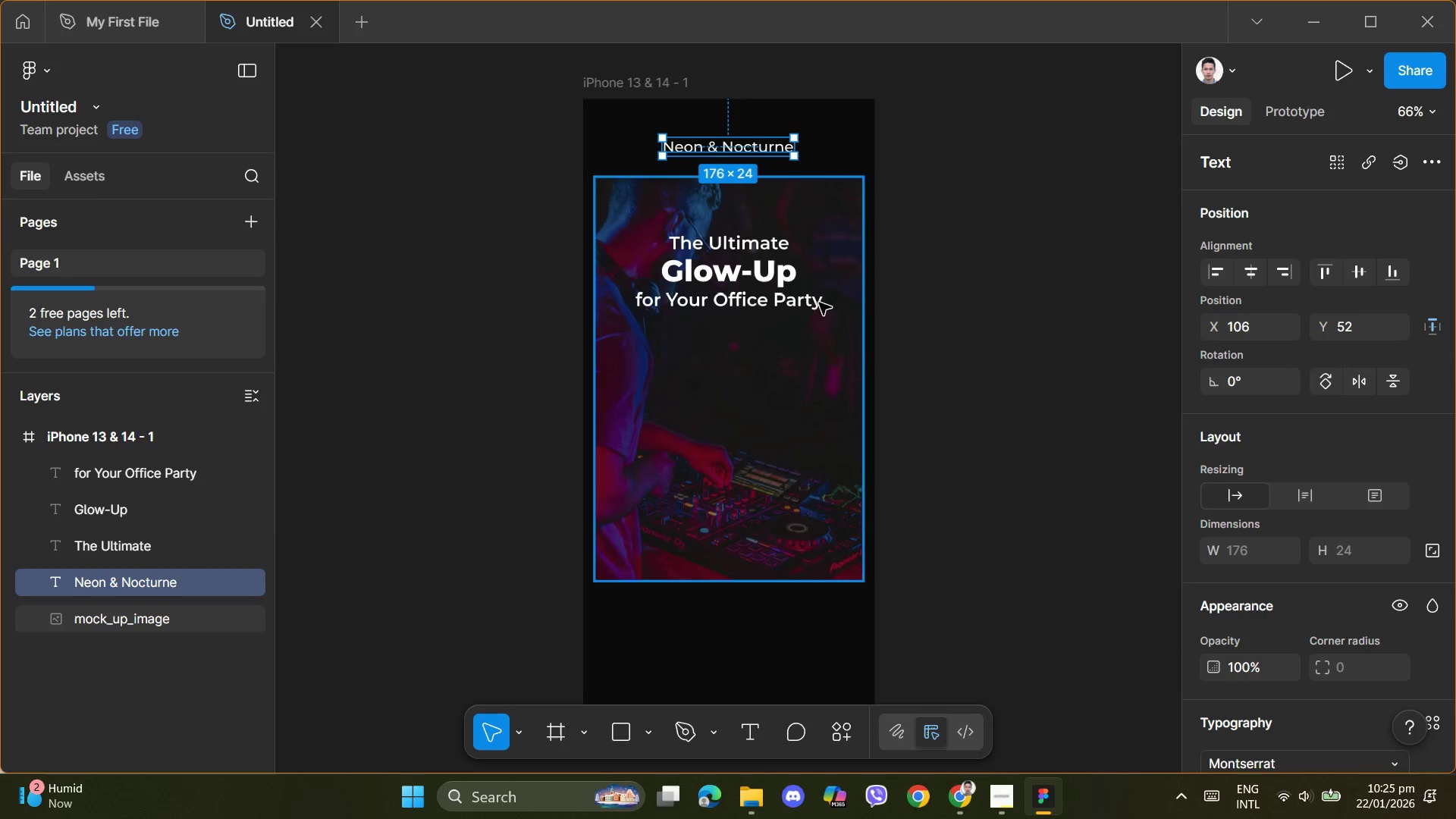 
key(ArrowUp)
 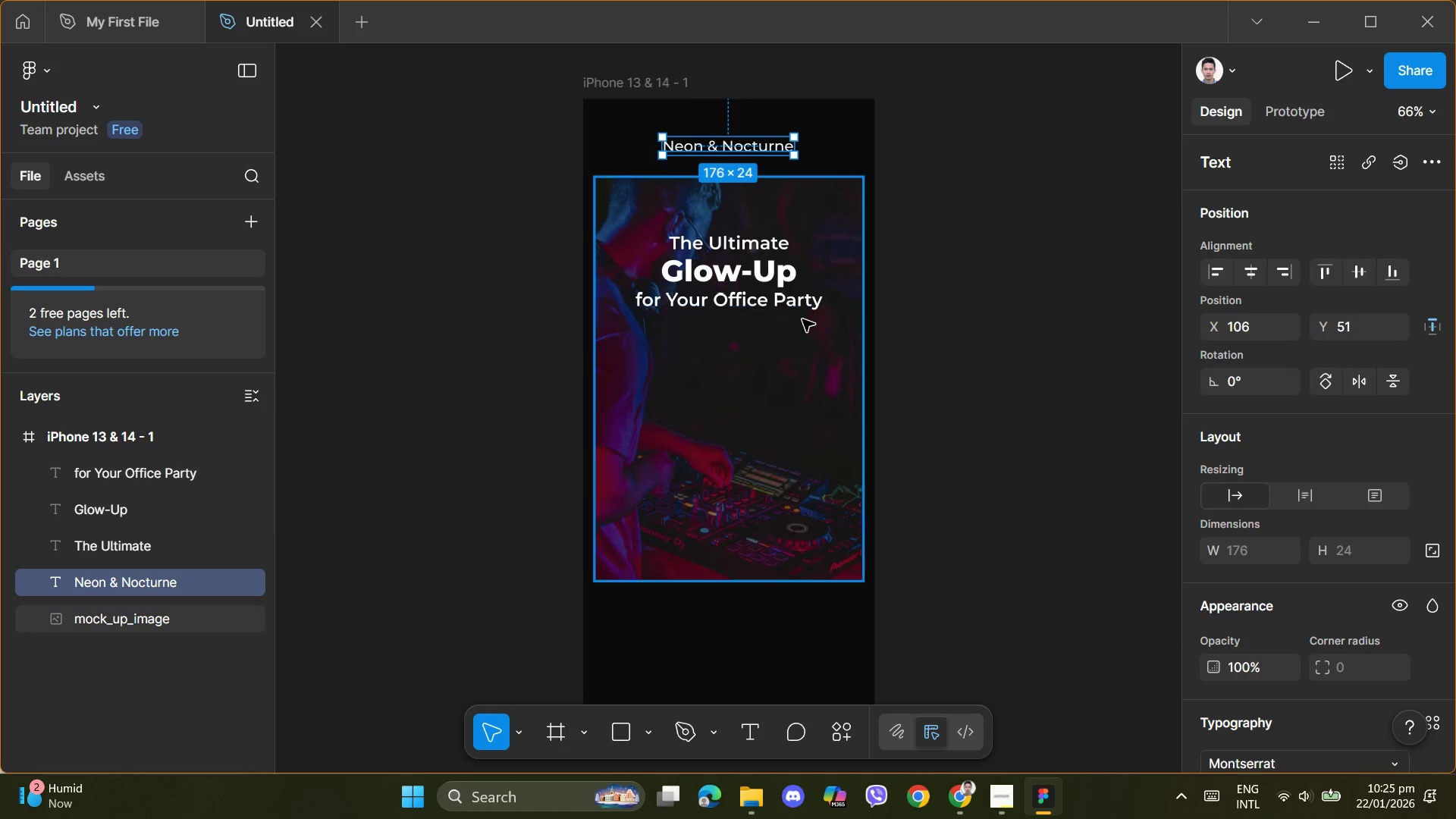 
key(ArrowUp)
 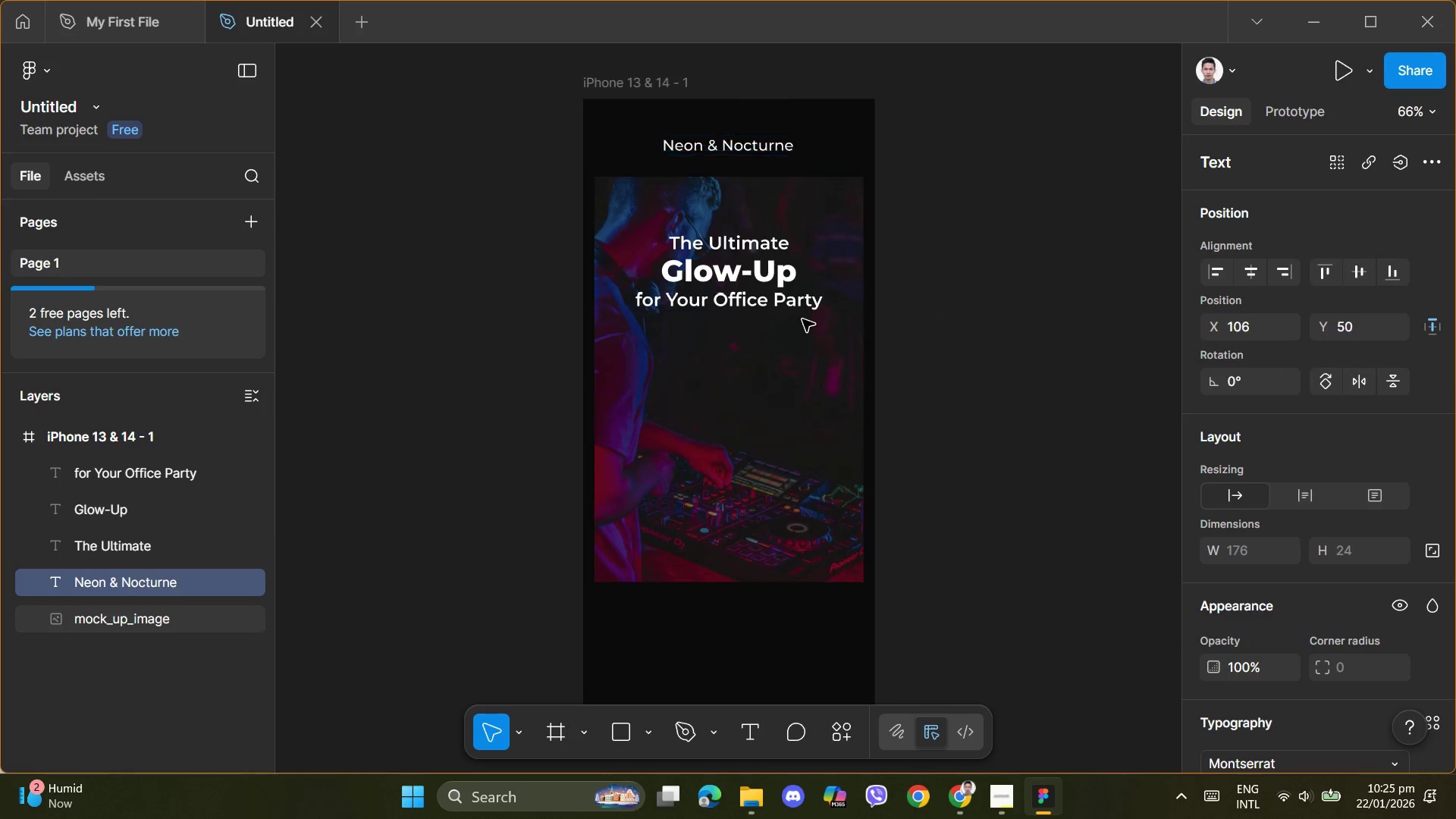 
key(ArrowUp)
 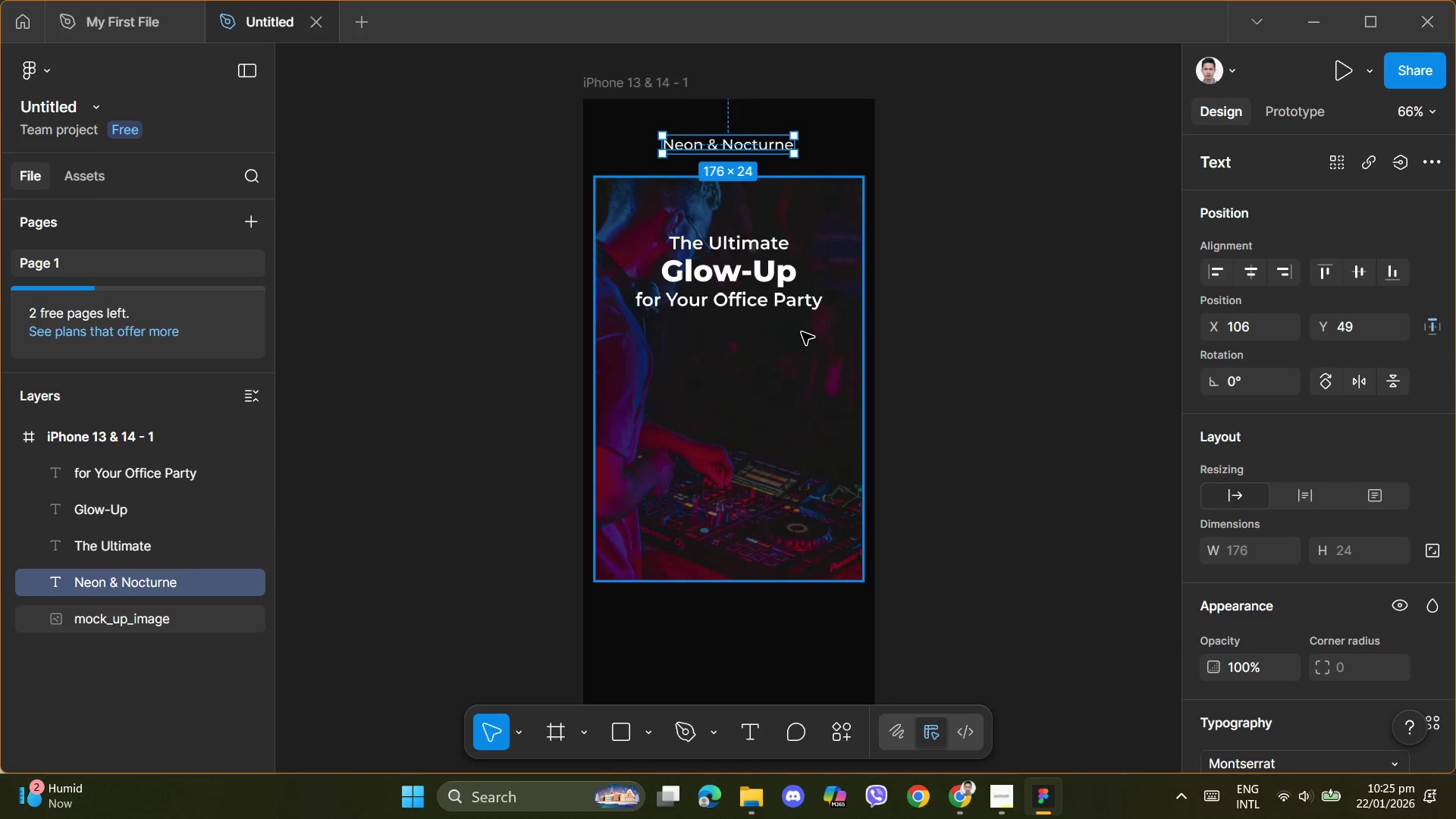 
key(ArrowUp)
 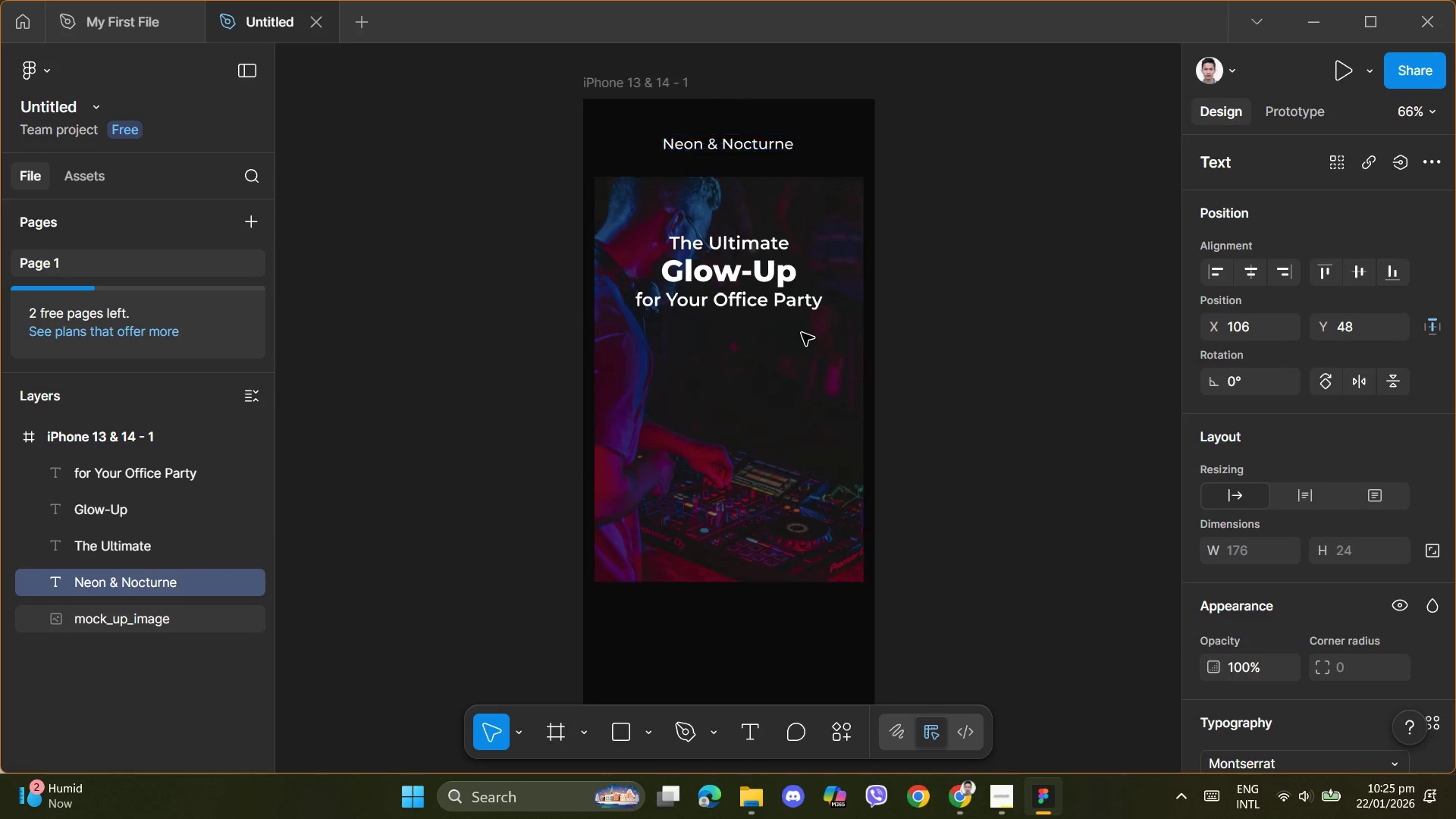 
key(ArrowUp)
 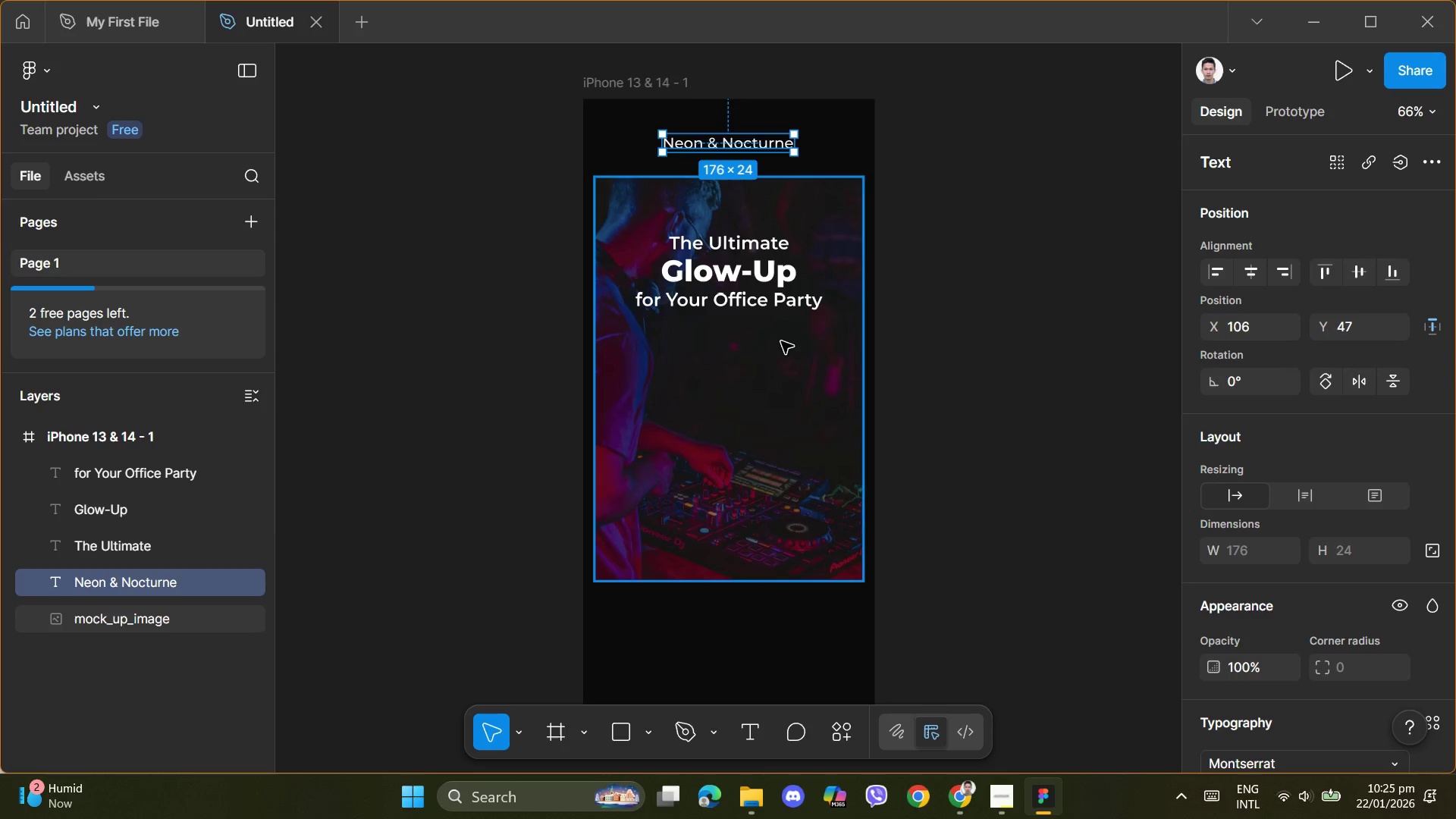 
key(ArrowUp)
 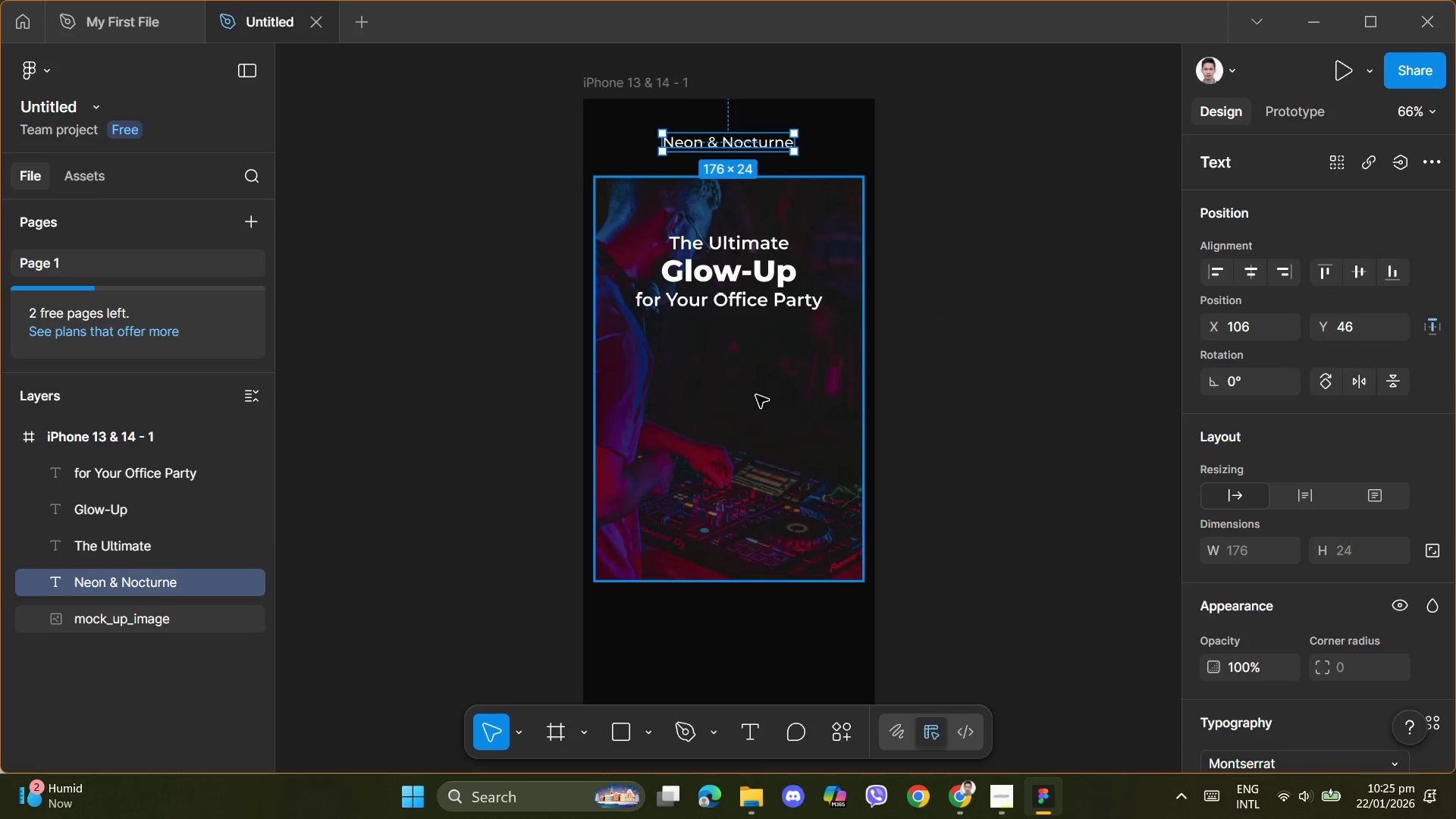 
left_click([756, 395])
 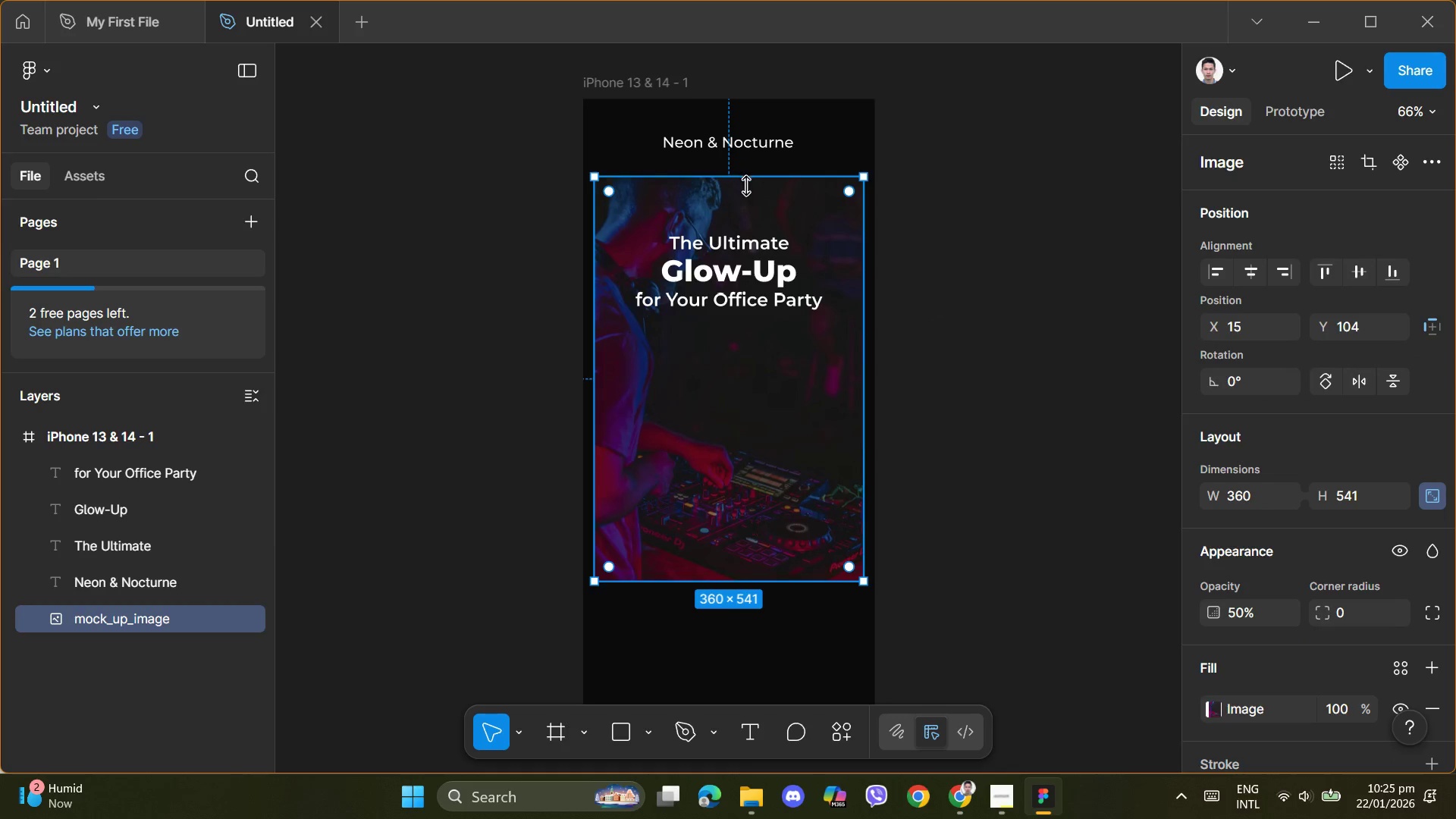 
left_click([756, 202])
 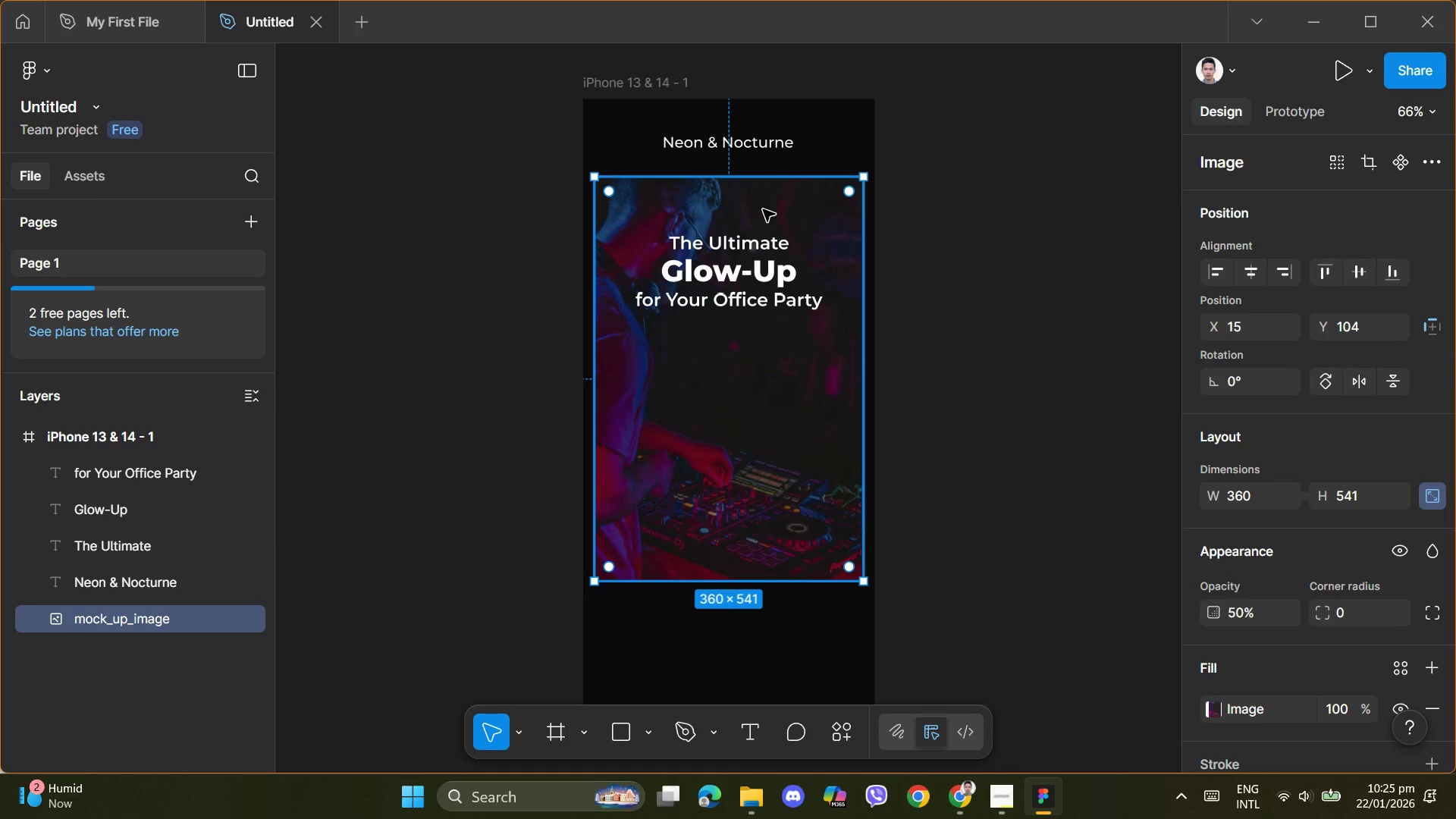 
key(ArrowUp)
 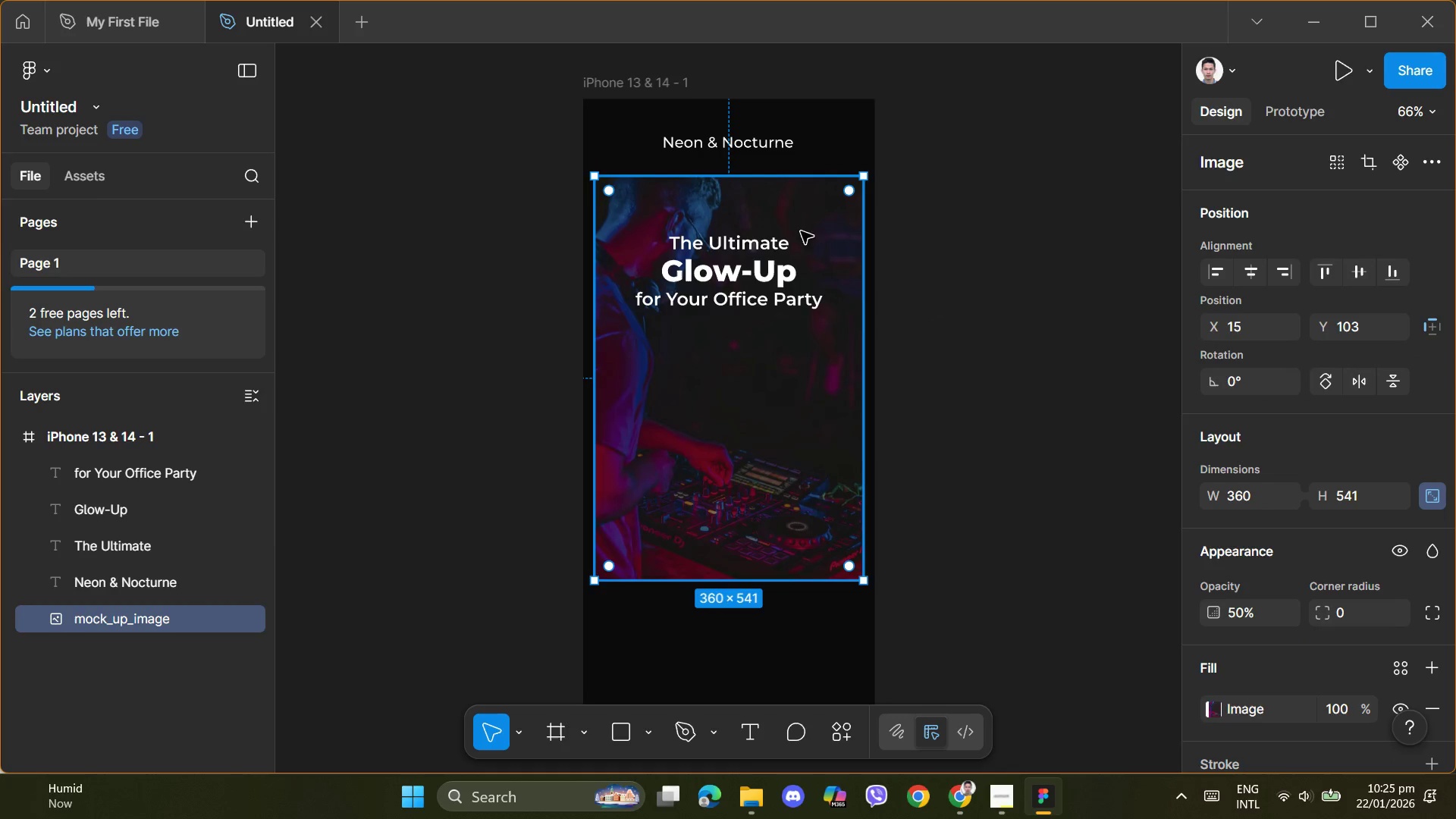 
key(ArrowUp)
 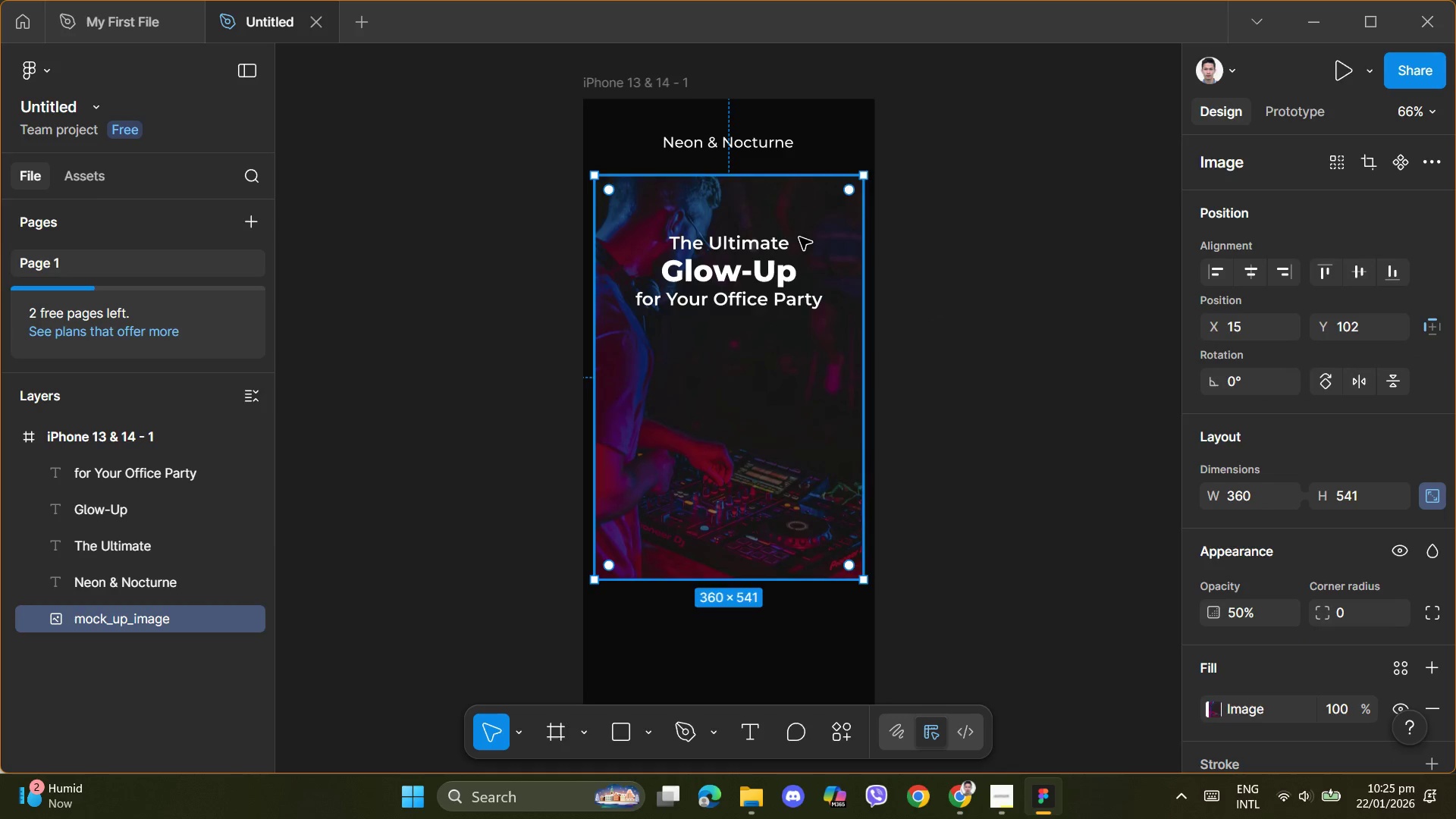 
hold_key(key=ArrowUp, duration=0.8)
 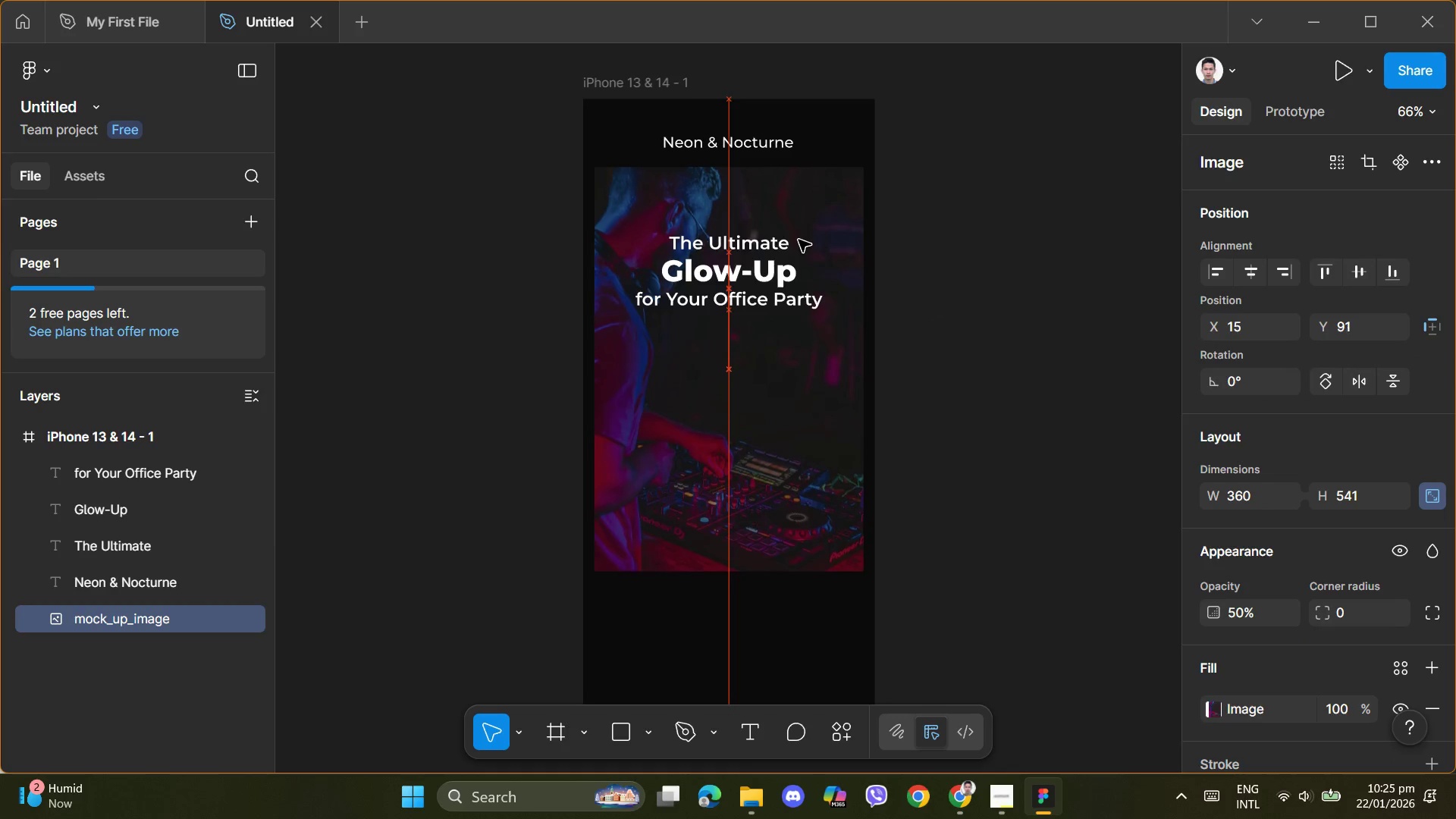 
key(ArrowUp)
 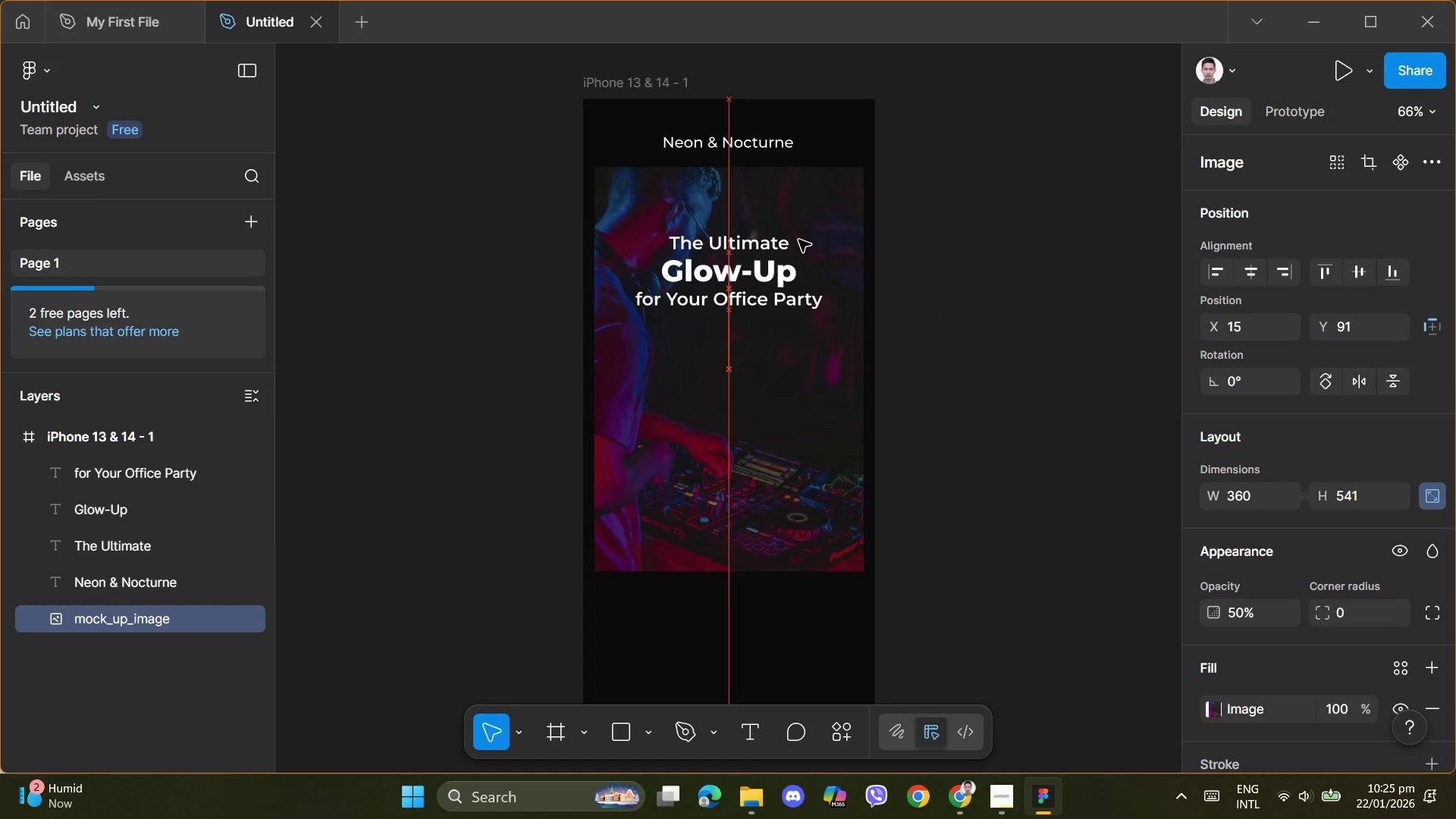 
key(ArrowUp)
 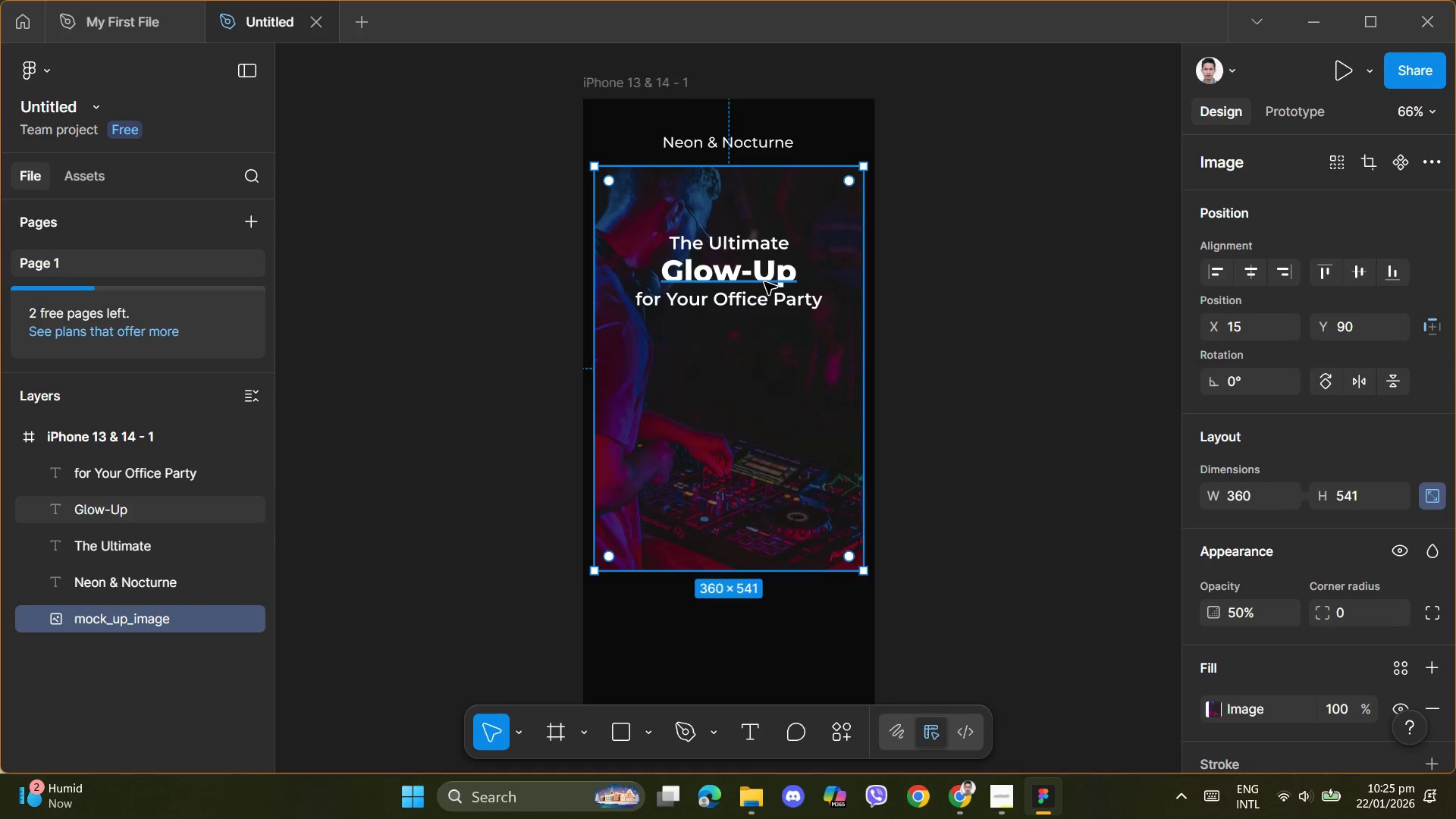 
key(ArrowUp)
 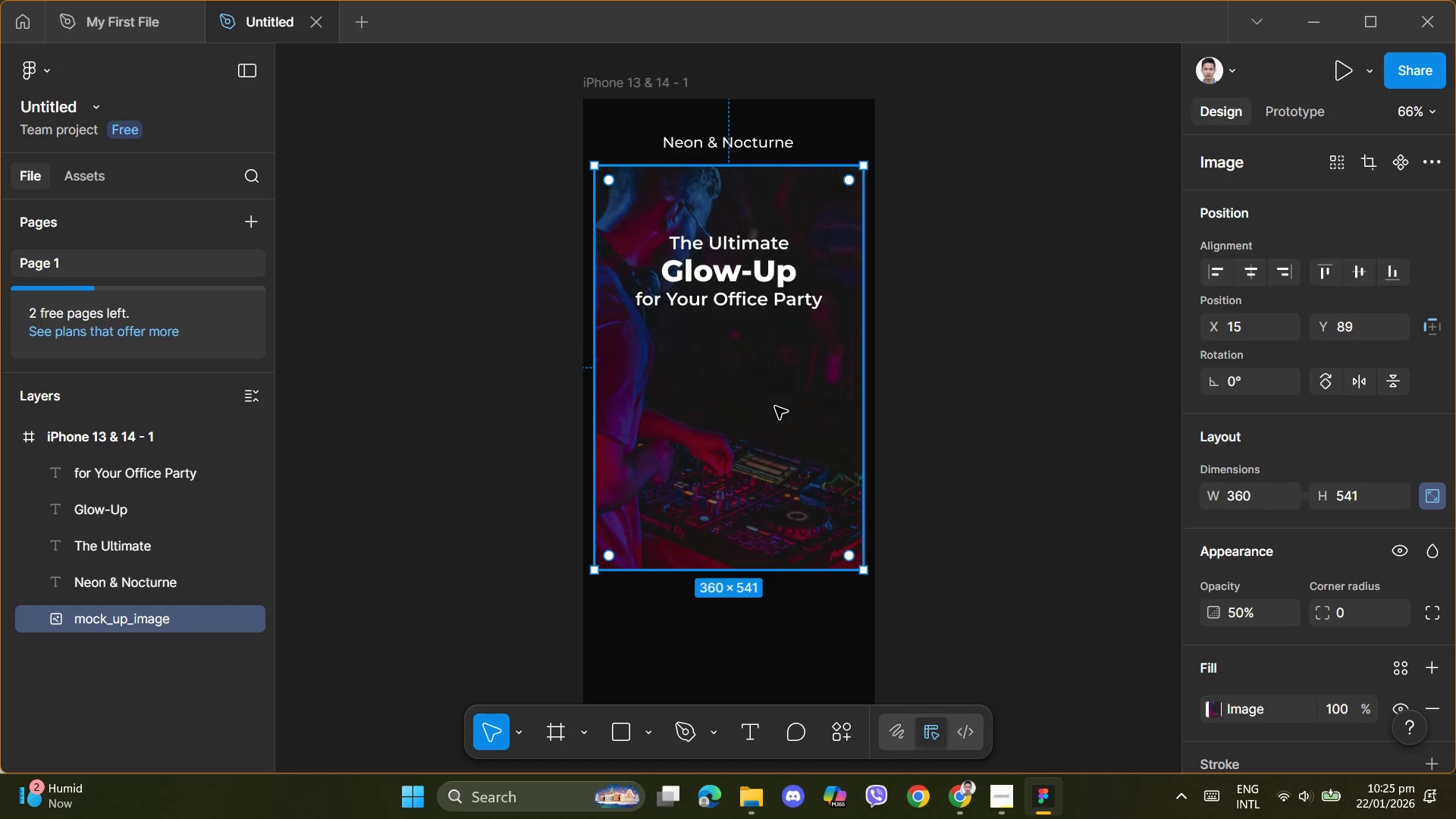 
key(ArrowUp)
 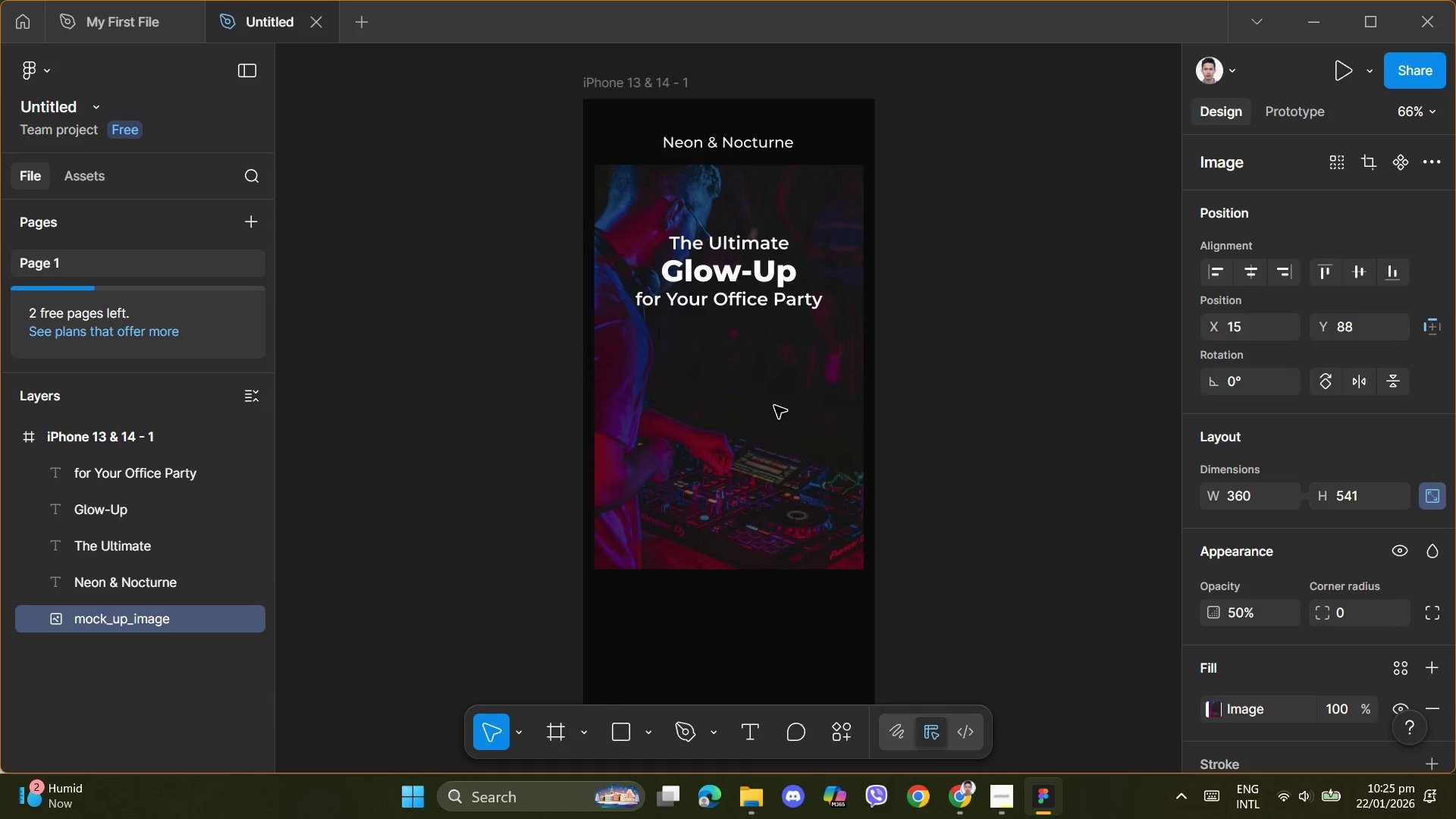 
left_click([774, 405])
 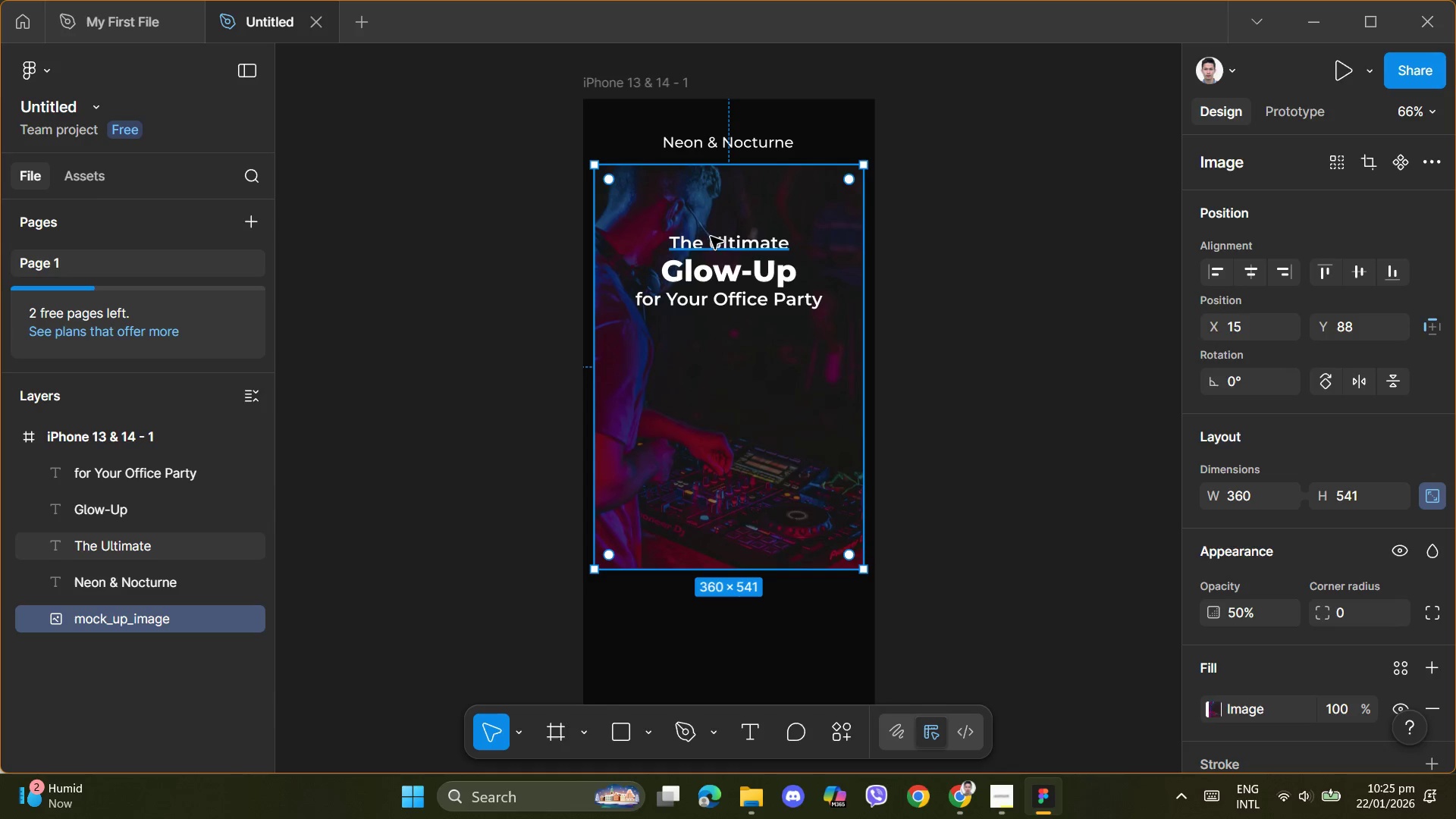 
left_click([717, 238])
 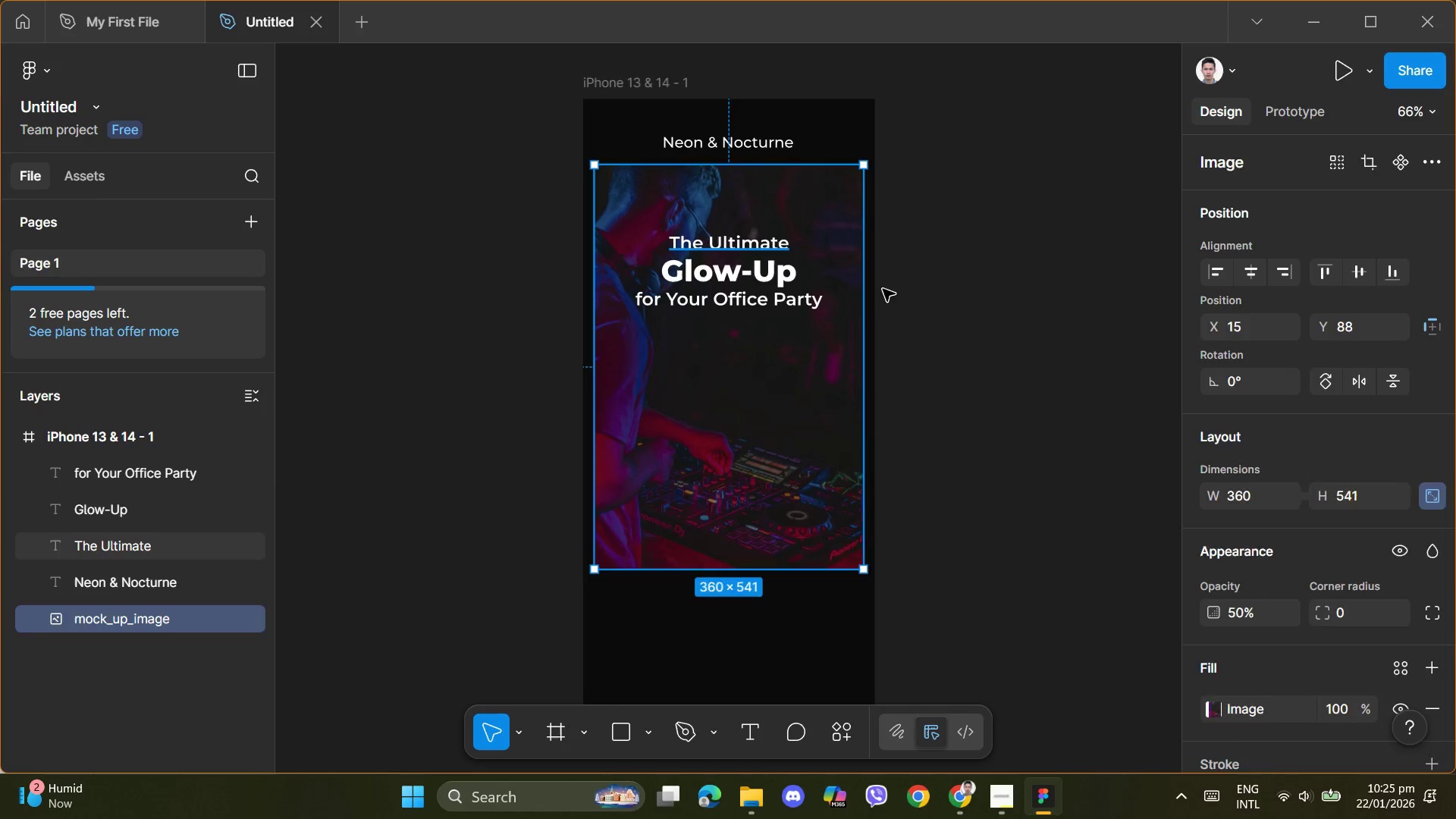 
key(ArrowUp)
 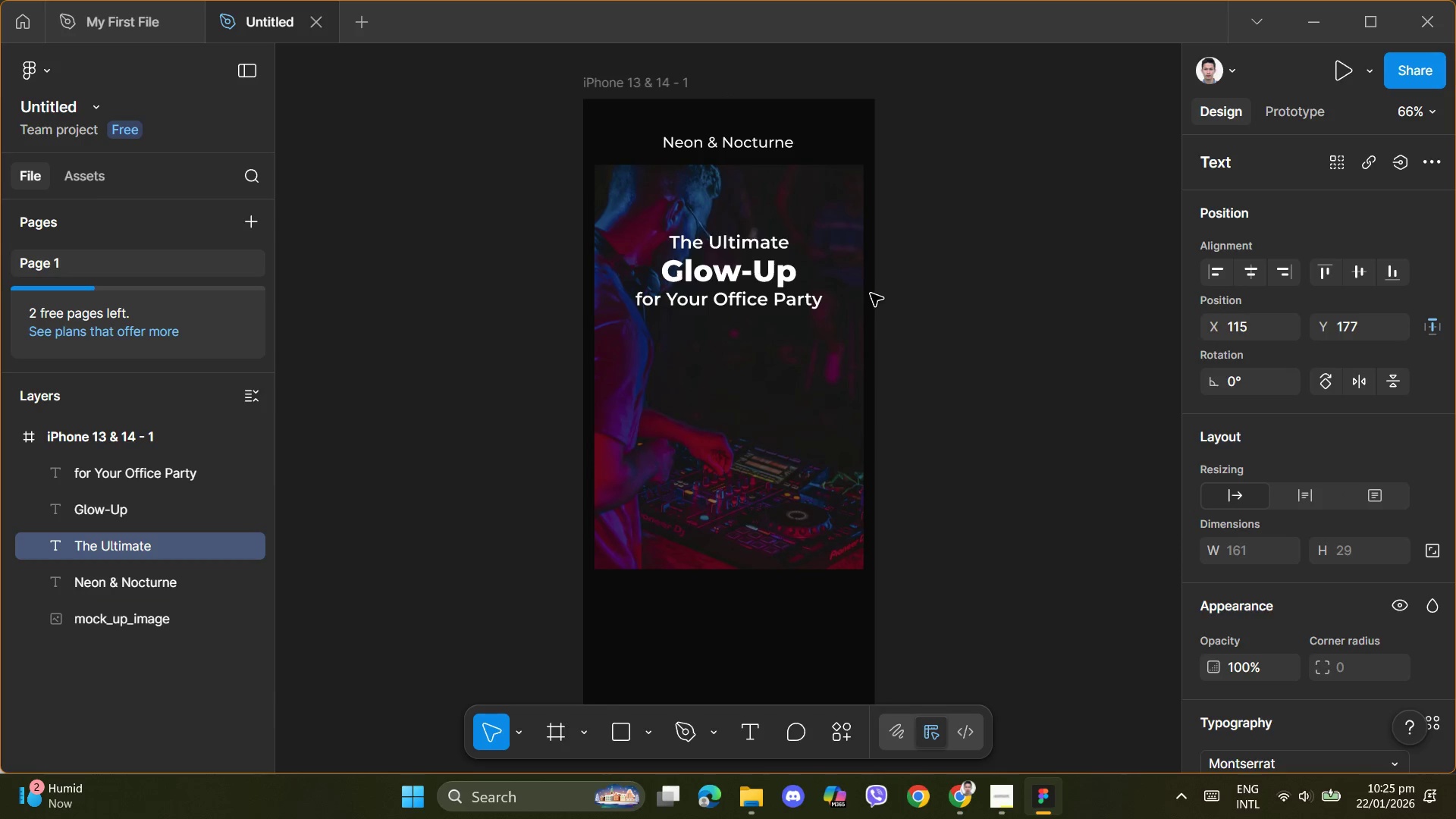 
key(ArrowUp)
 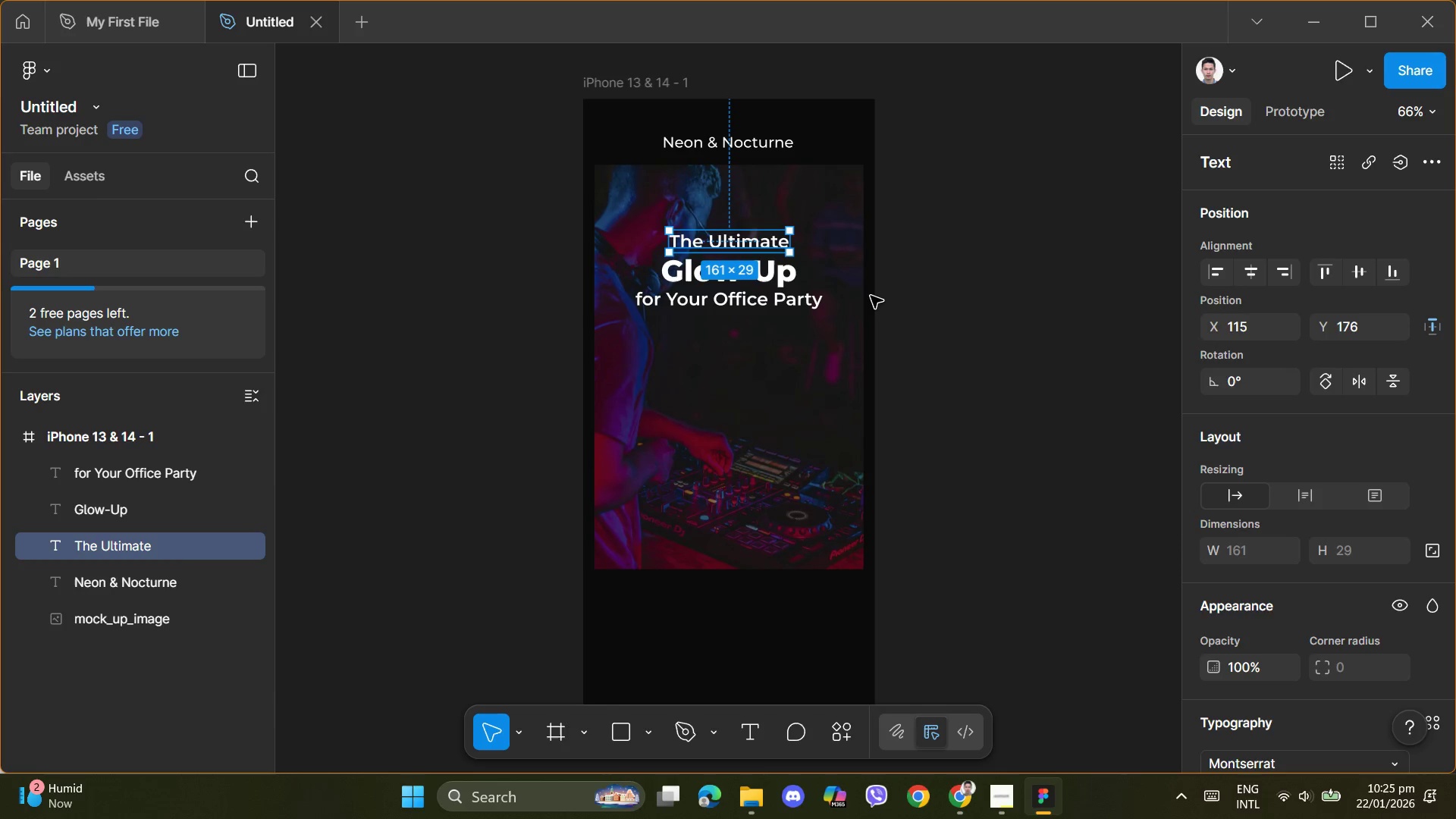 
key(ArrowUp)
 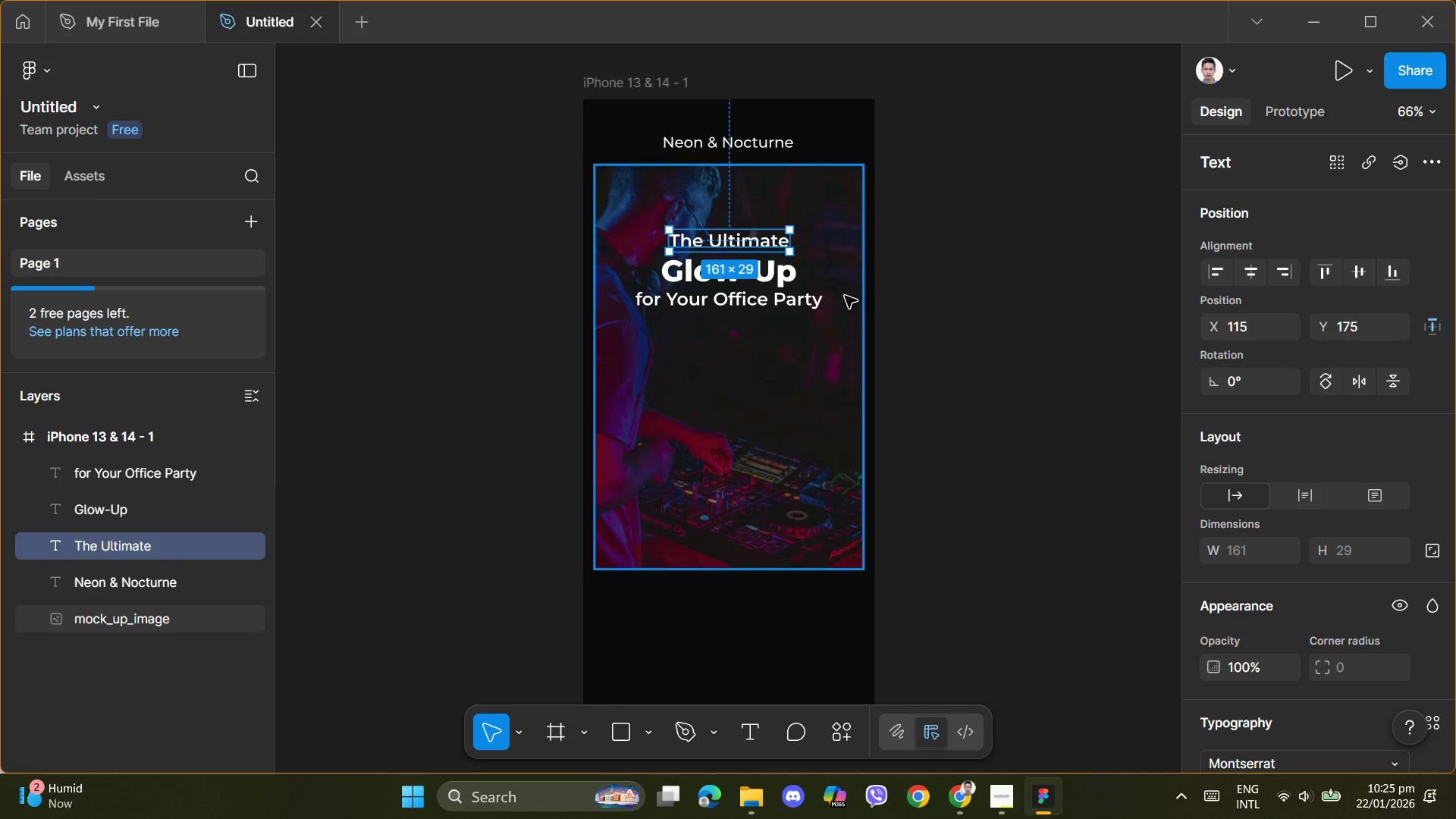 
key(ArrowUp)
 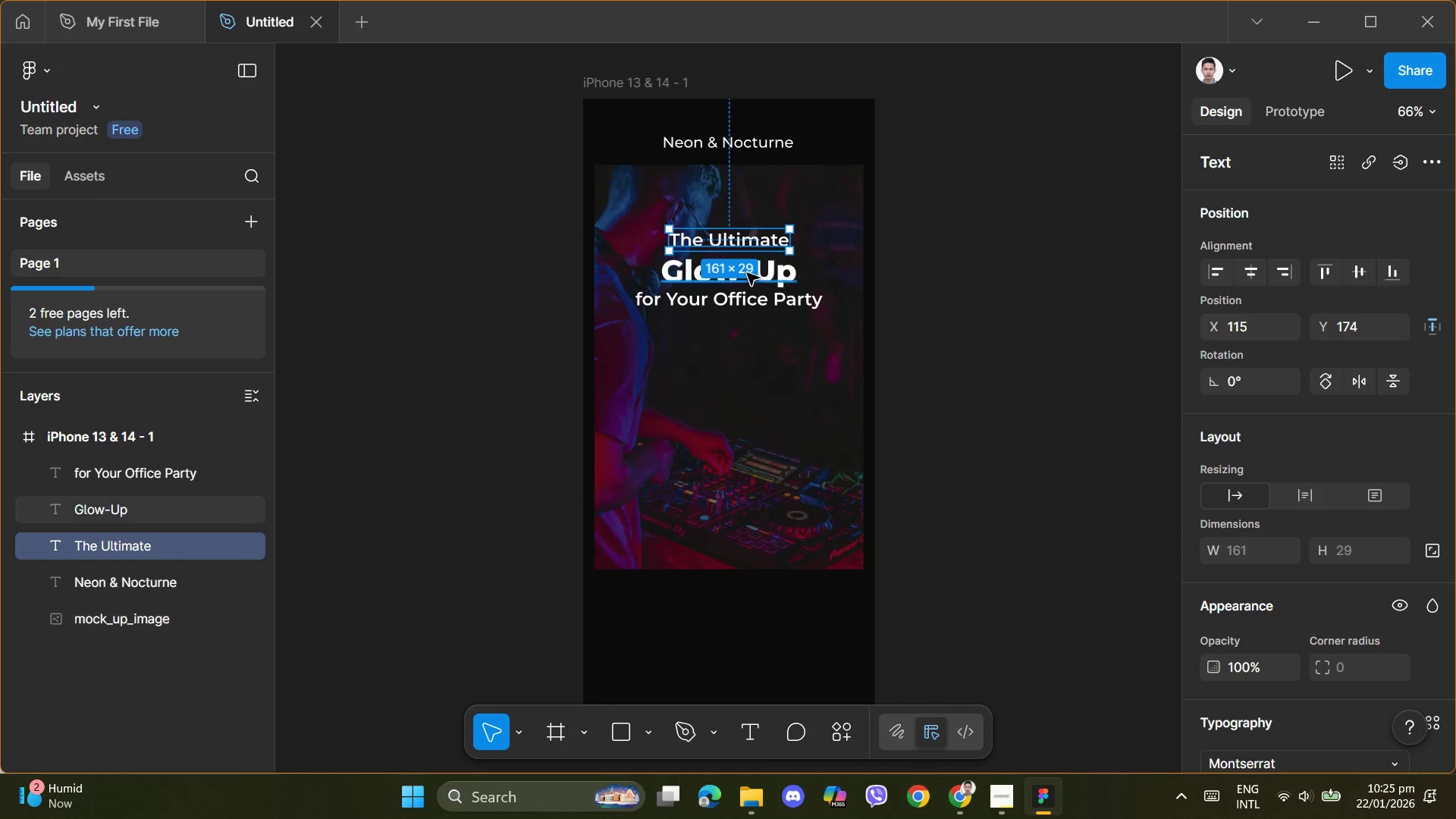 
key(ArrowUp)
 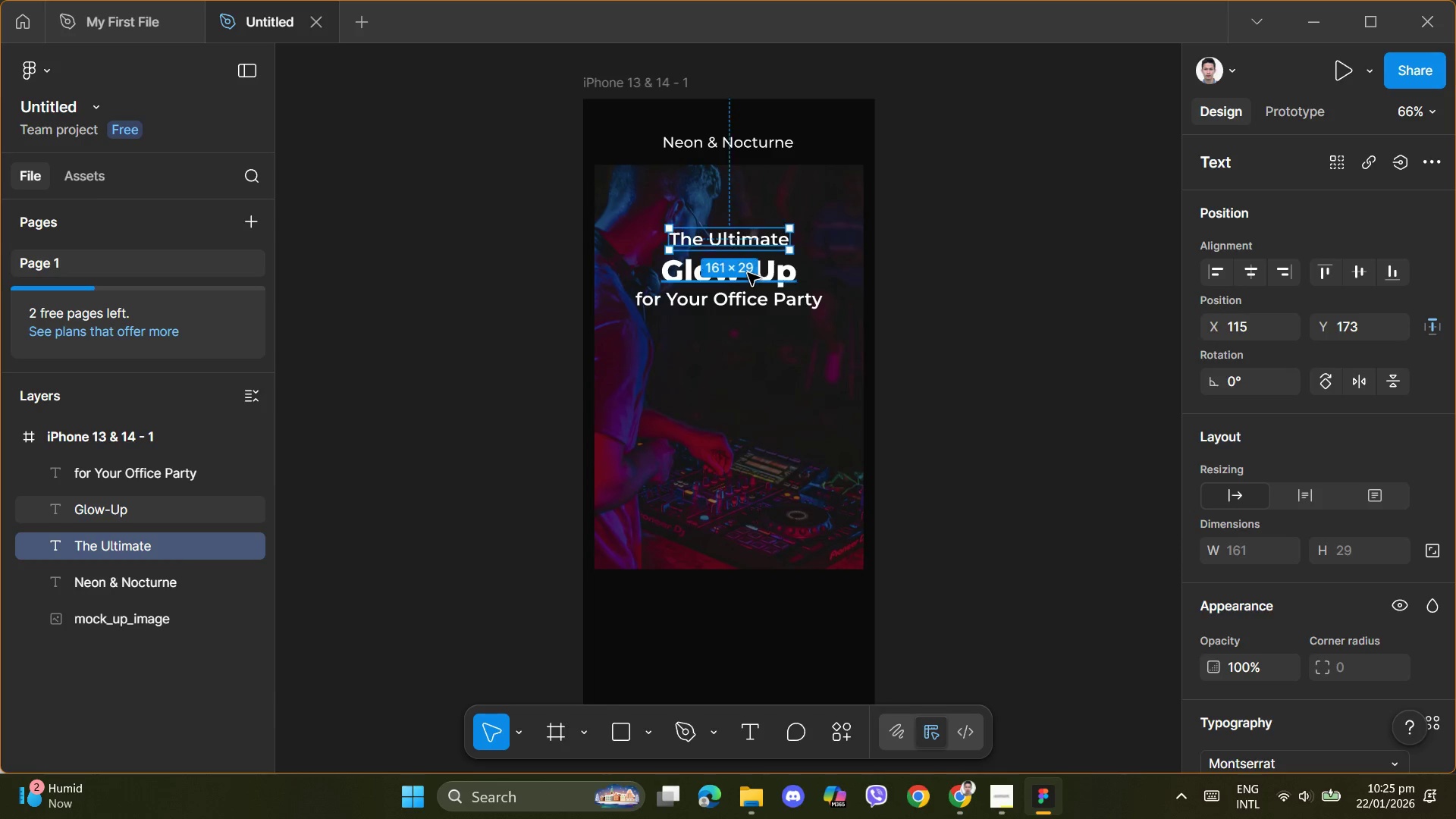 
key(ArrowUp)
 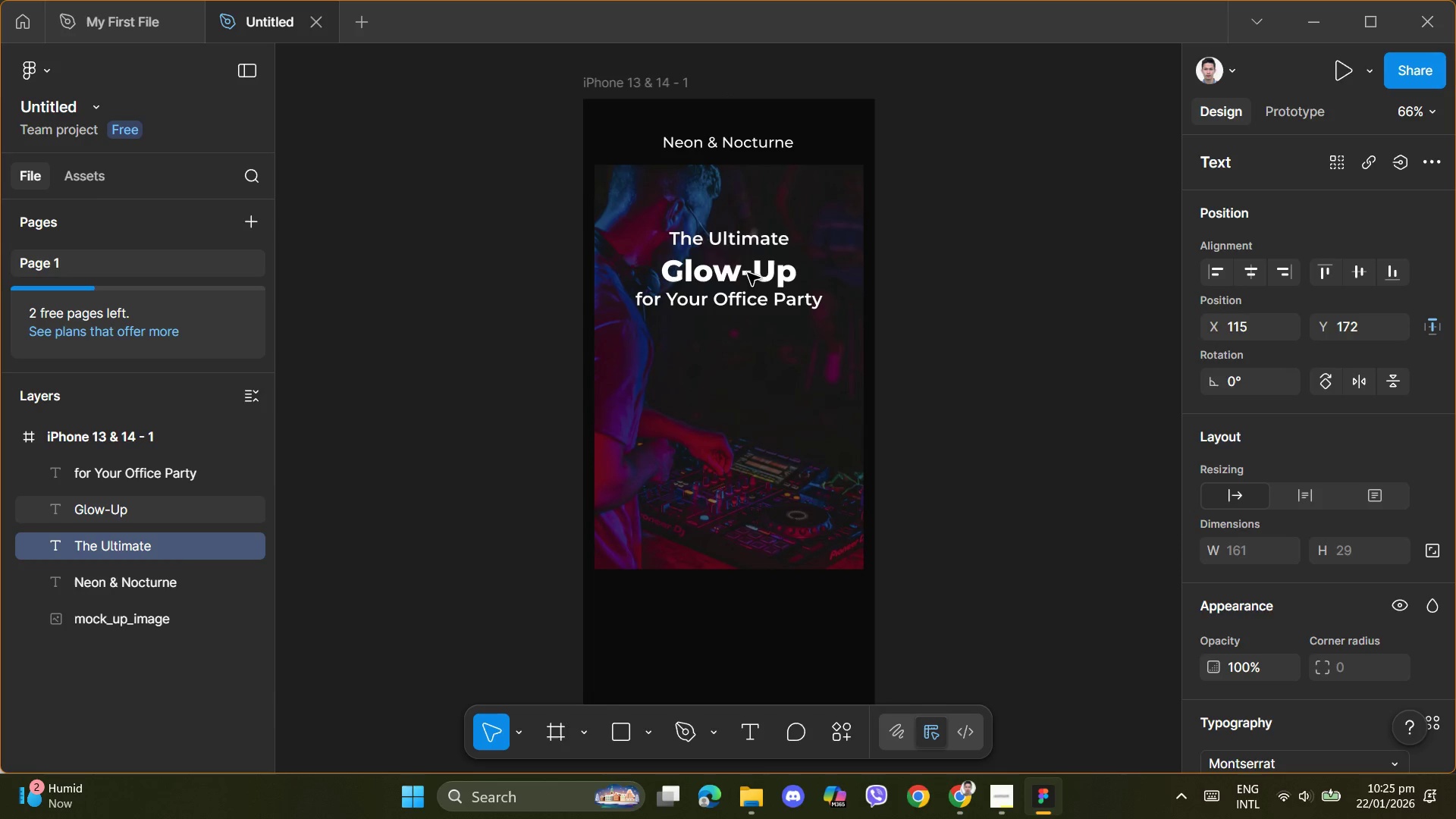 
key(ArrowUp)
 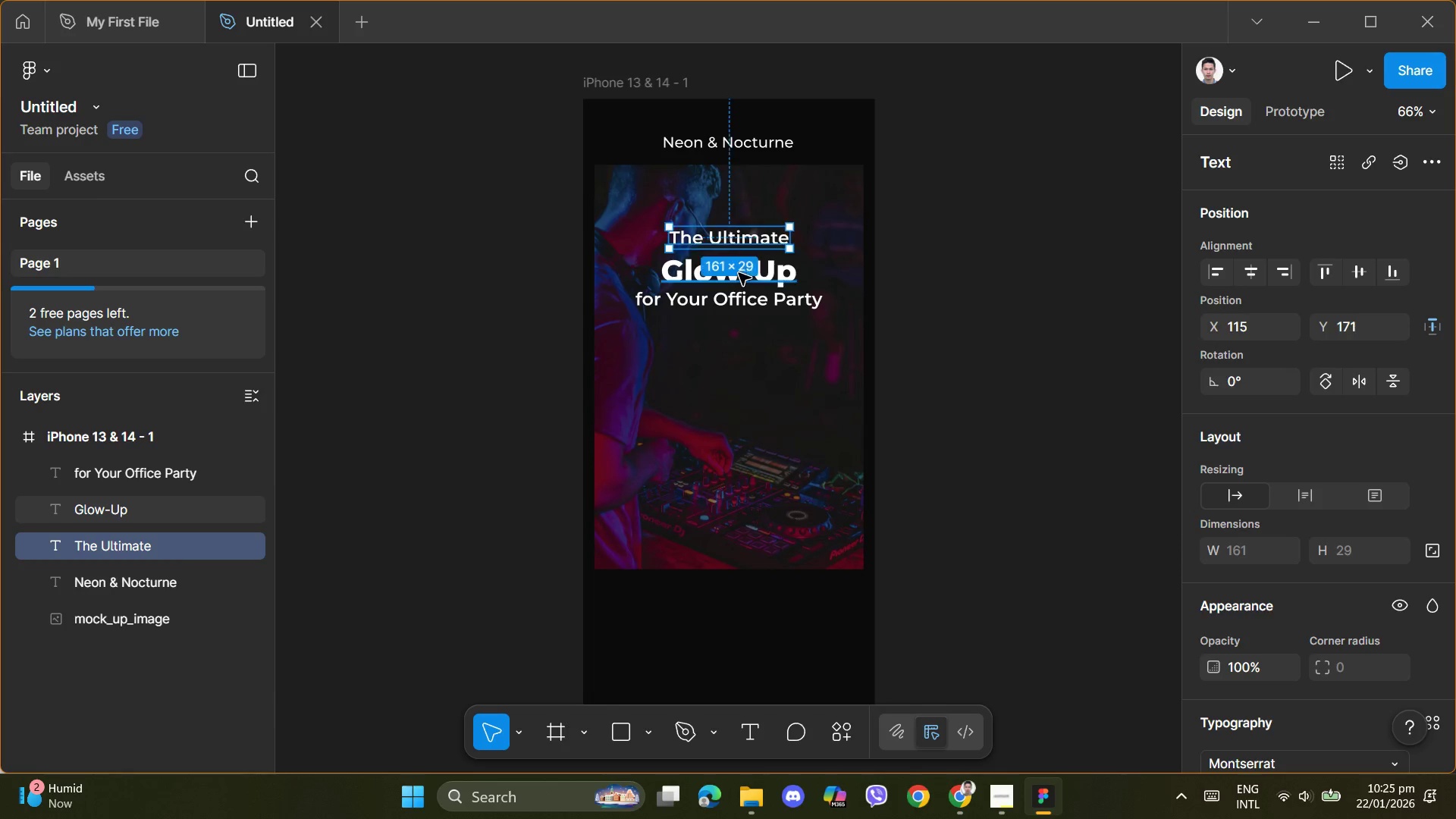 
key(ArrowUp)
 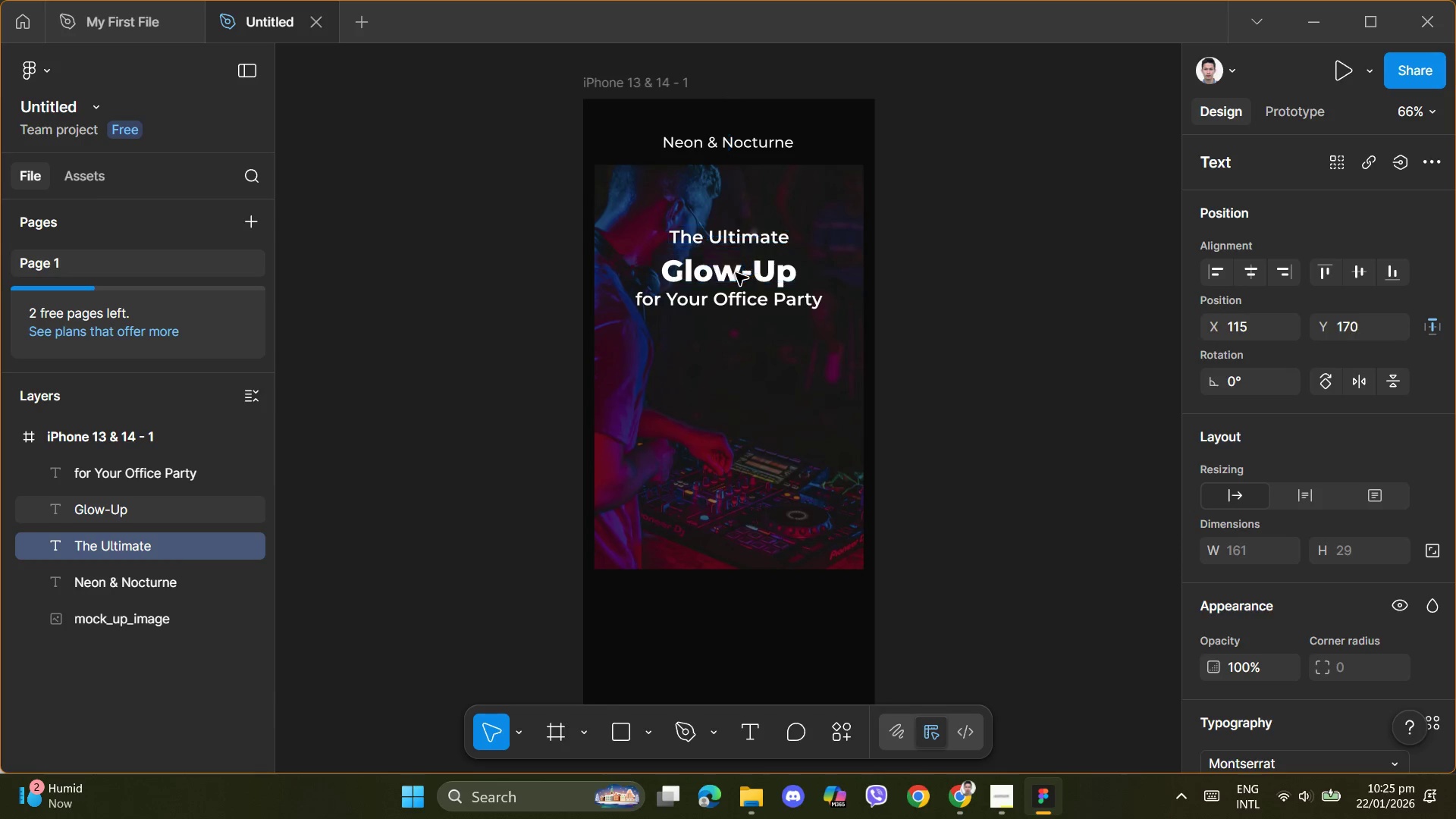 
key(ArrowUp)
 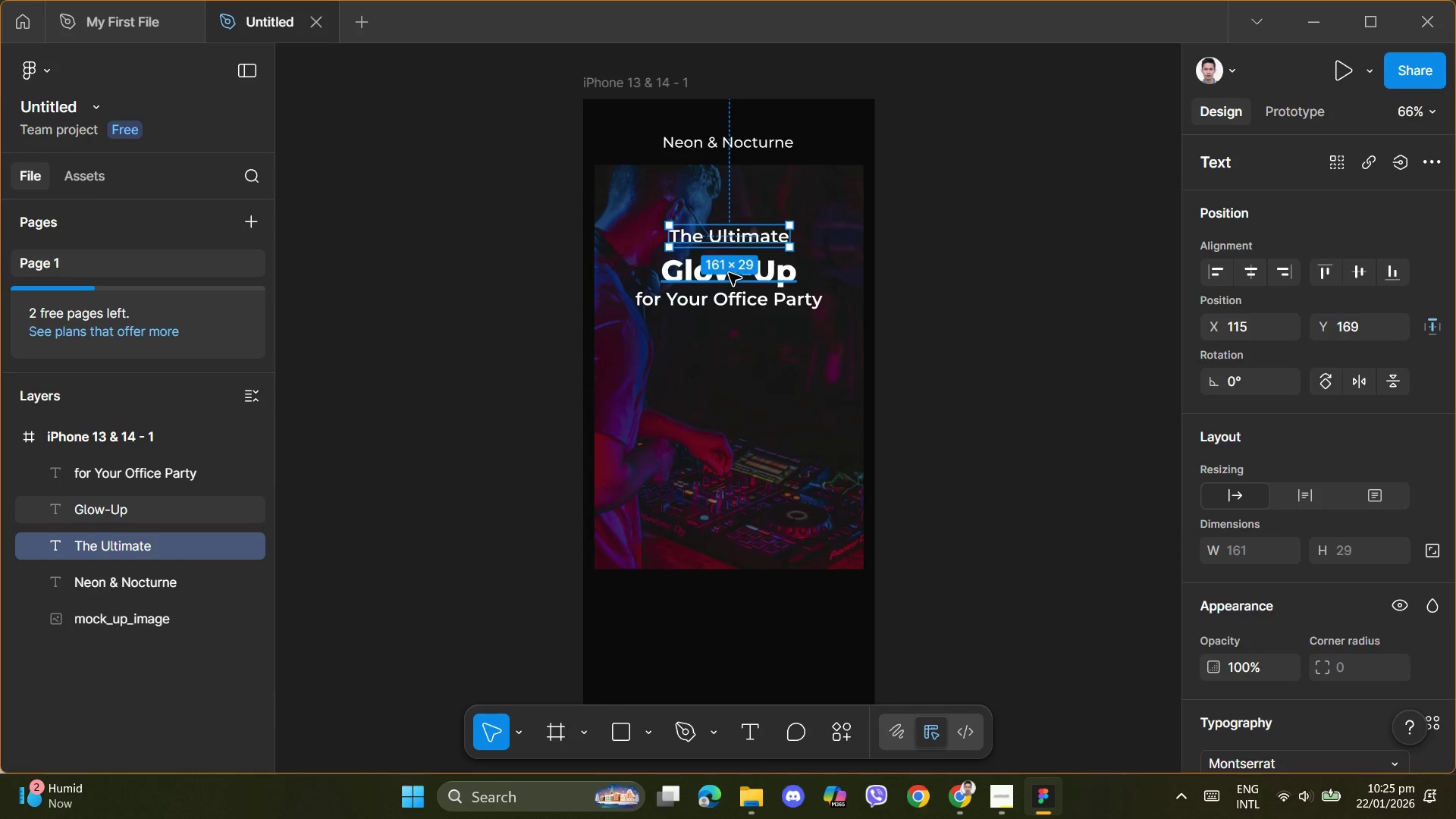 
key(ArrowUp)
 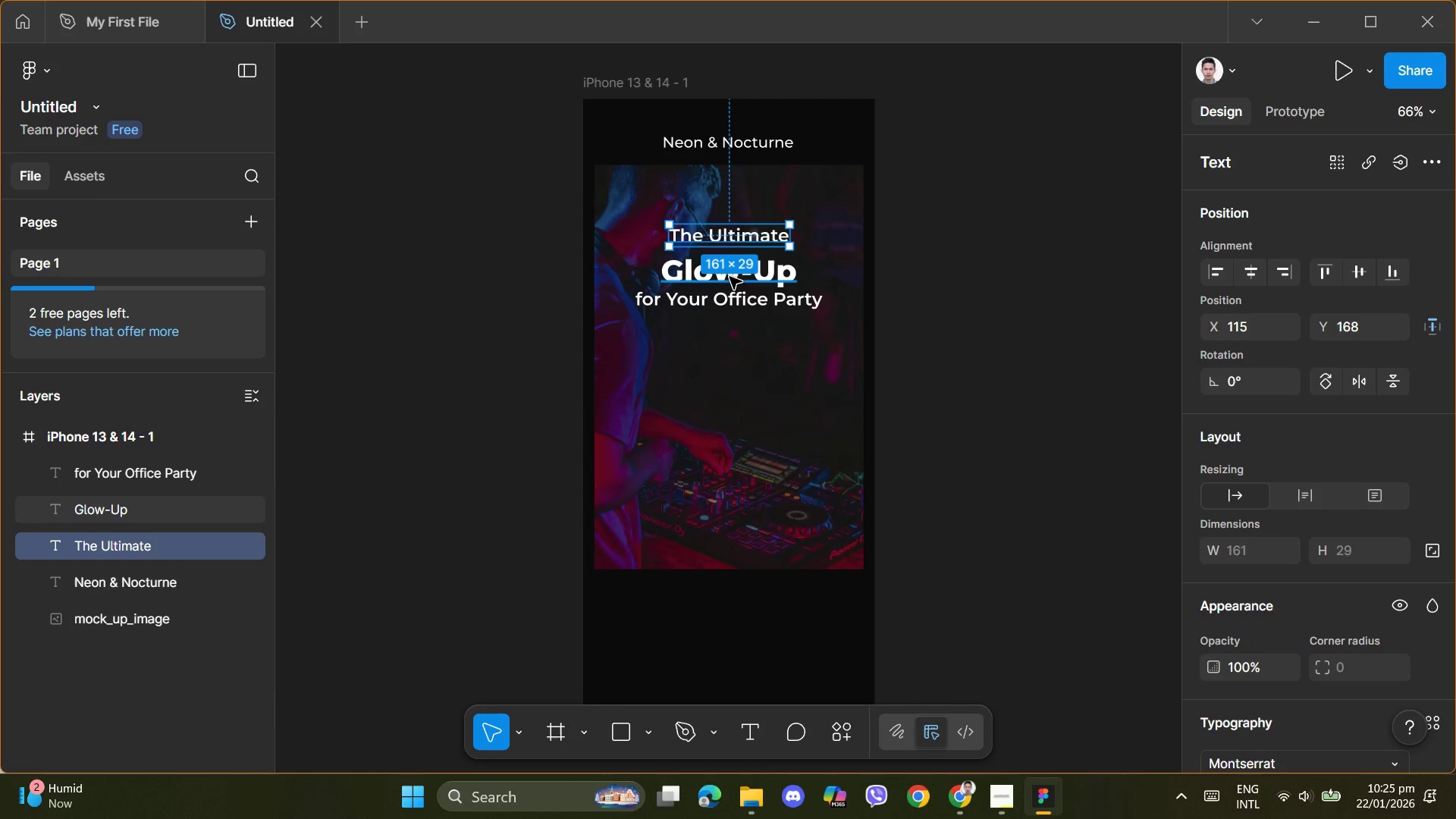 
key(ArrowUp)
 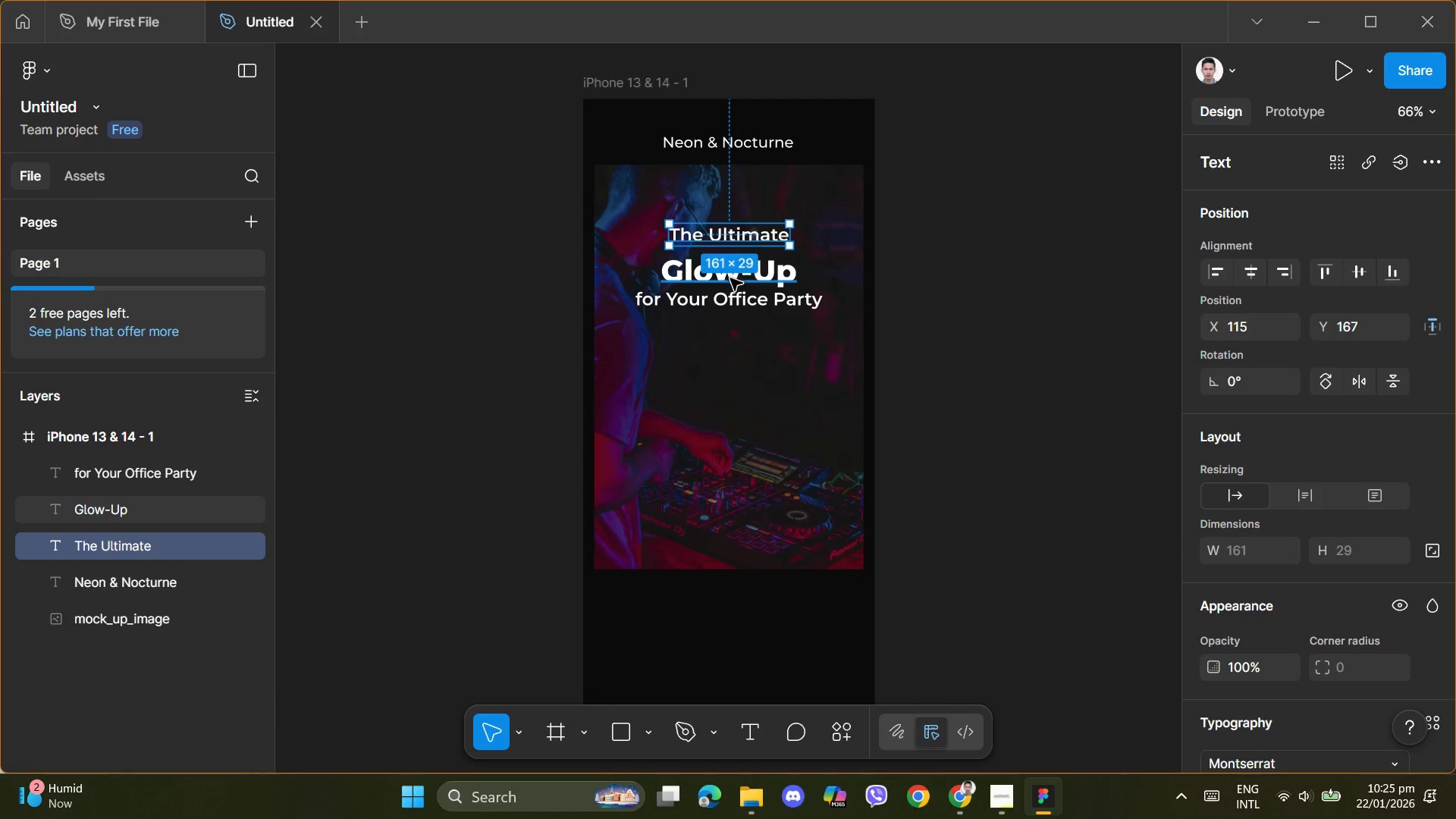 
key(ArrowUp)
 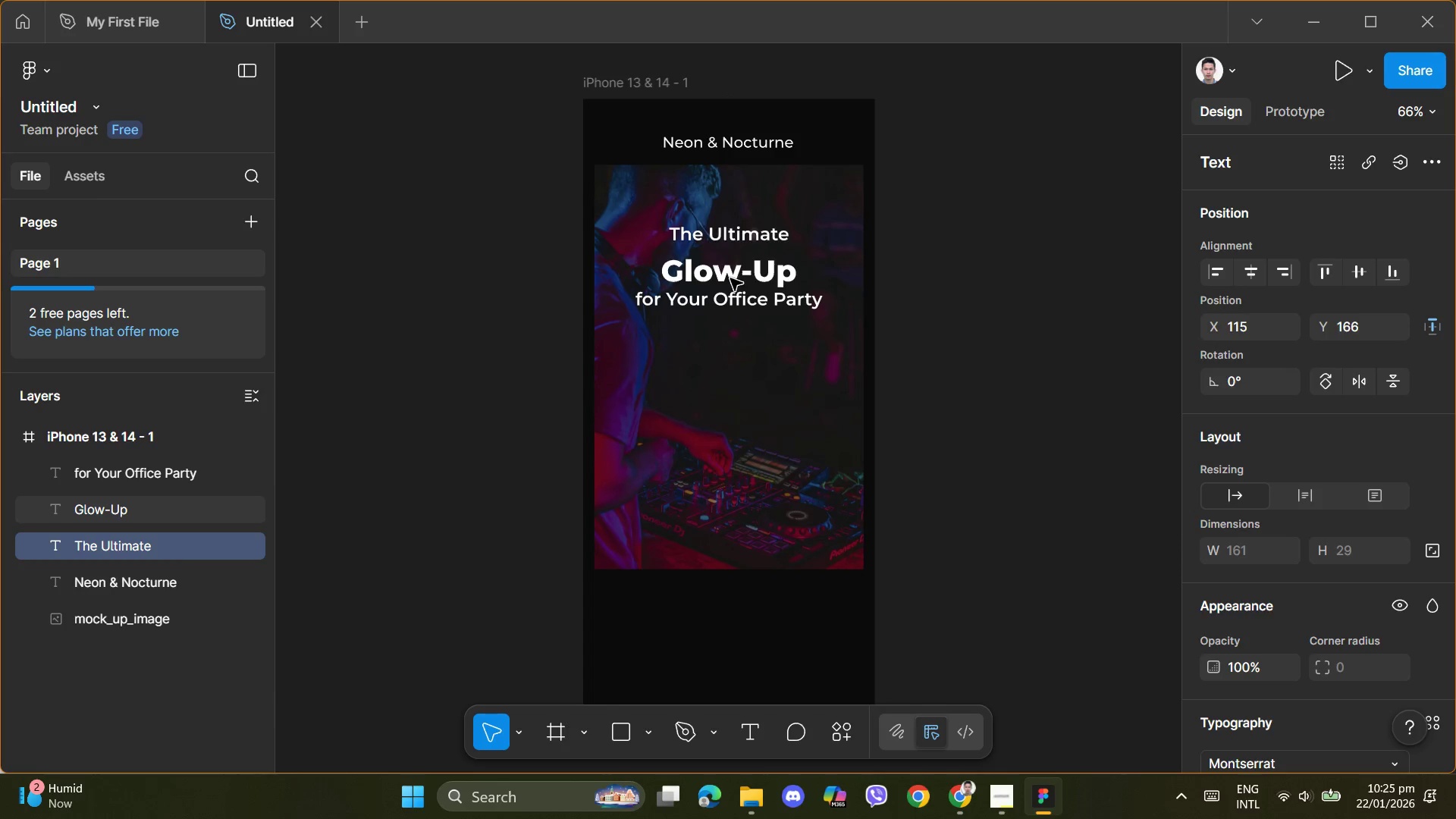 
key(ArrowUp)
 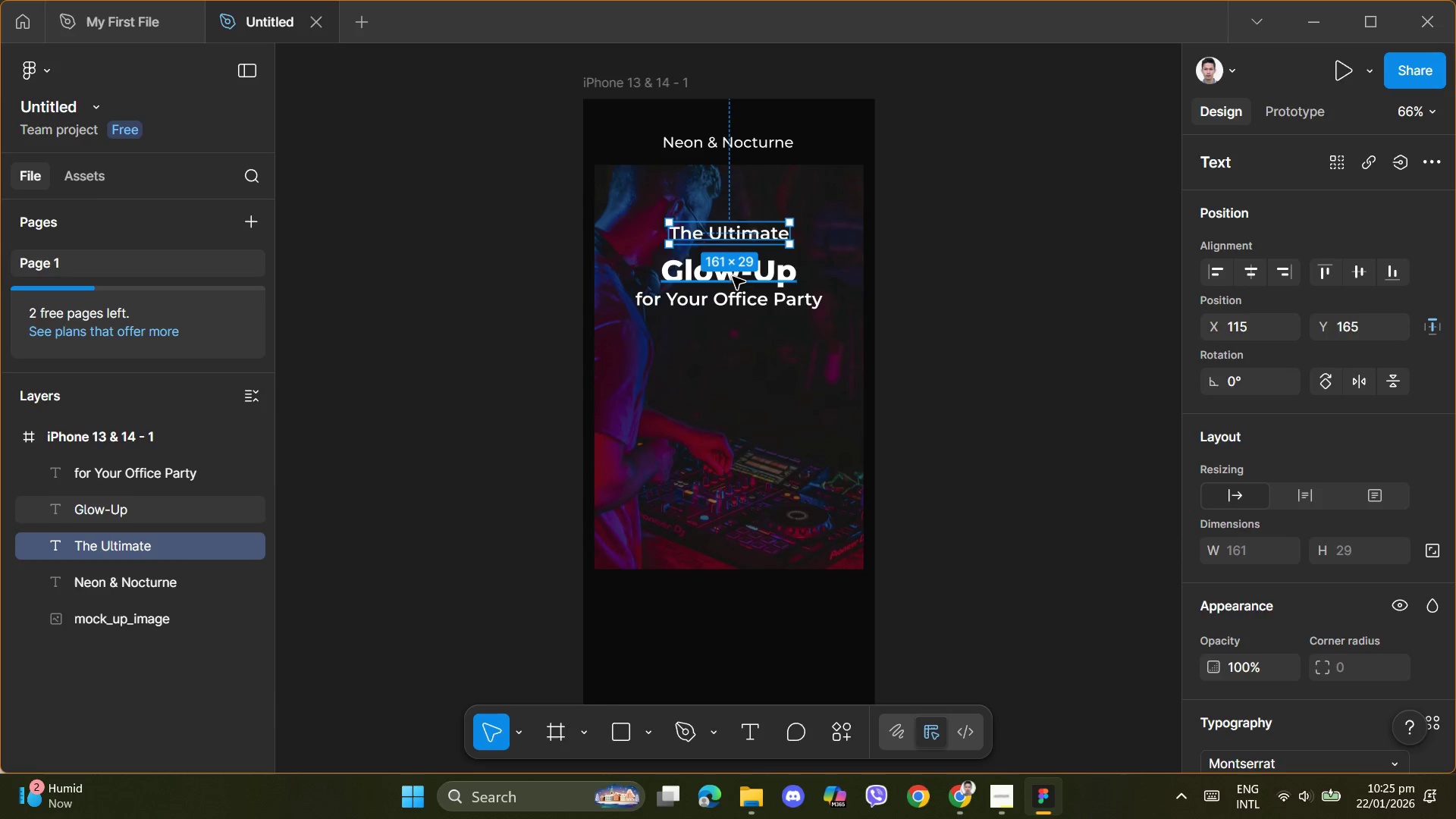 
key(ArrowUp)
 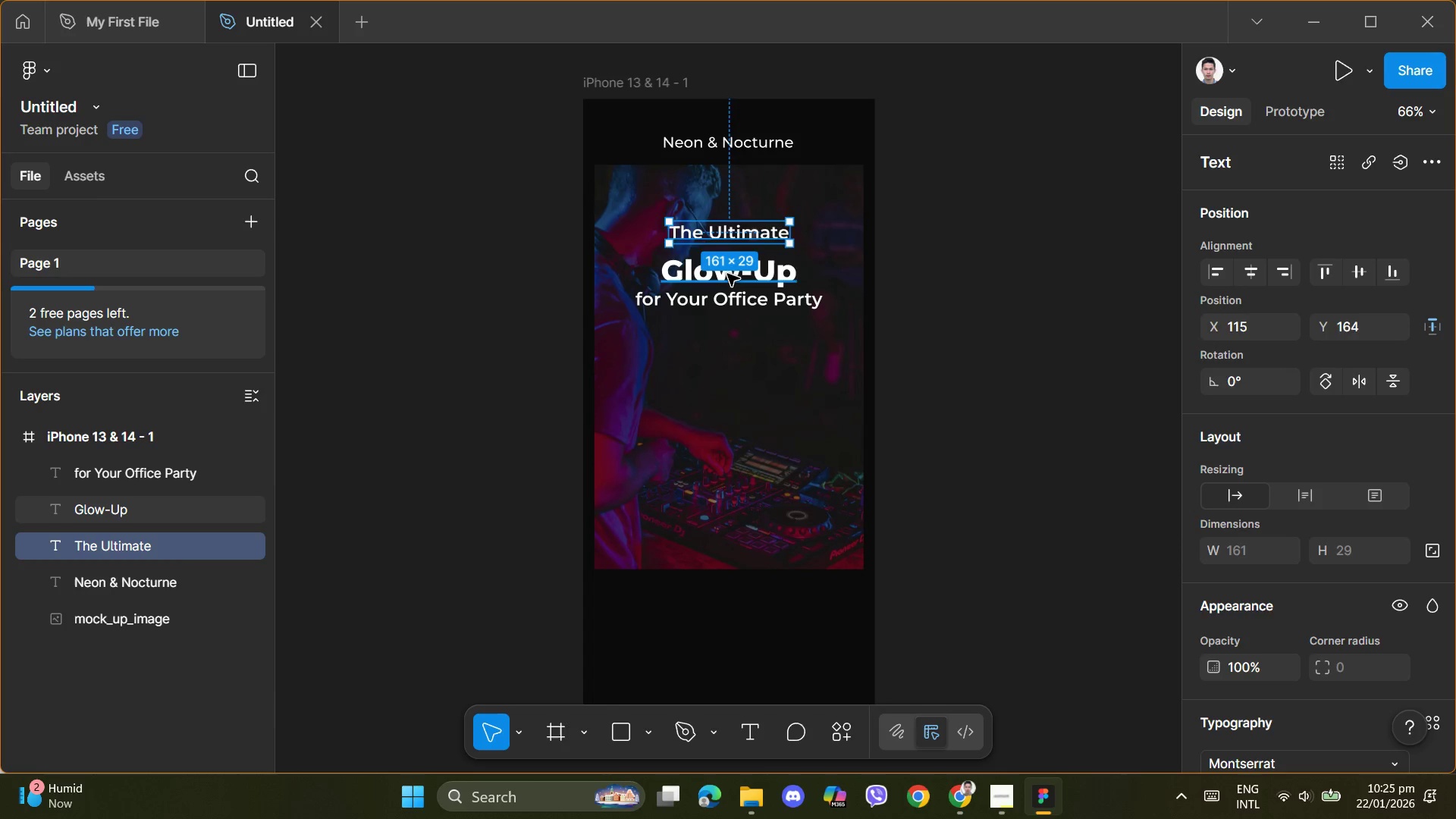 
key(ArrowUp)
 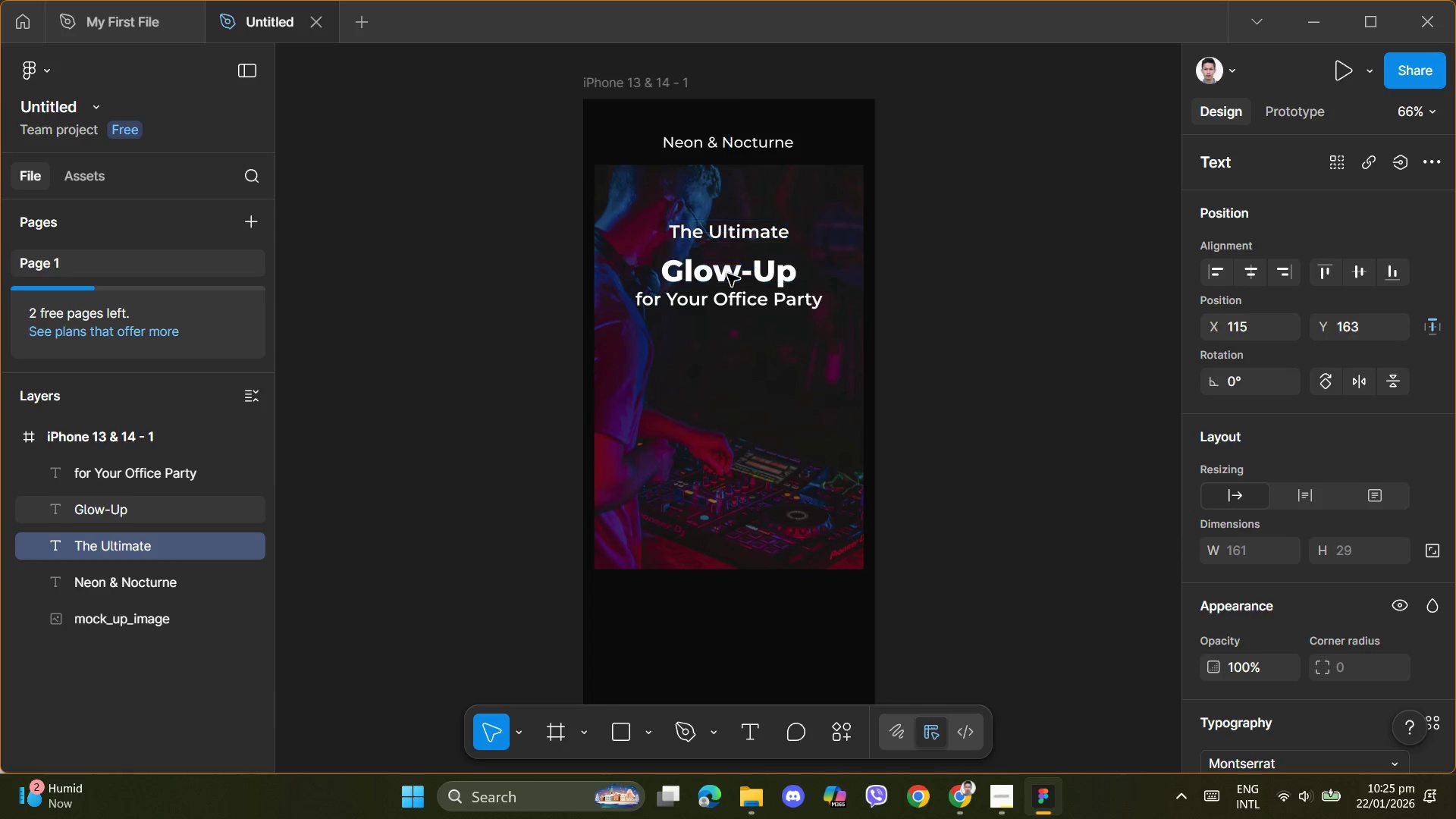 
key(ArrowUp)
 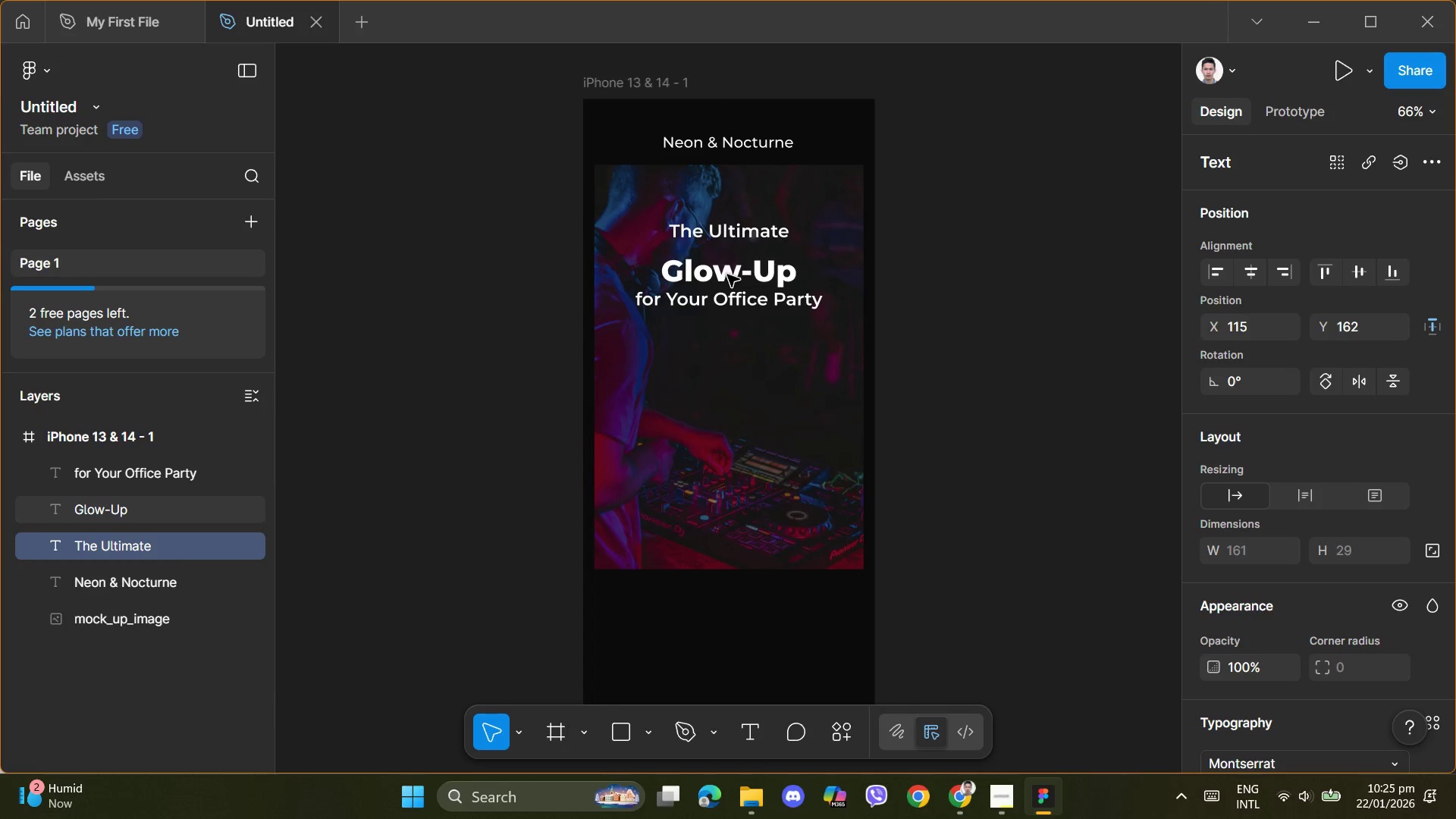 
key(ArrowUp)
 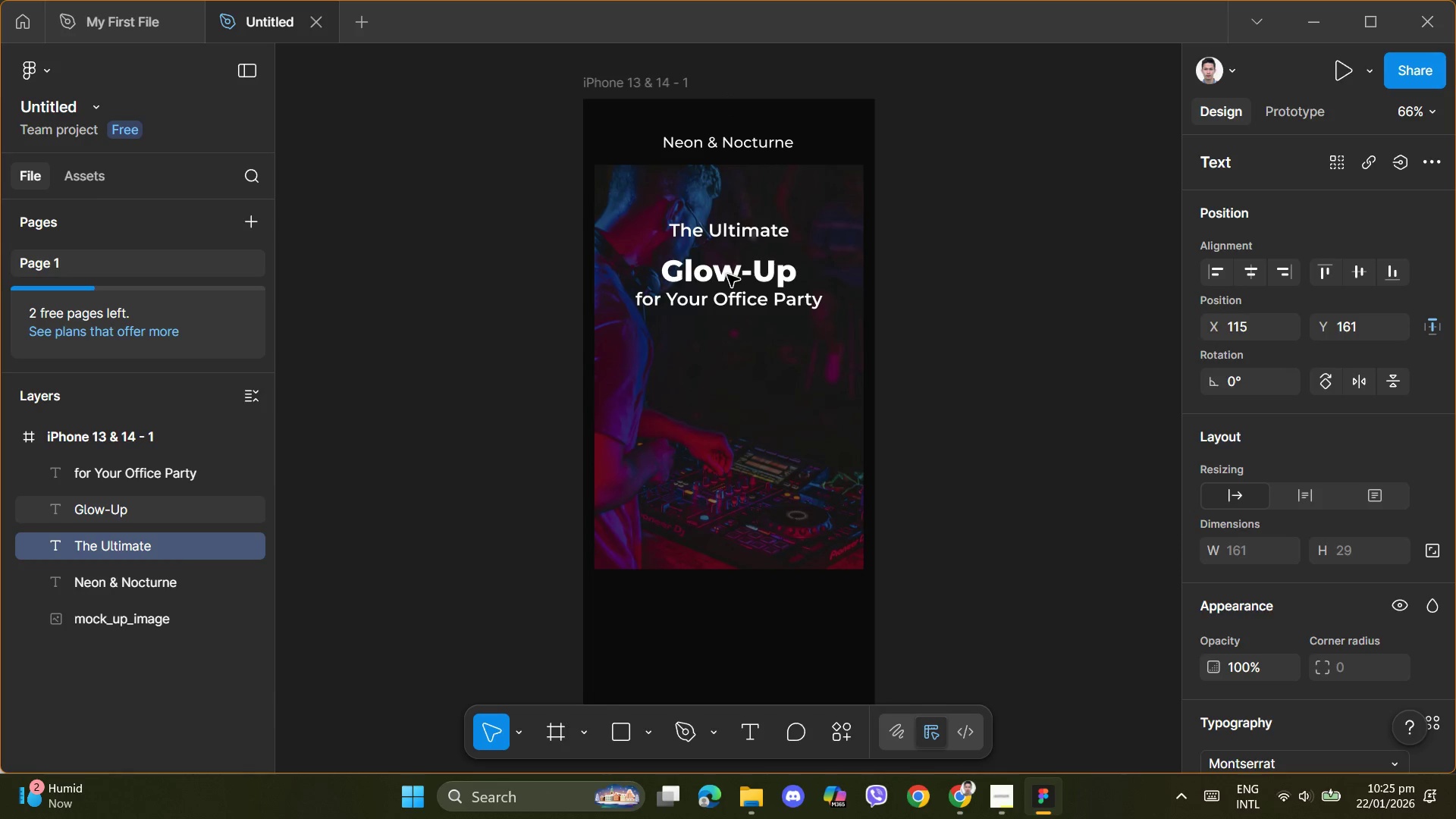 
key(ArrowUp)
 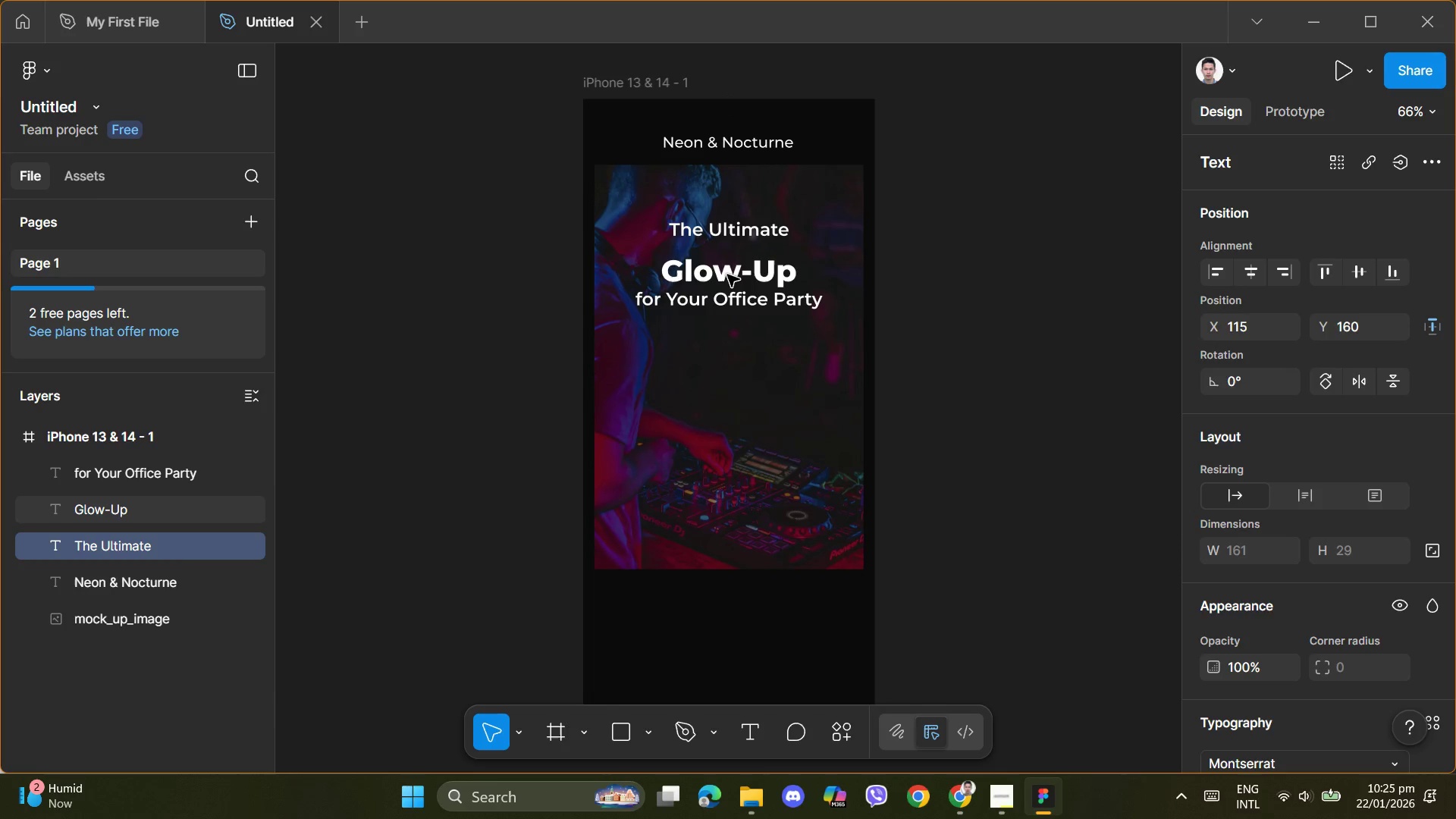 
key(ArrowUp)
 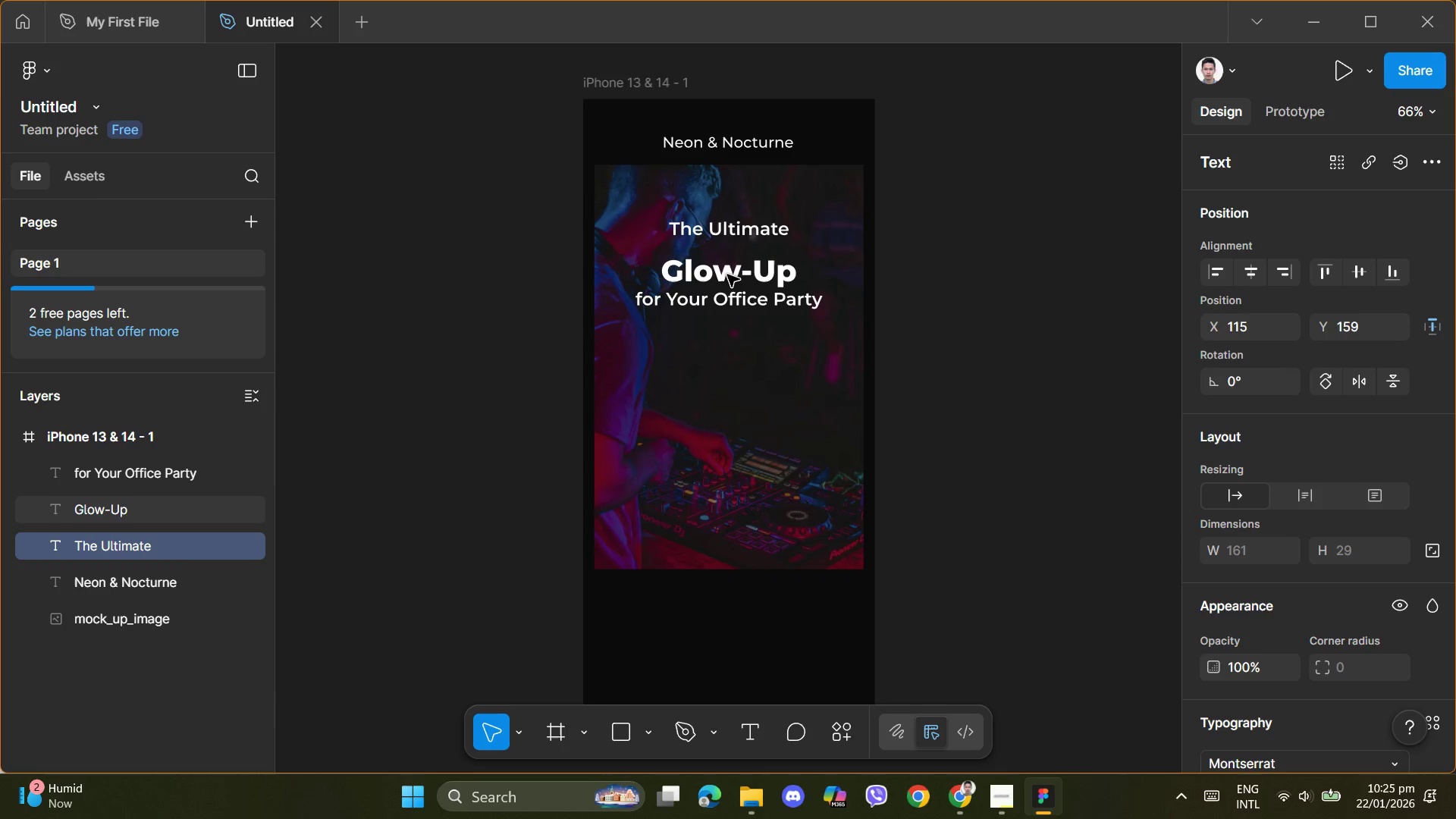 
key(ArrowUp)
 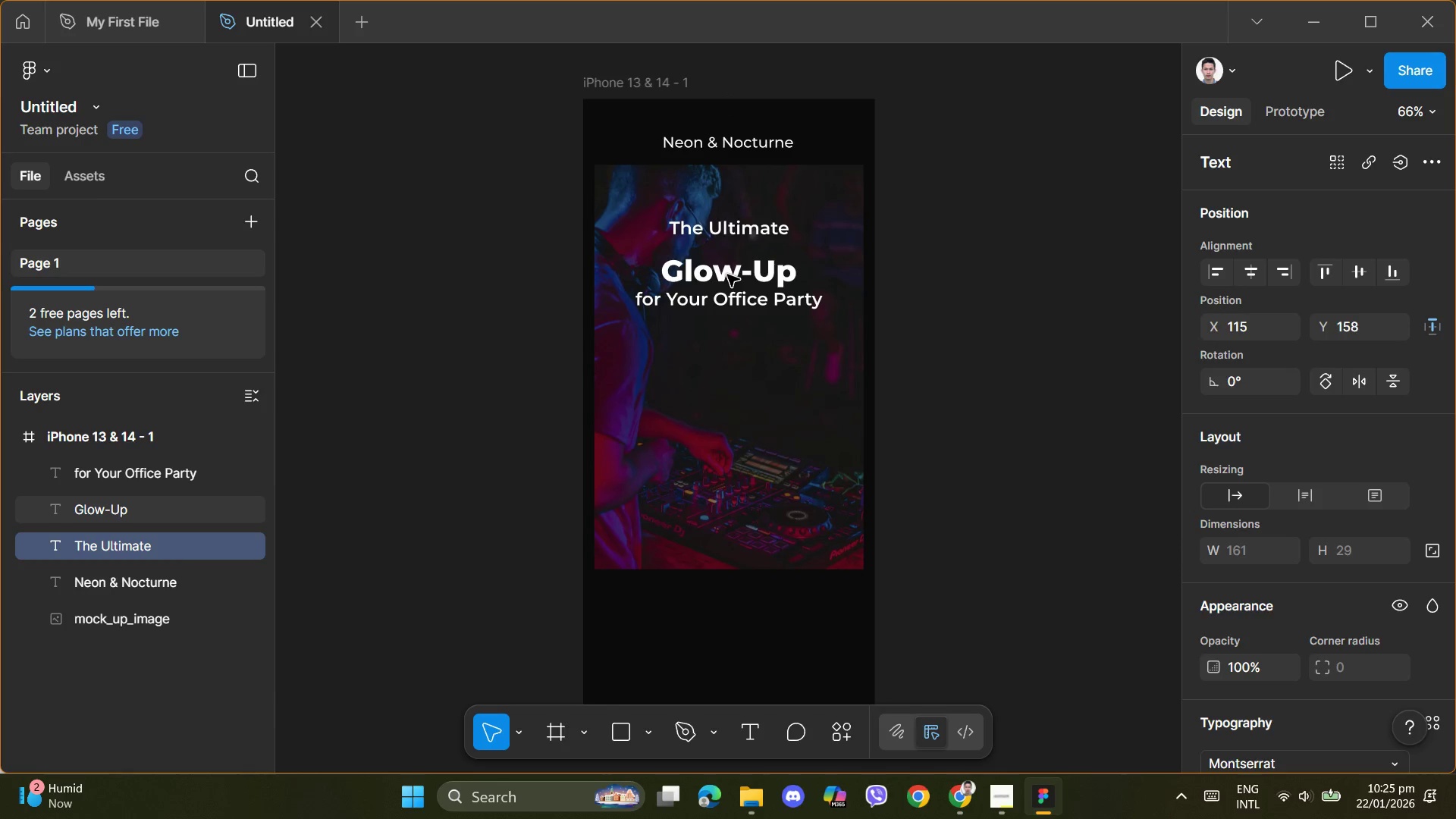 
key(ArrowUp)
 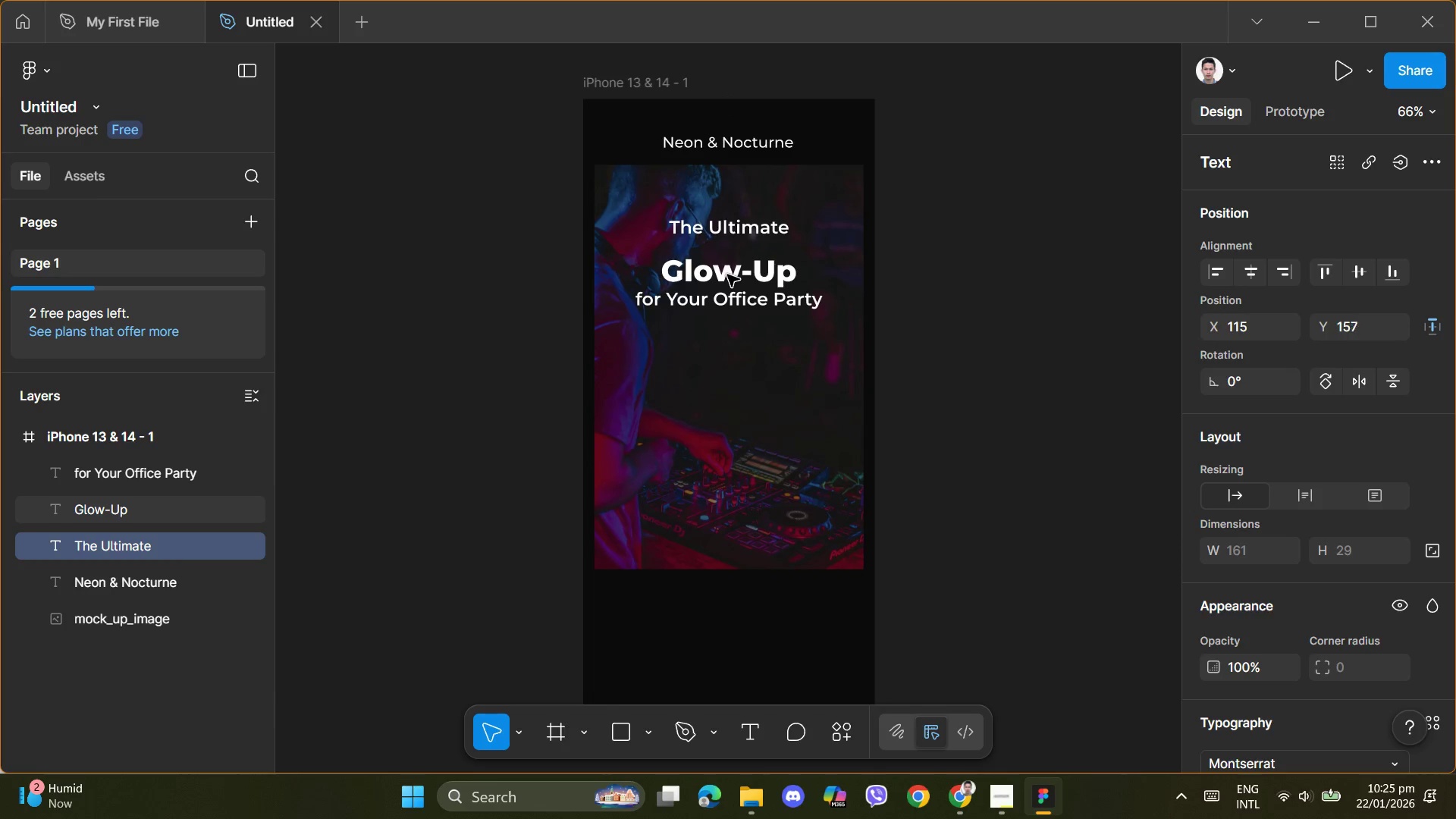 
key(ArrowUp)
 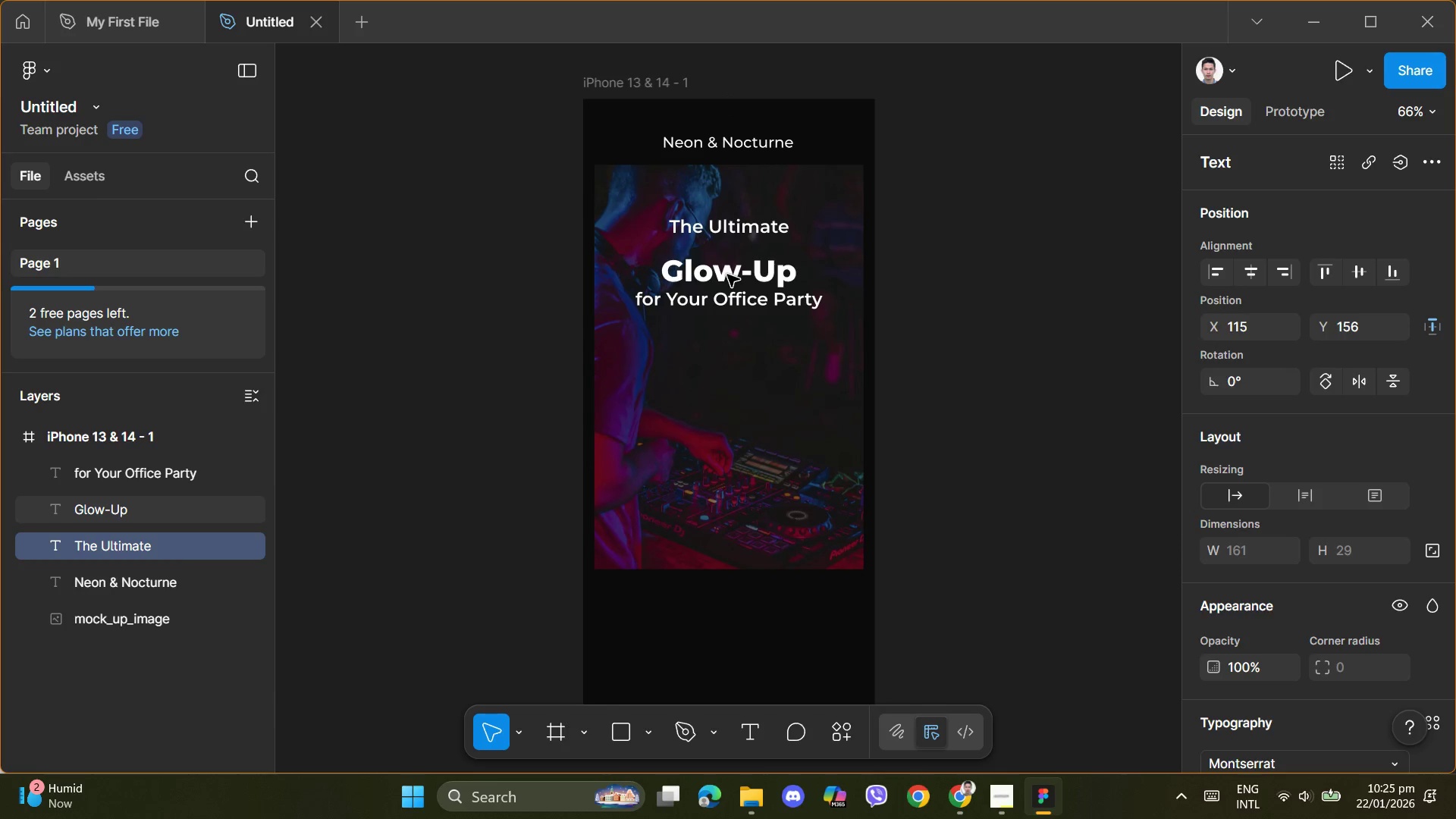 
left_click([727, 275])
 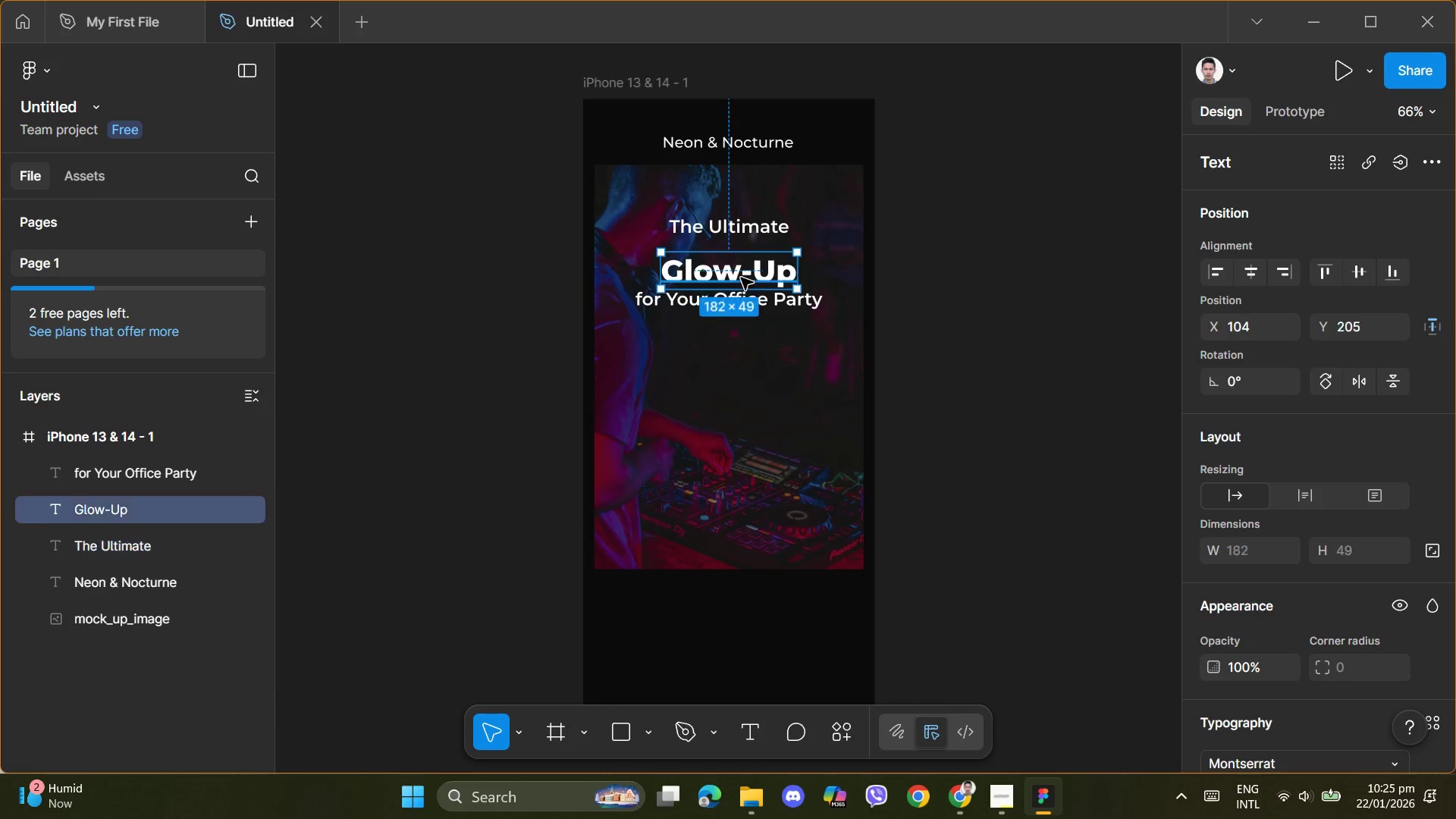 
key(ArrowUp)
 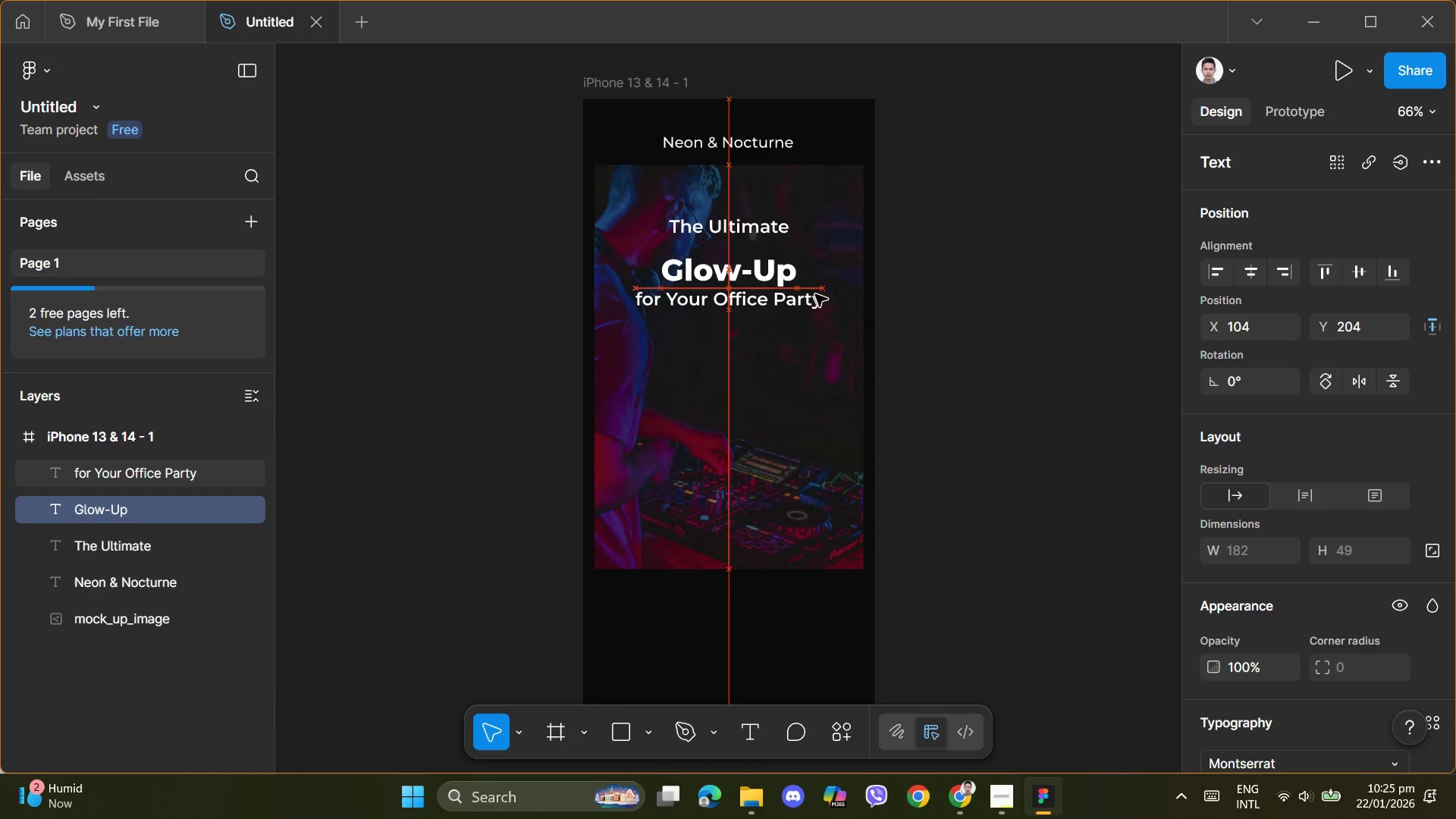 
key(ArrowUp)
 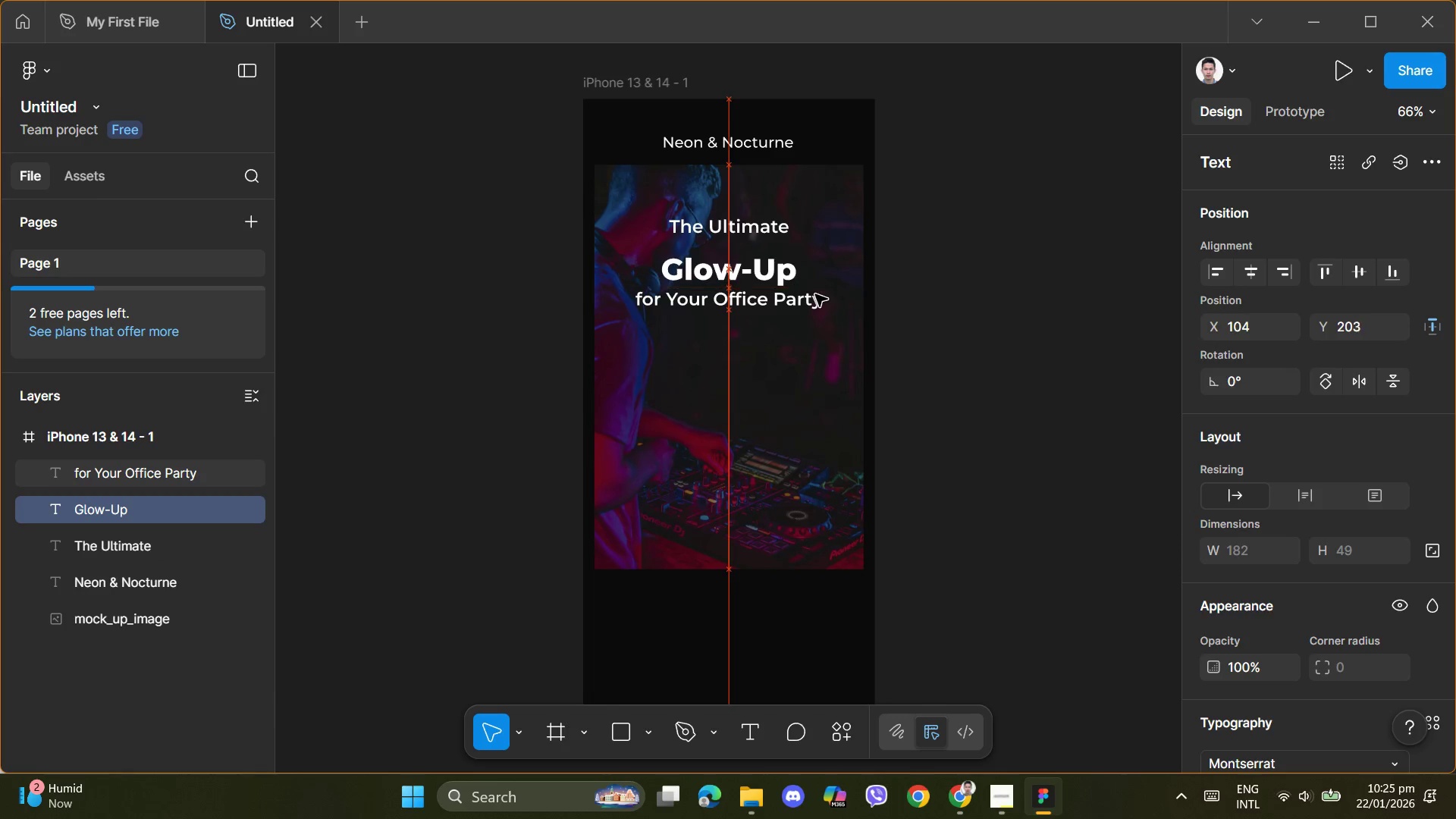 
key(ArrowUp)
 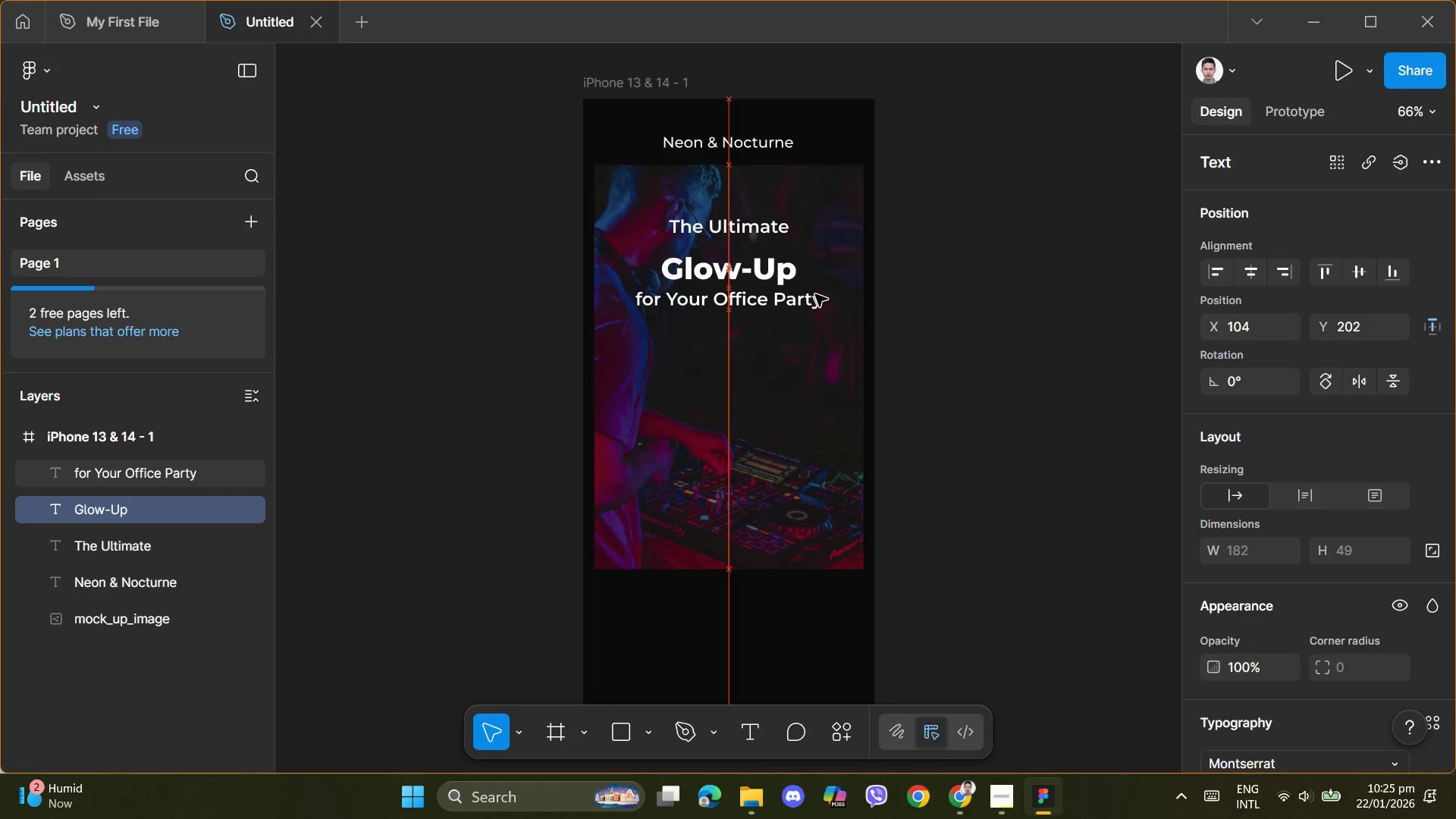 
key(ArrowUp)
 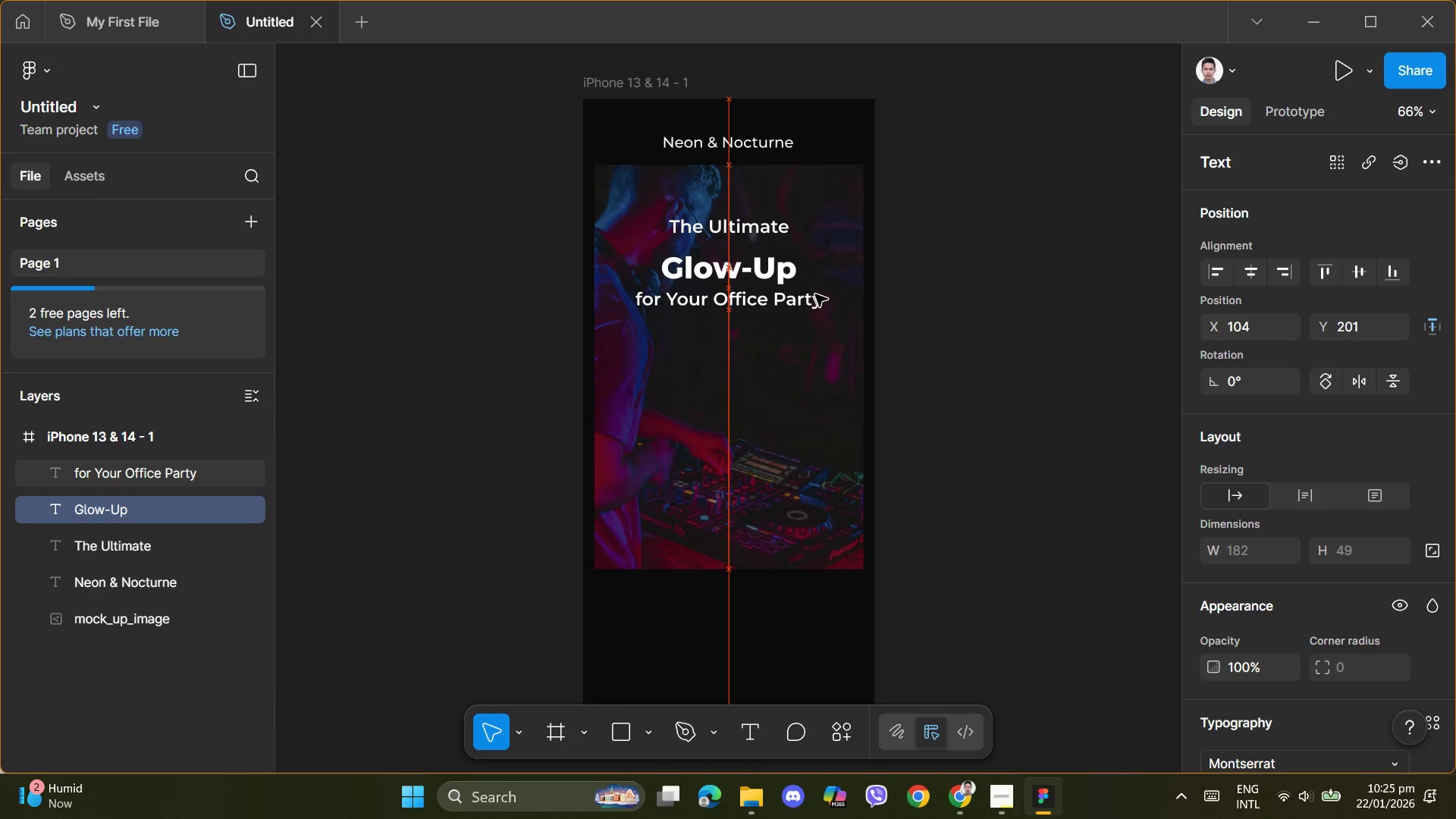 
key(ArrowUp)
 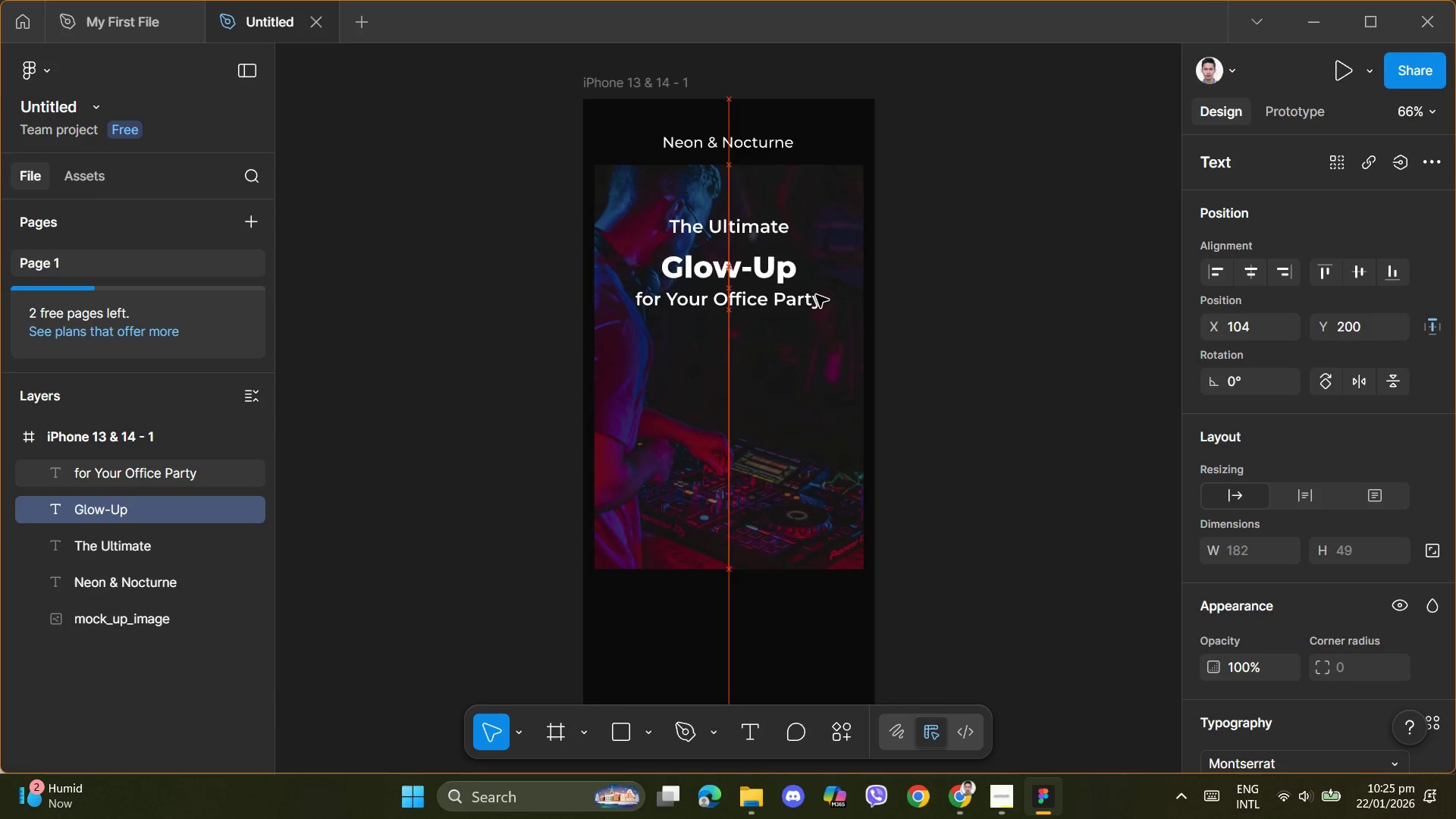 
key(ArrowUp)
 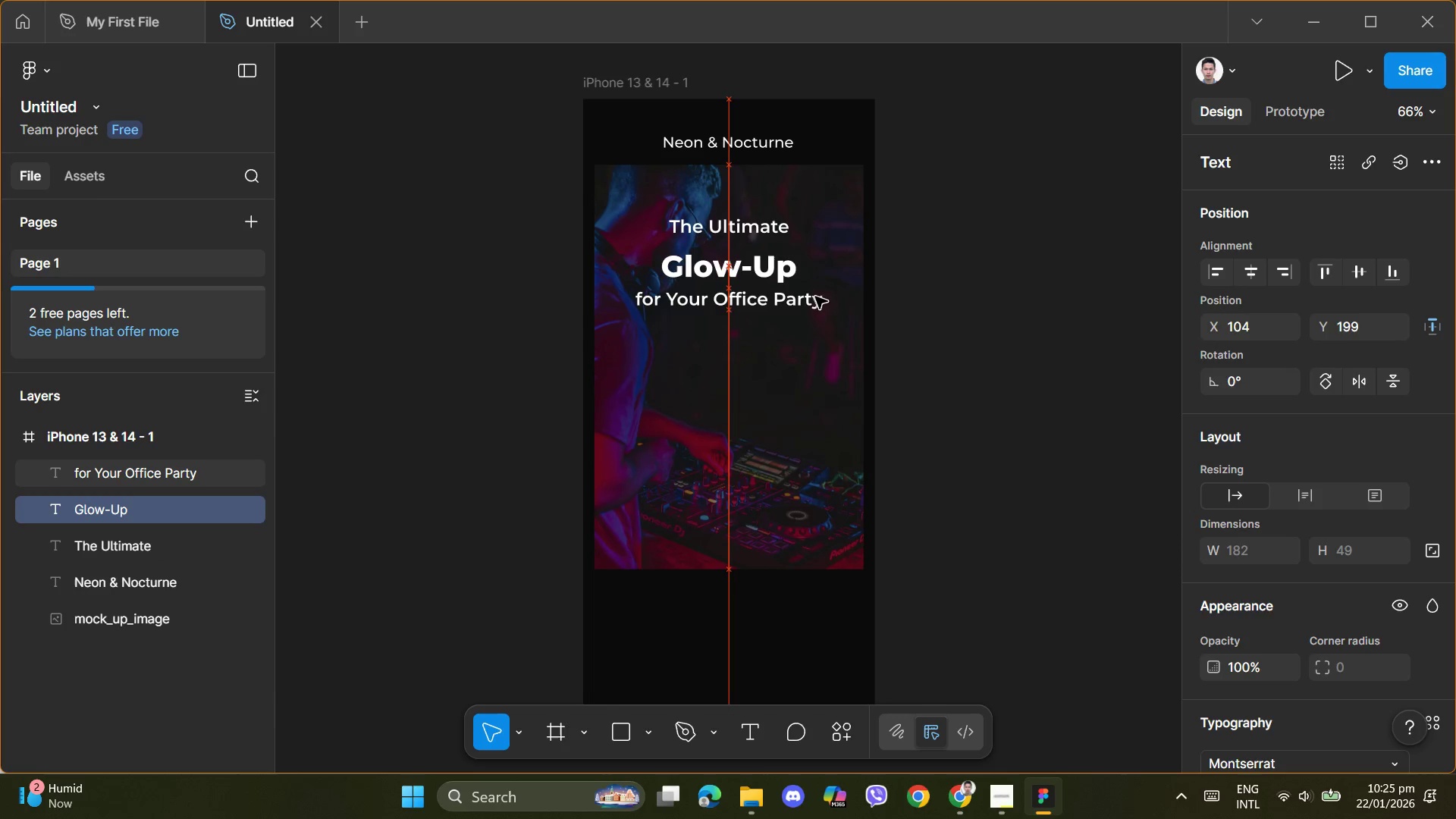 
key(ArrowUp)
 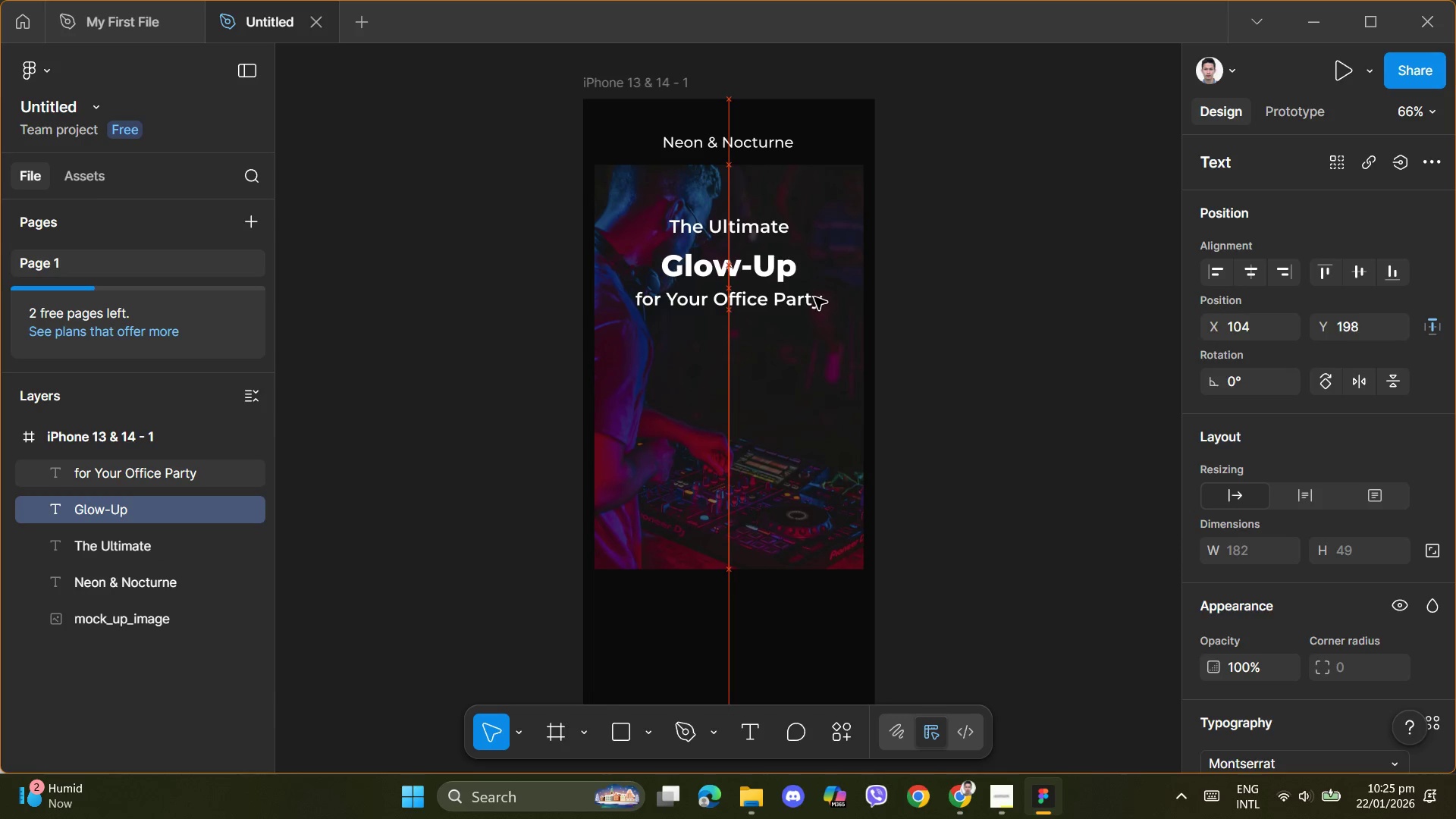 
key(ArrowUp)
 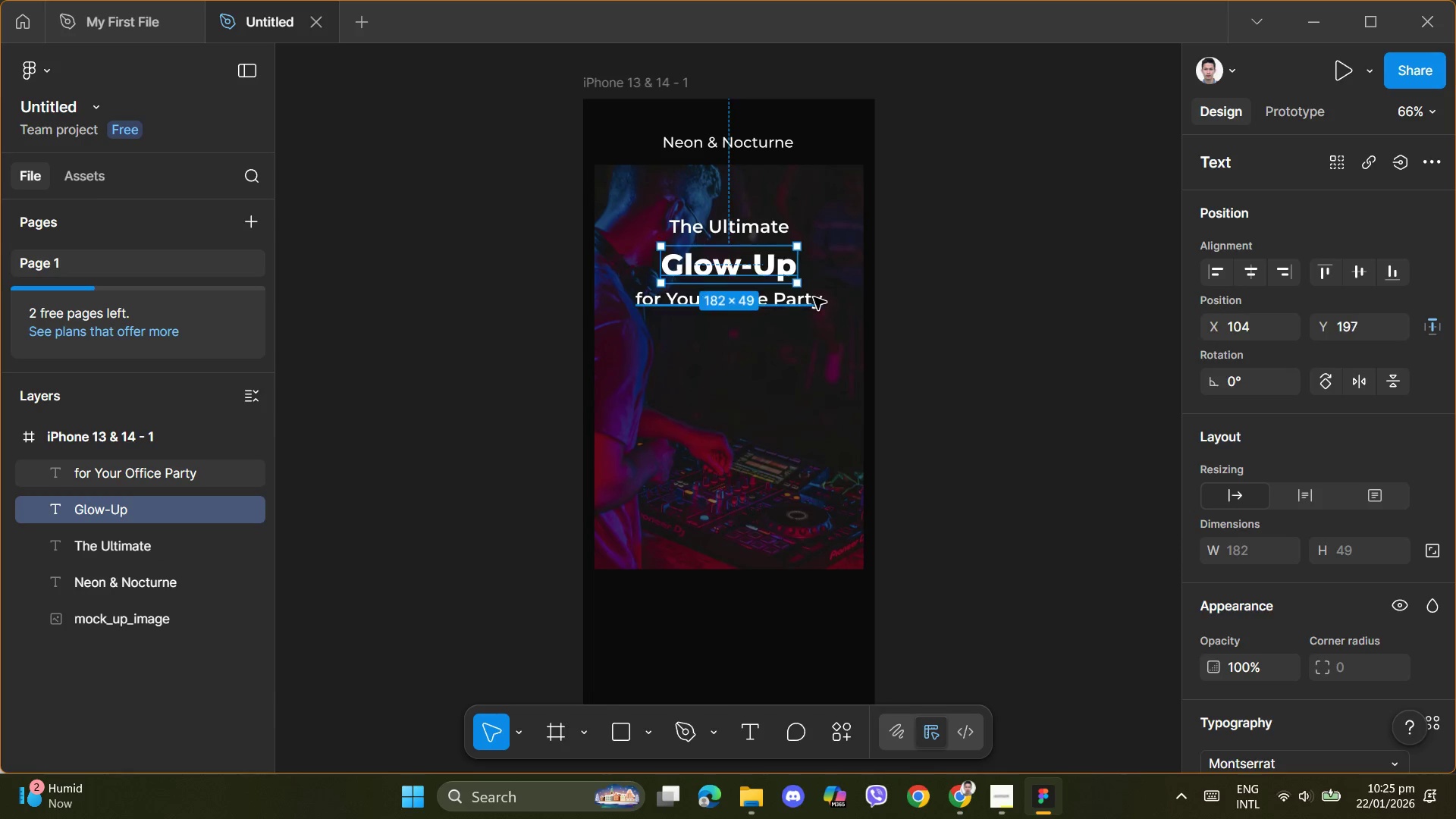 
key(ArrowUp)
 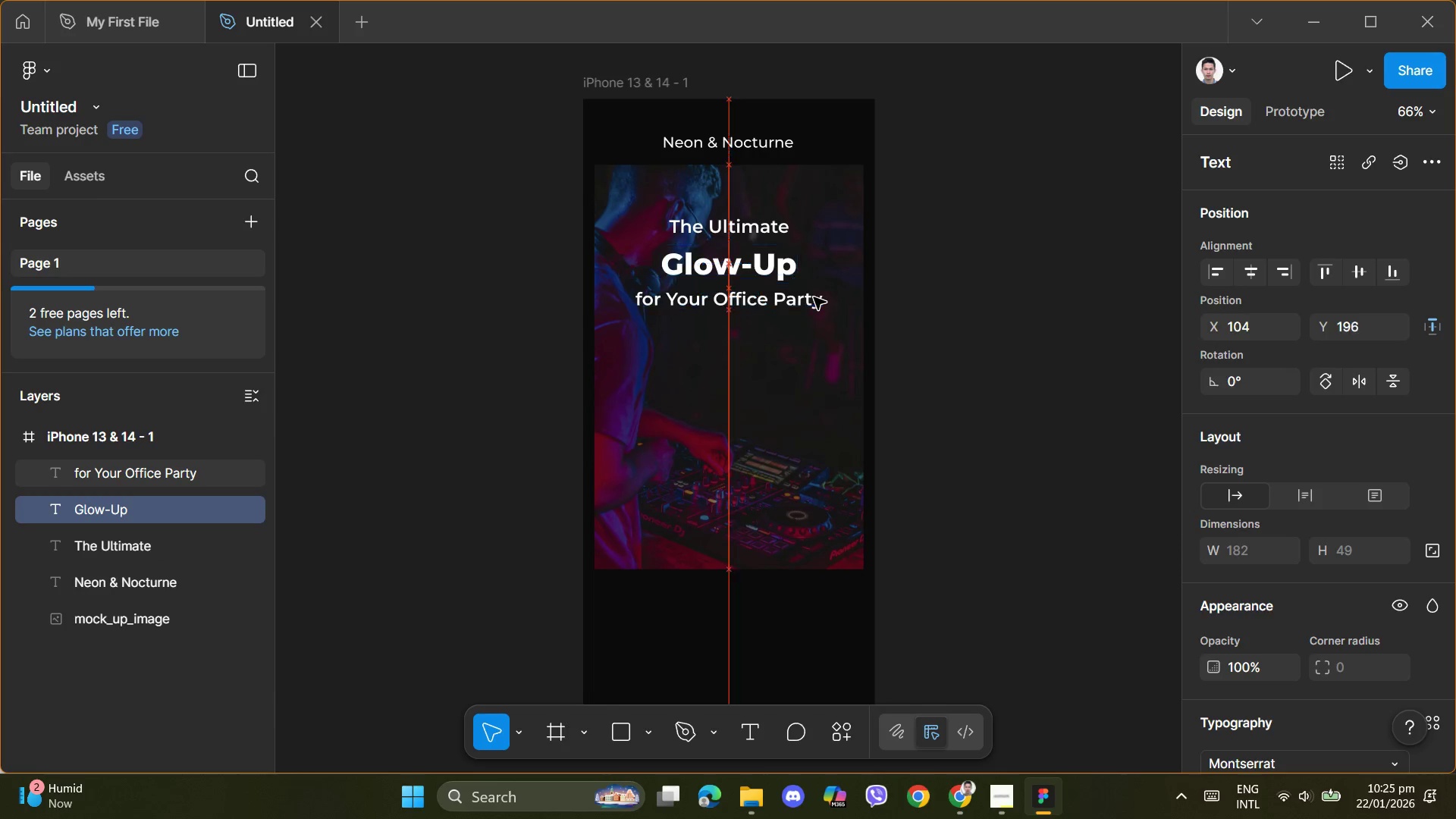 
key(ArrowUp)
 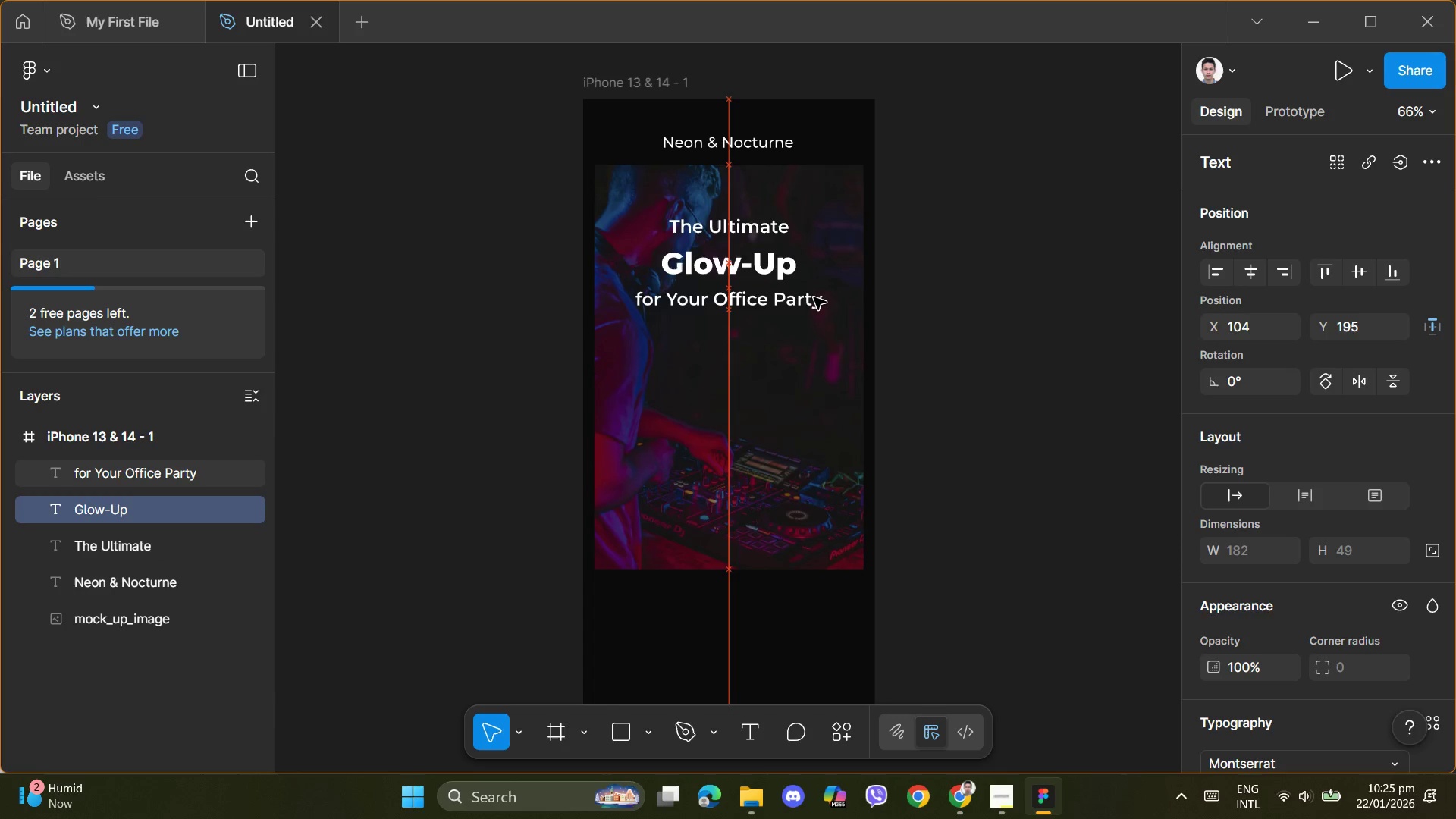 
key(ArrowUp)
 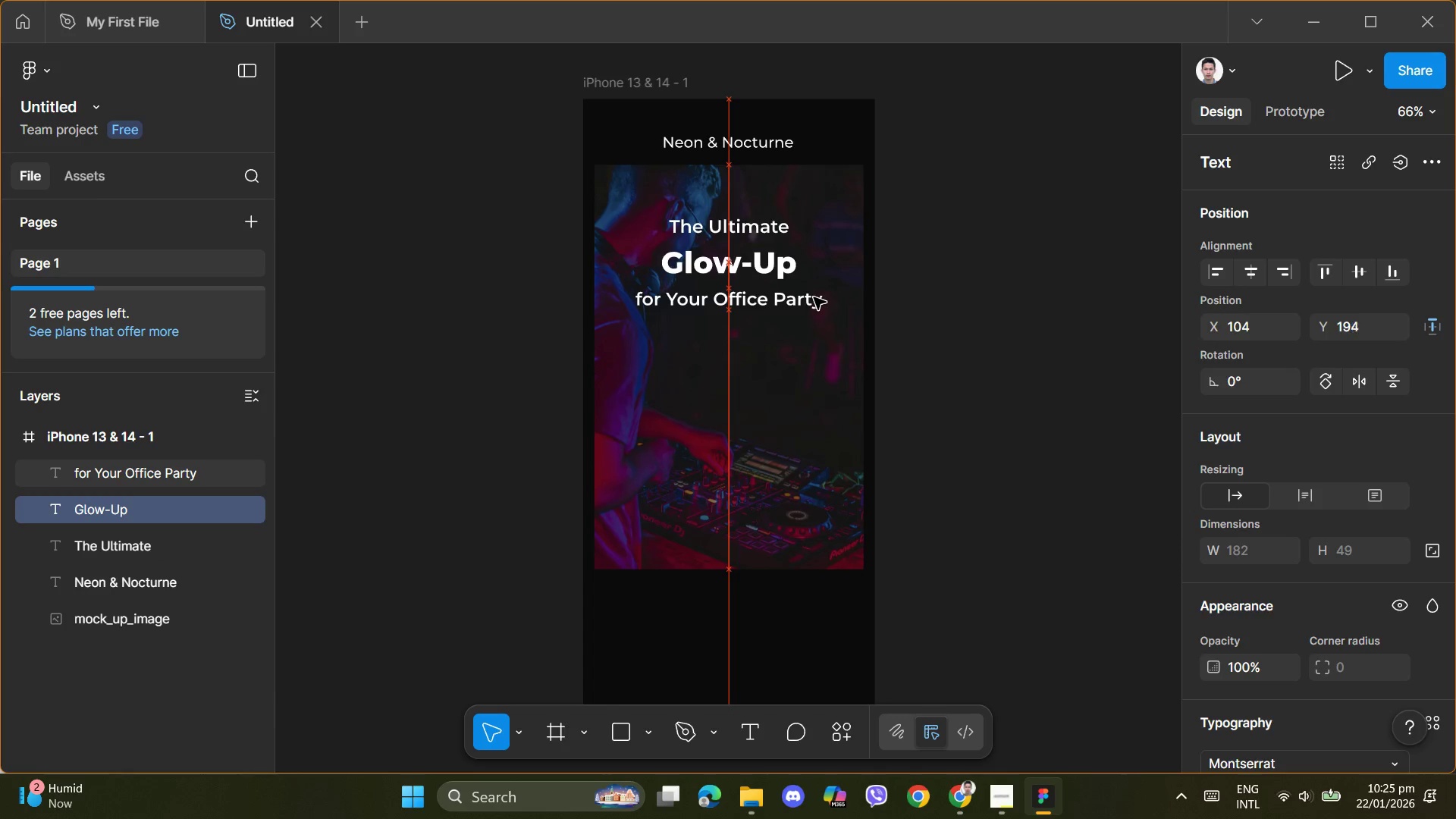 
key(ArrowUp)
 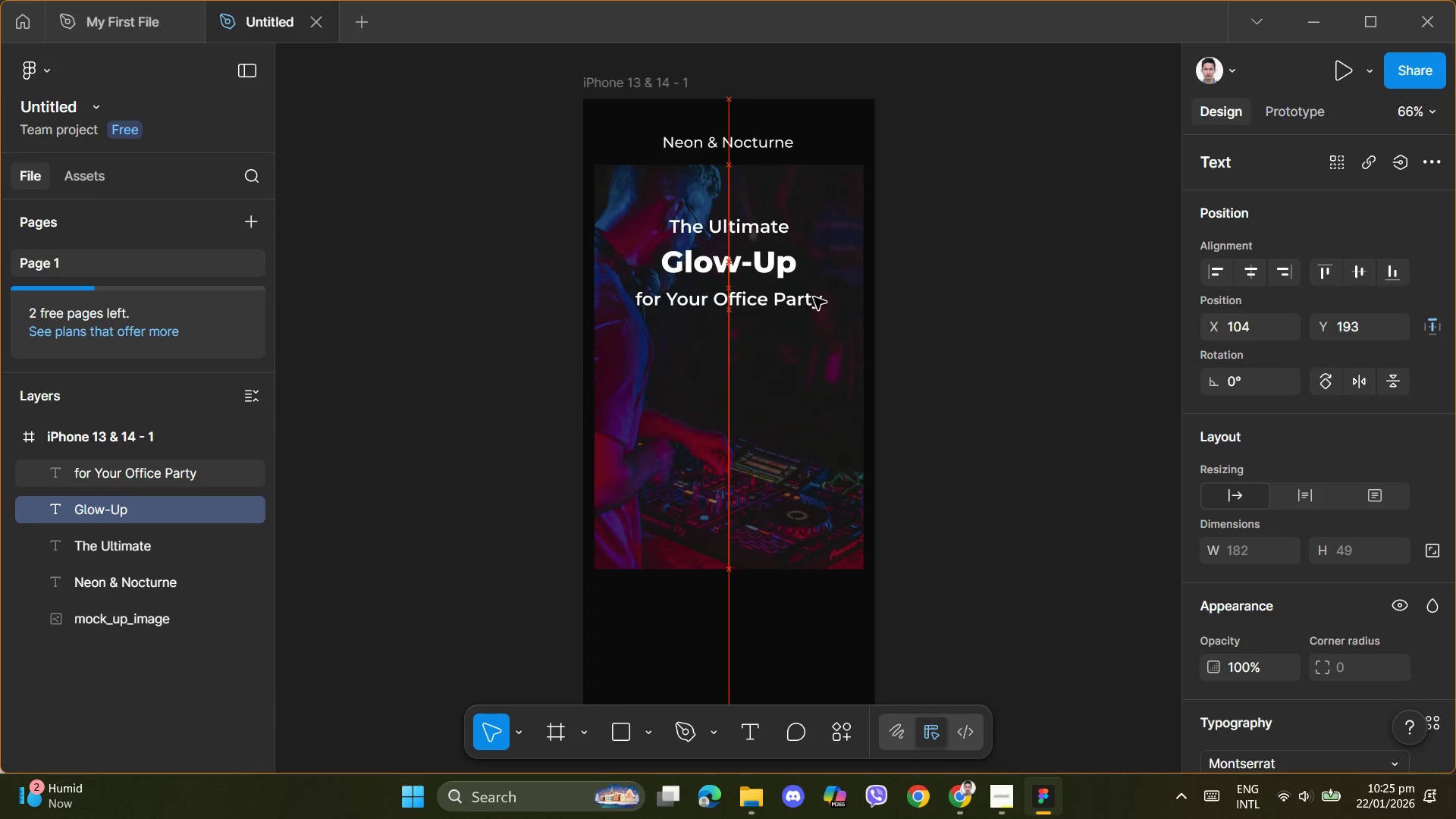 
key(ArrowUp)
 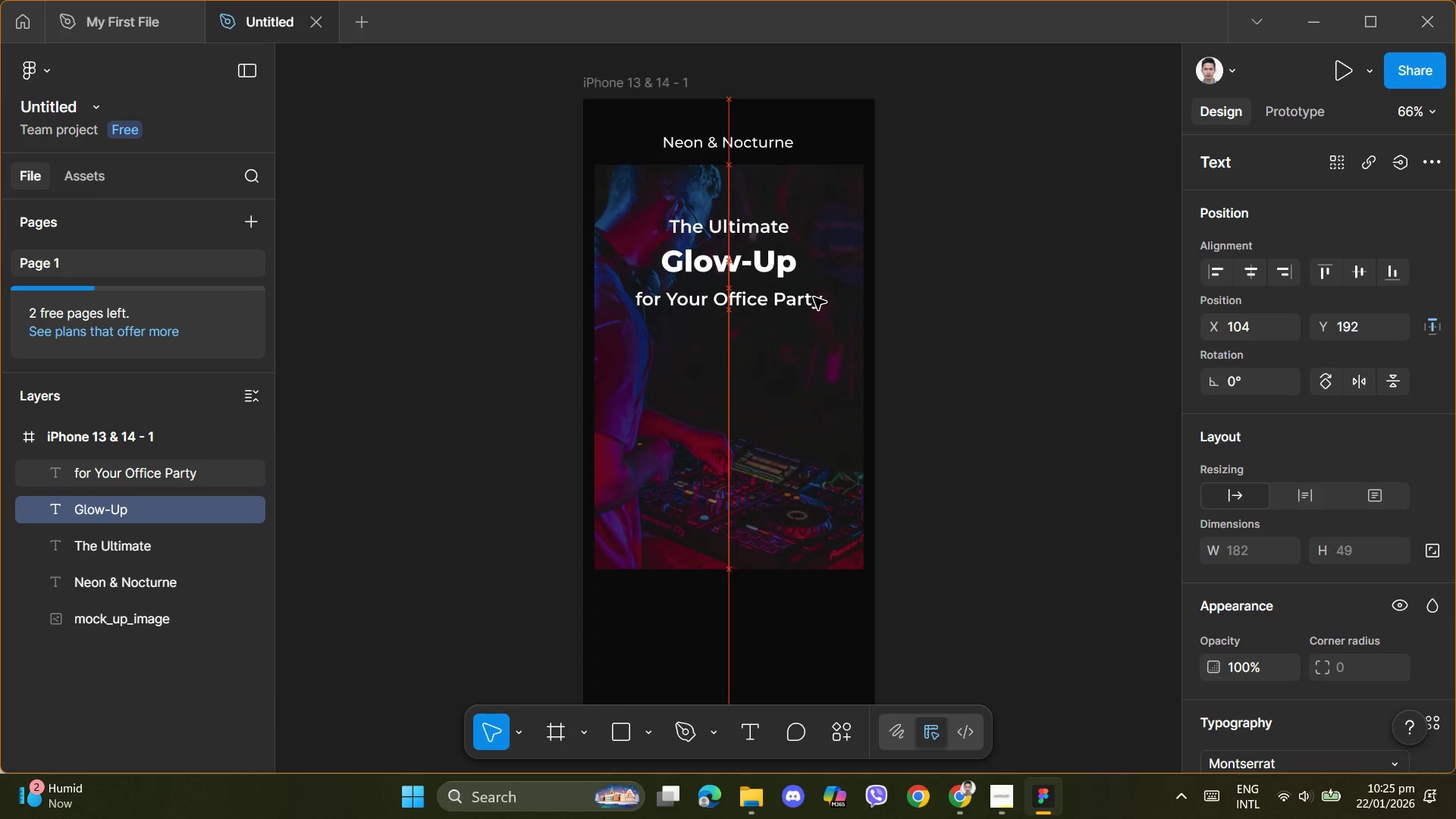 
key(ArrowUp)
 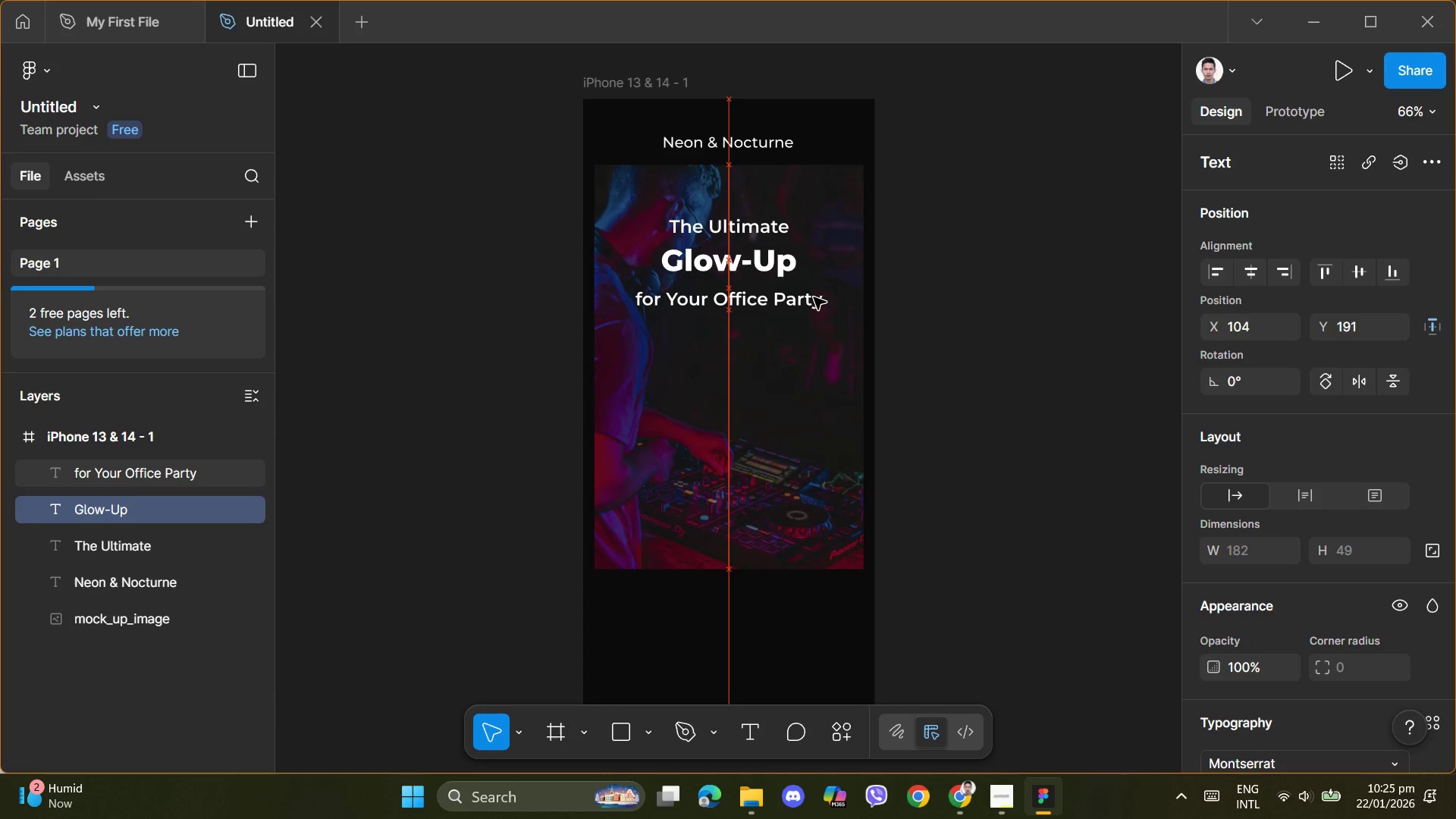 
key(ArrowUp)
 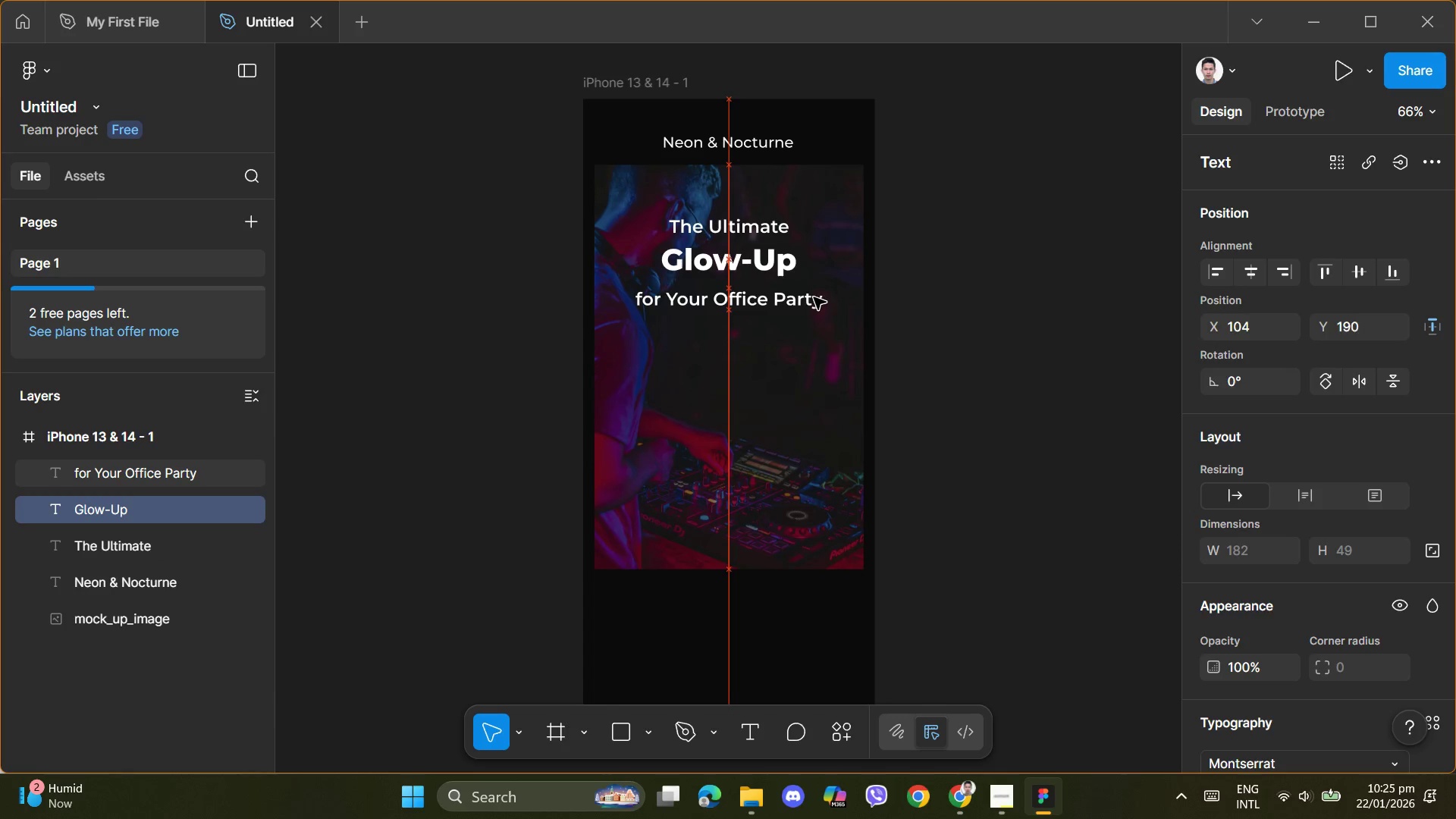 
key(ArrowUp)
 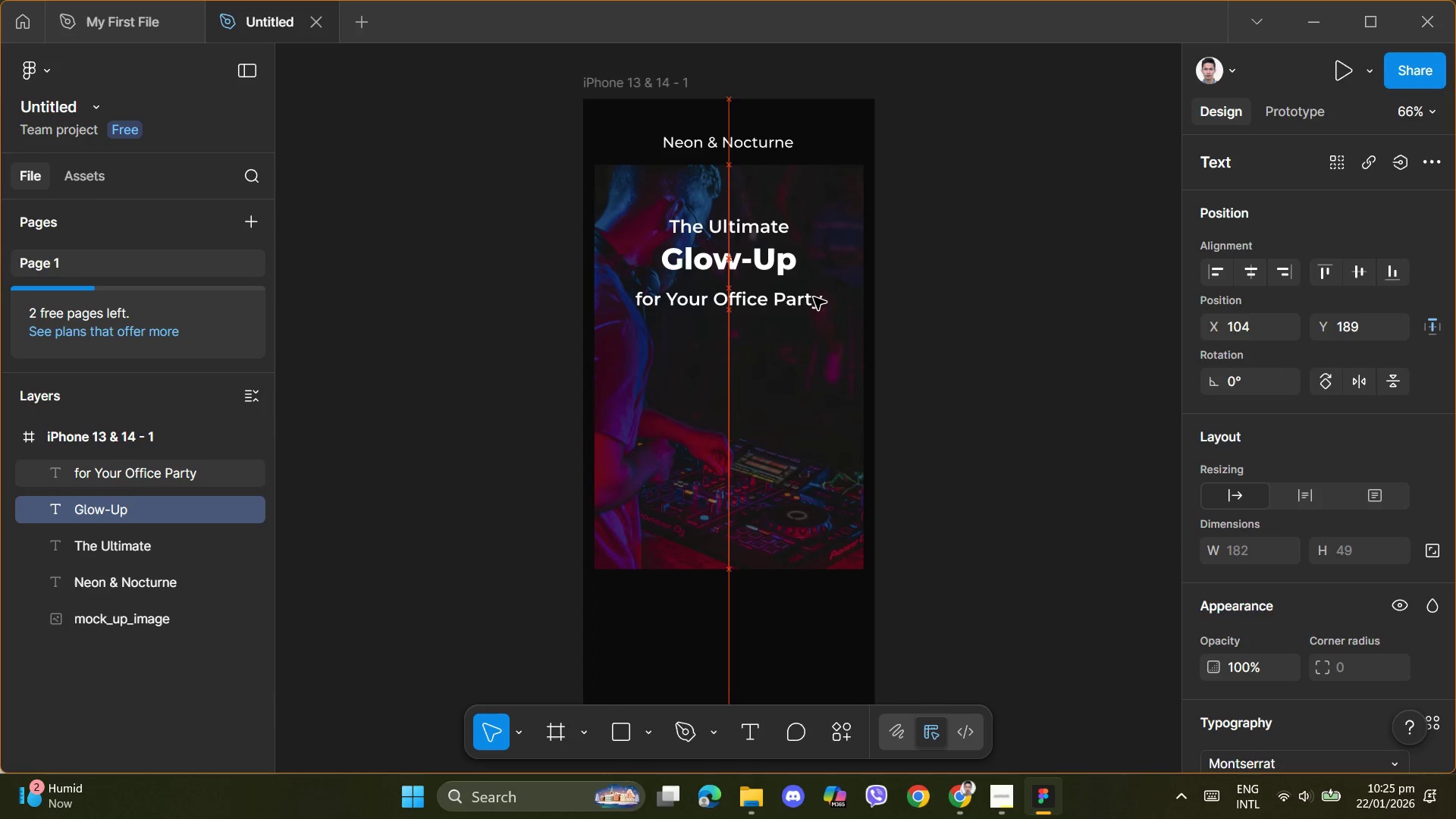 
key(ArrowUp)
 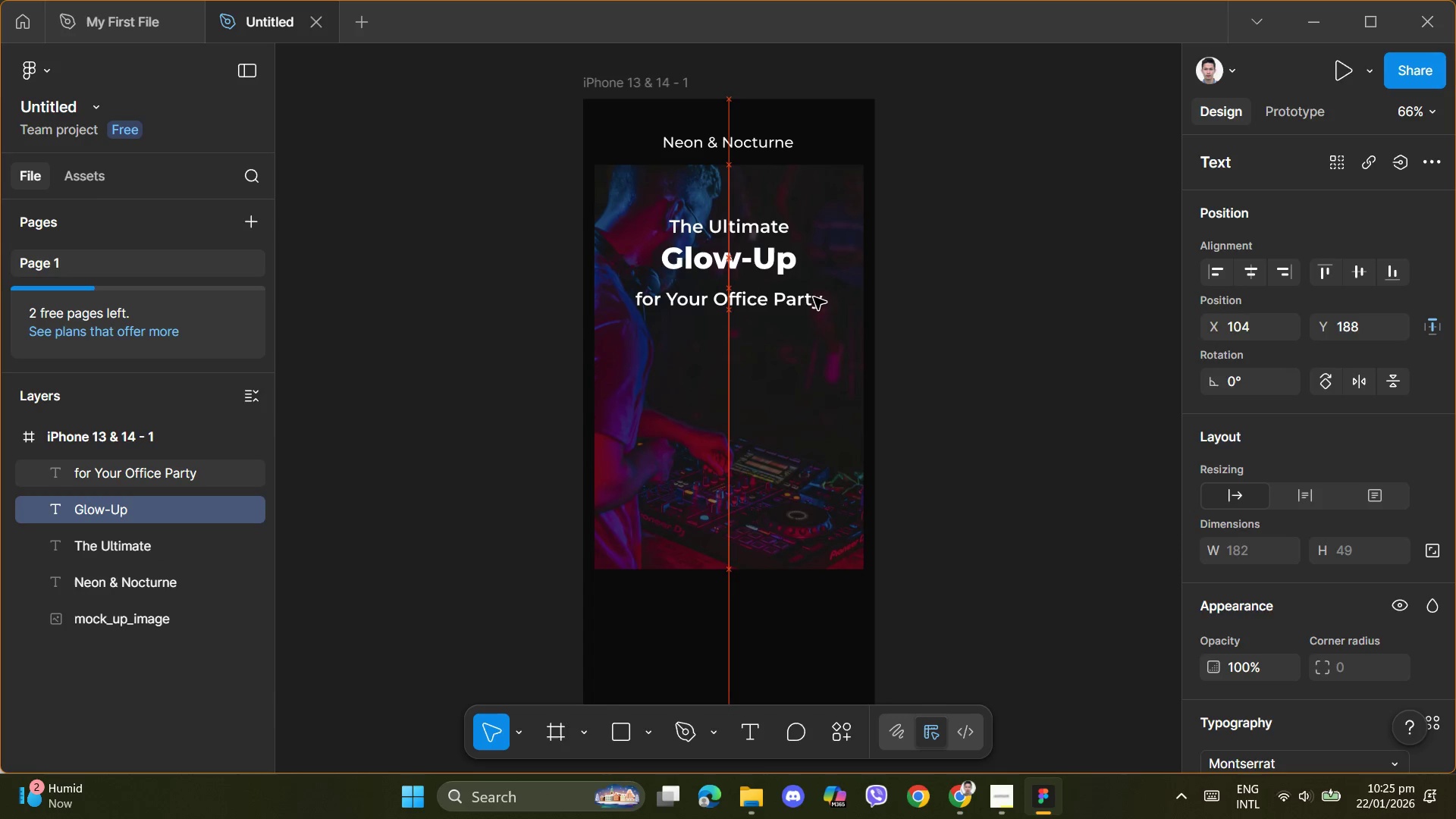 
key(ArrowUp)
 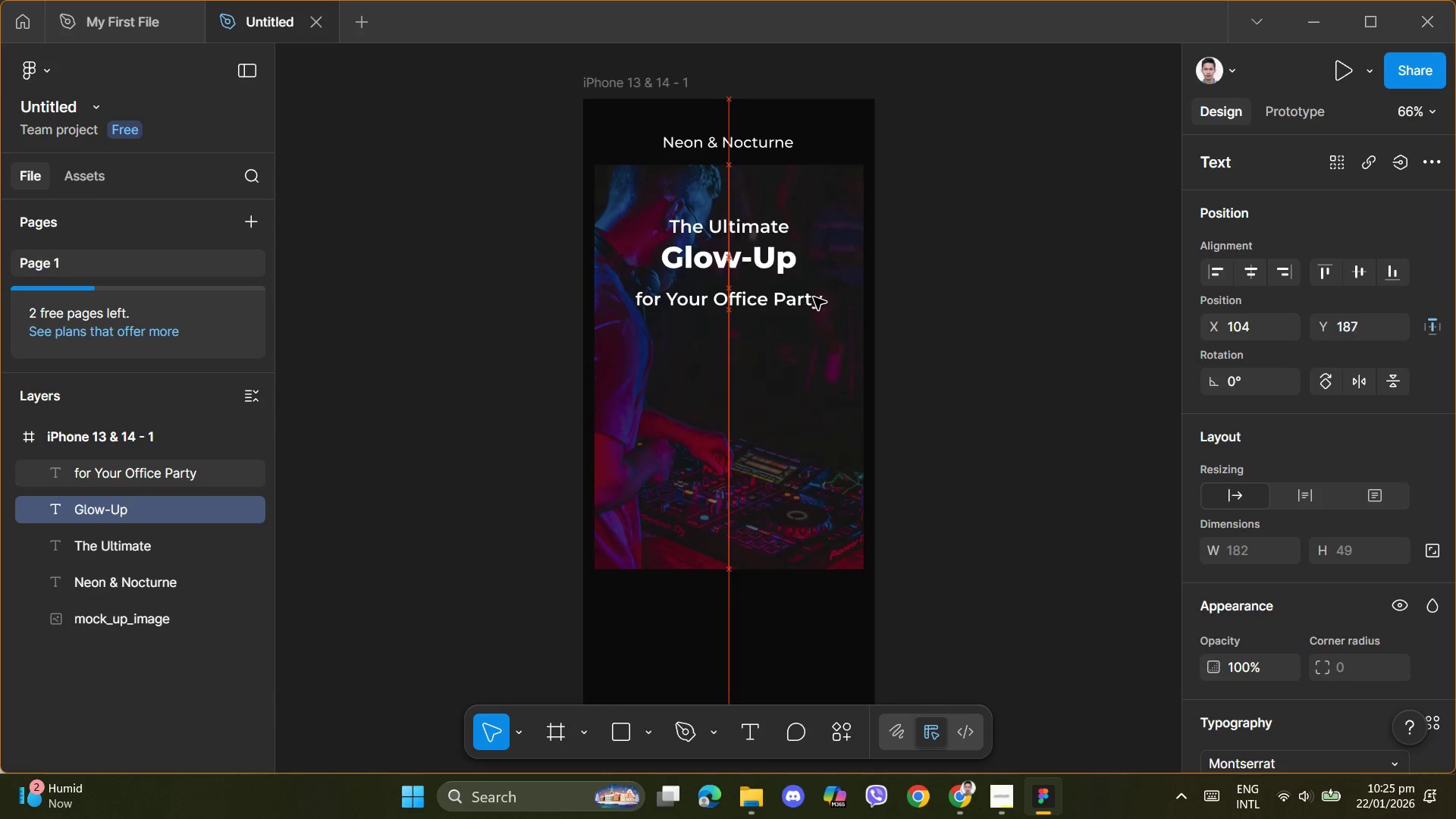 
key(ArrowUp)
 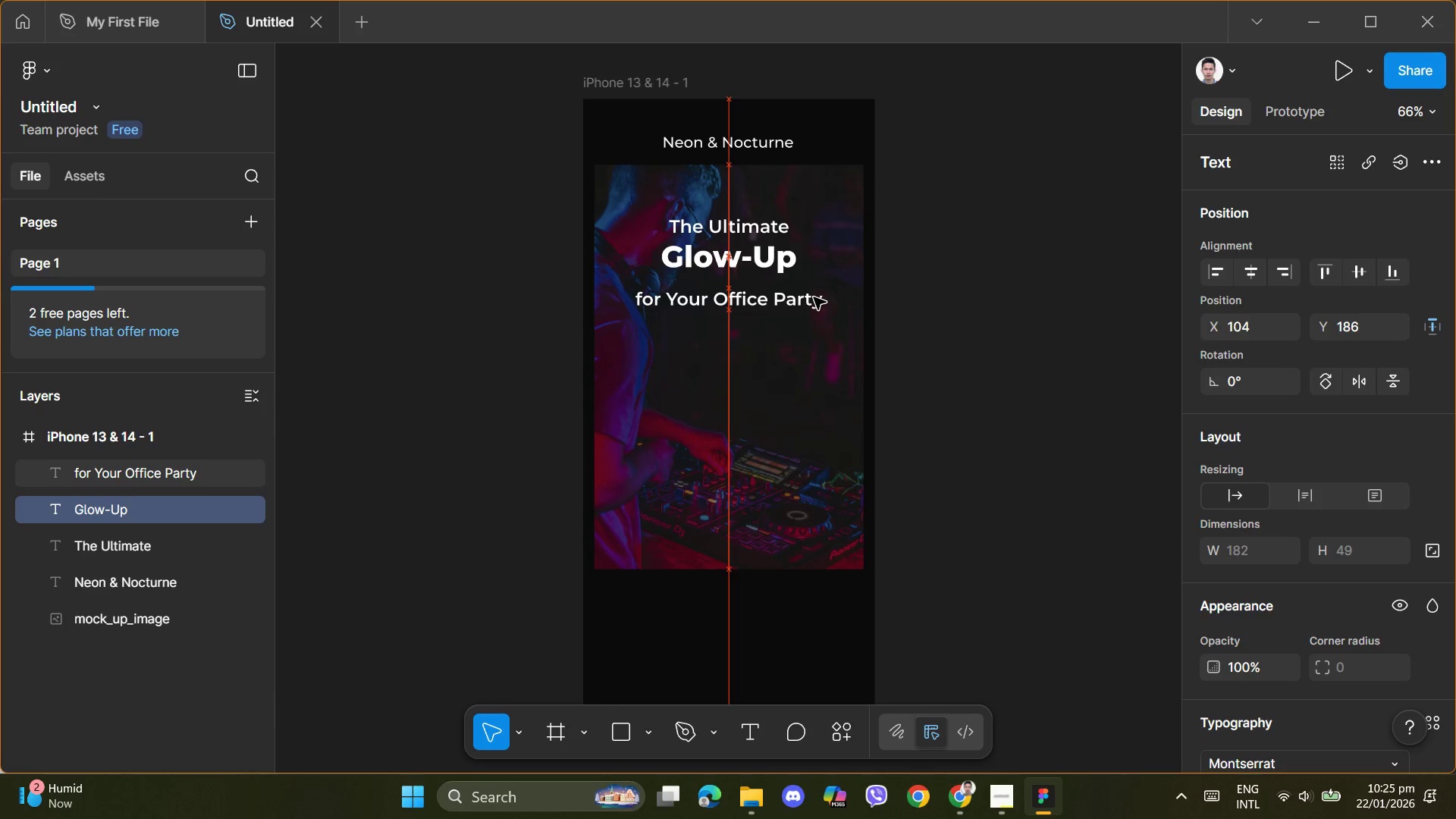 
key(ArrowUp)
 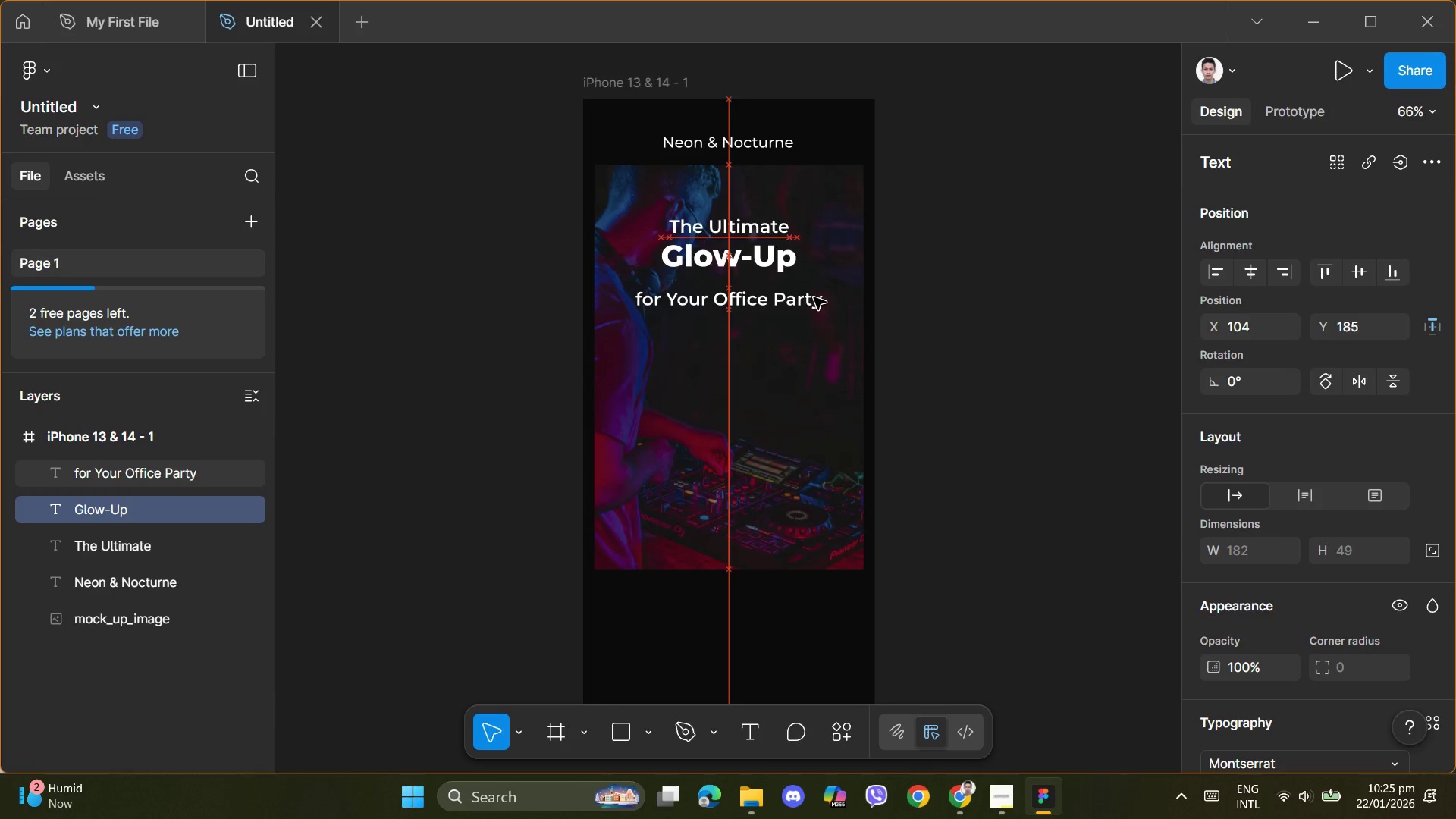 
key(ArrowUp)
 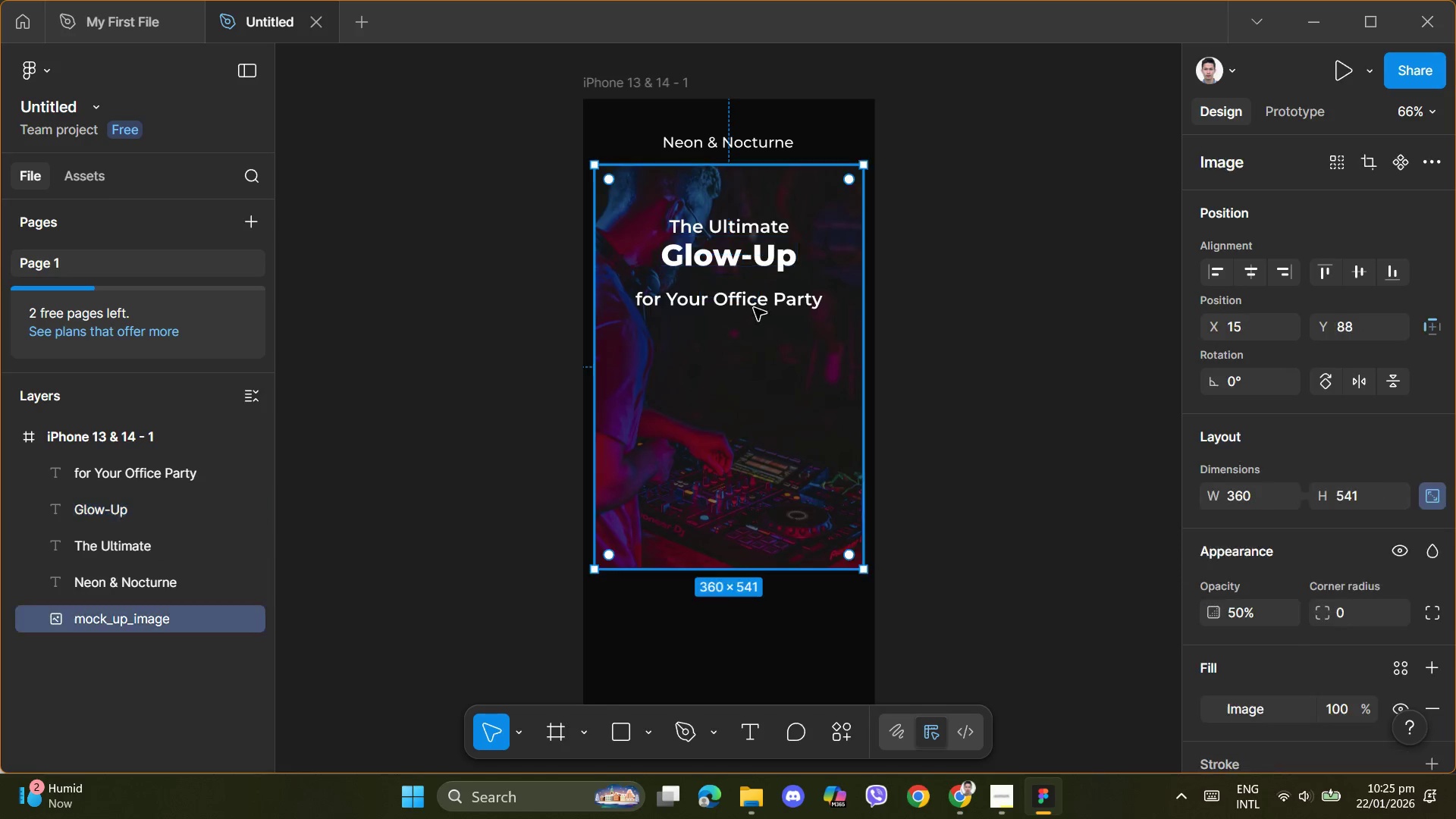 
double_click([752, 303])
 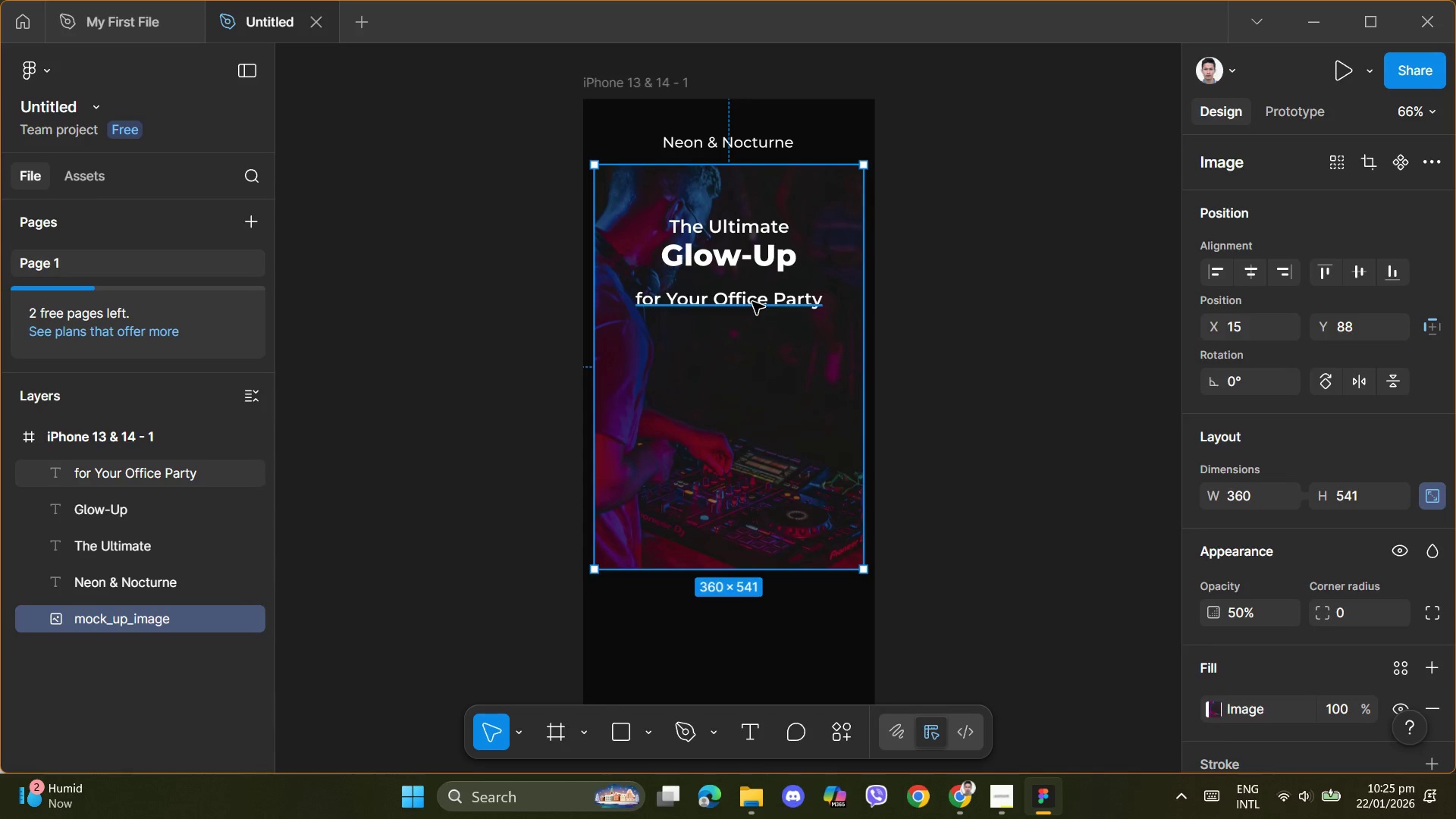 
key(ArrowUp)
 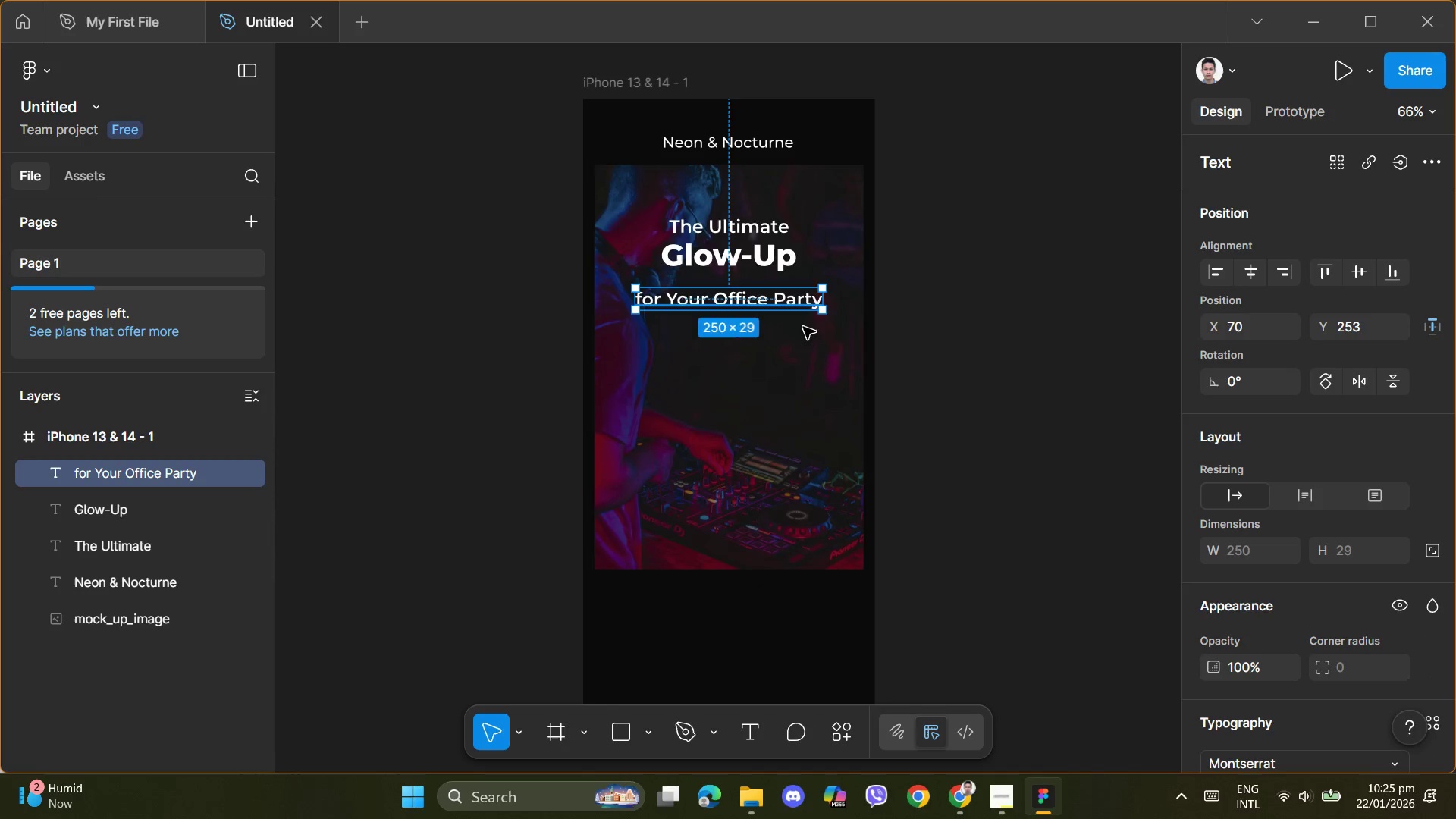 
key(ArrowUp)
 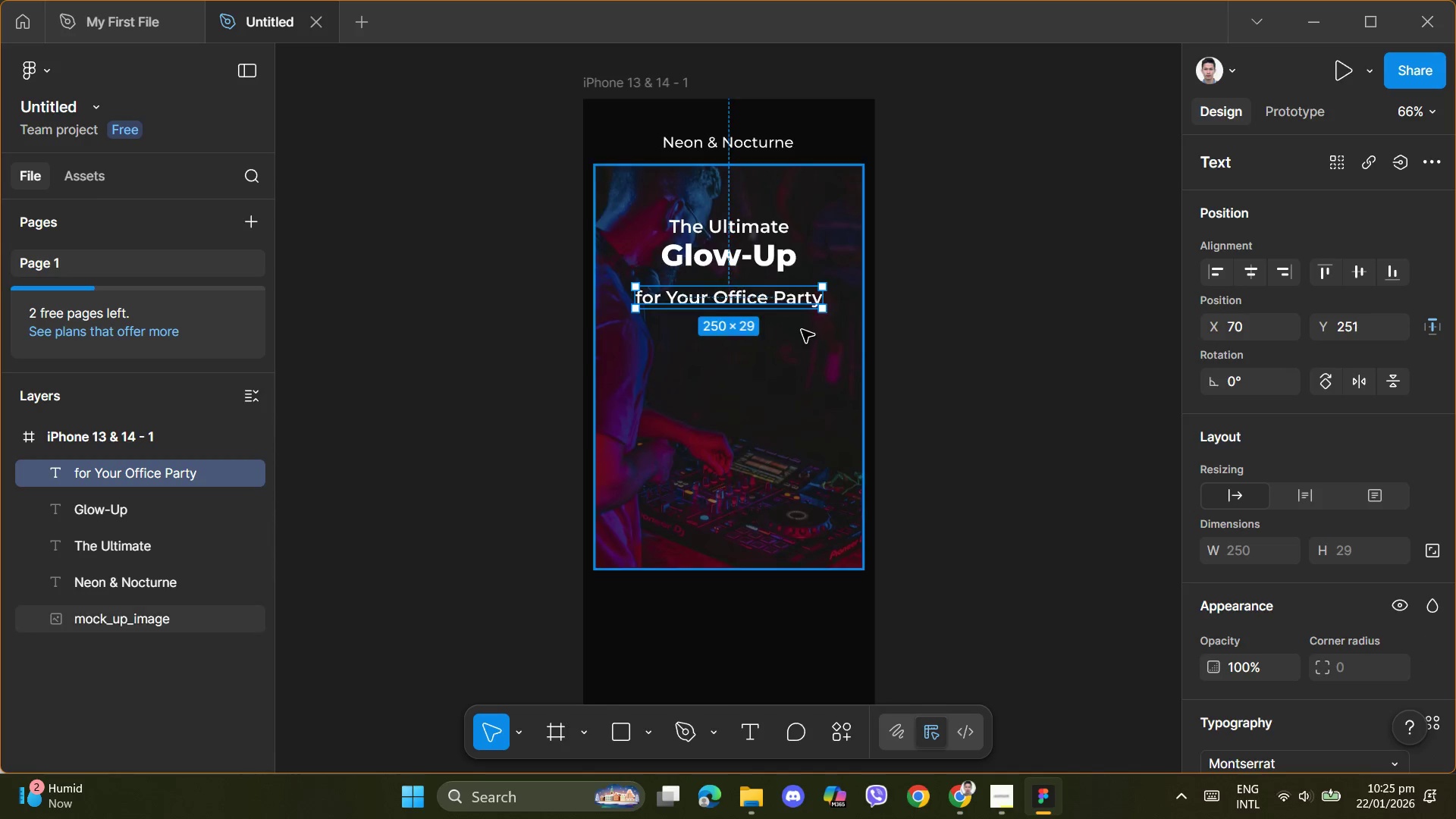 
key(ArrowUp)
 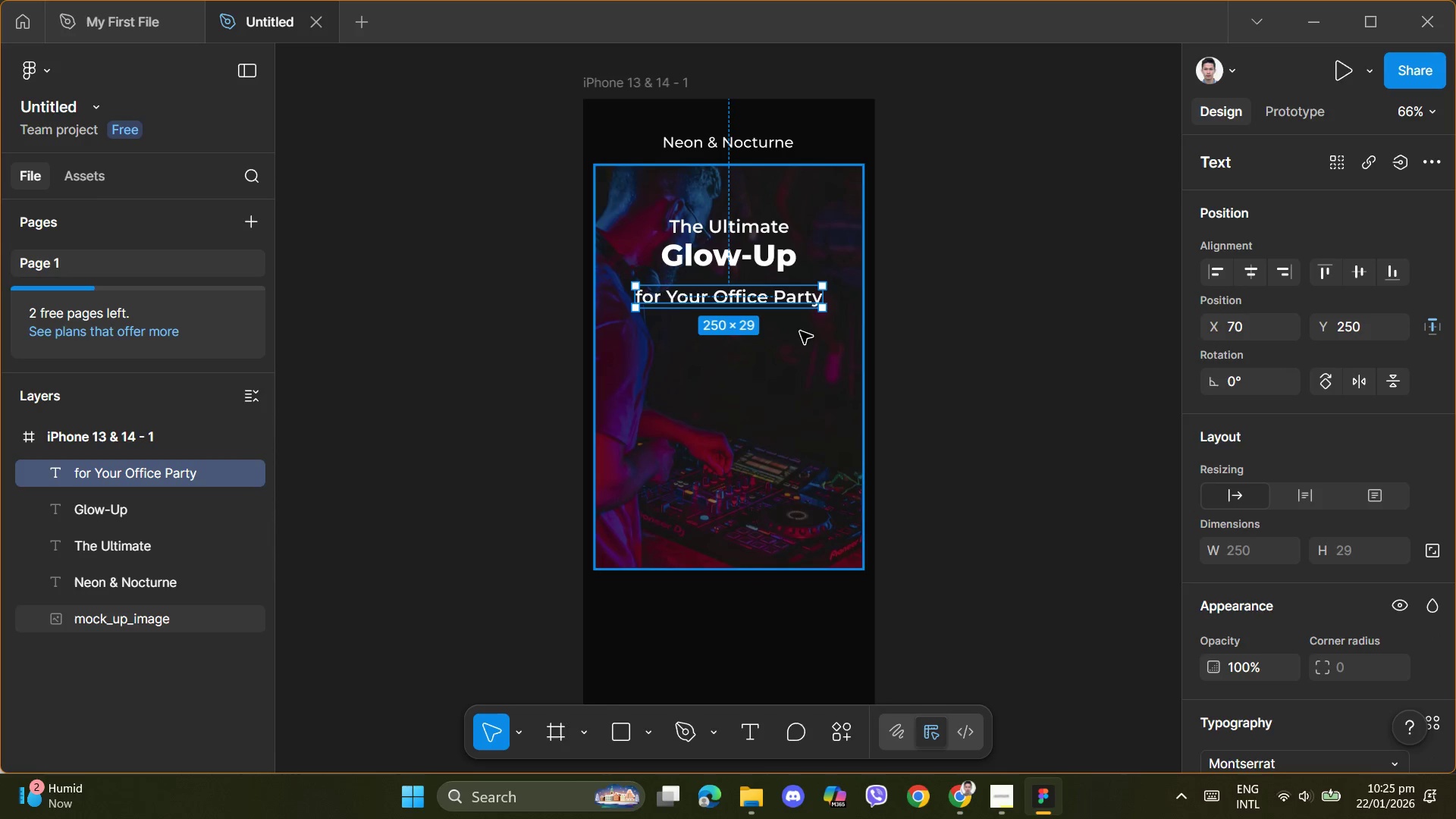 
key(ArrowUp)
 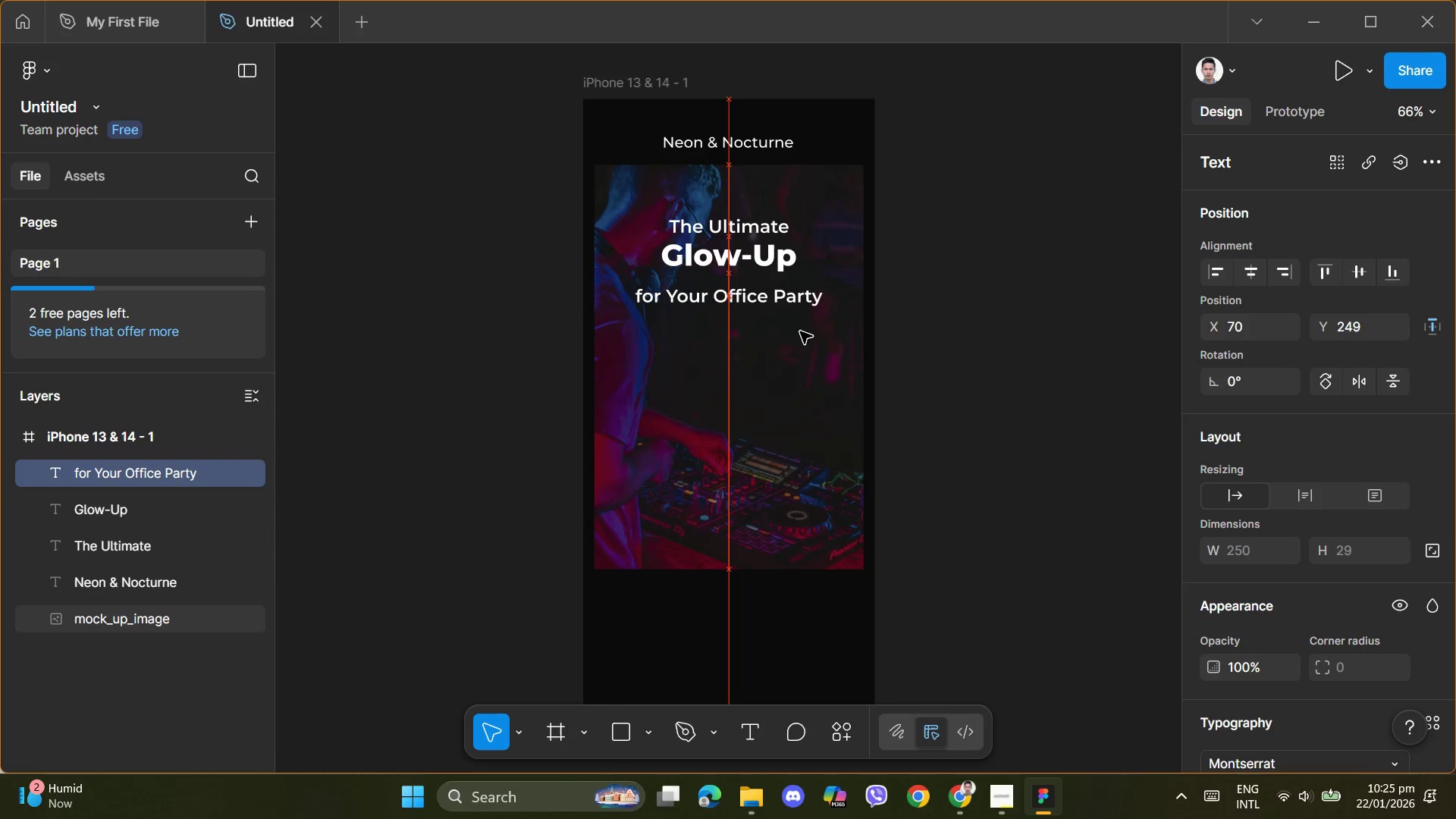 
key(ArrowUp)
 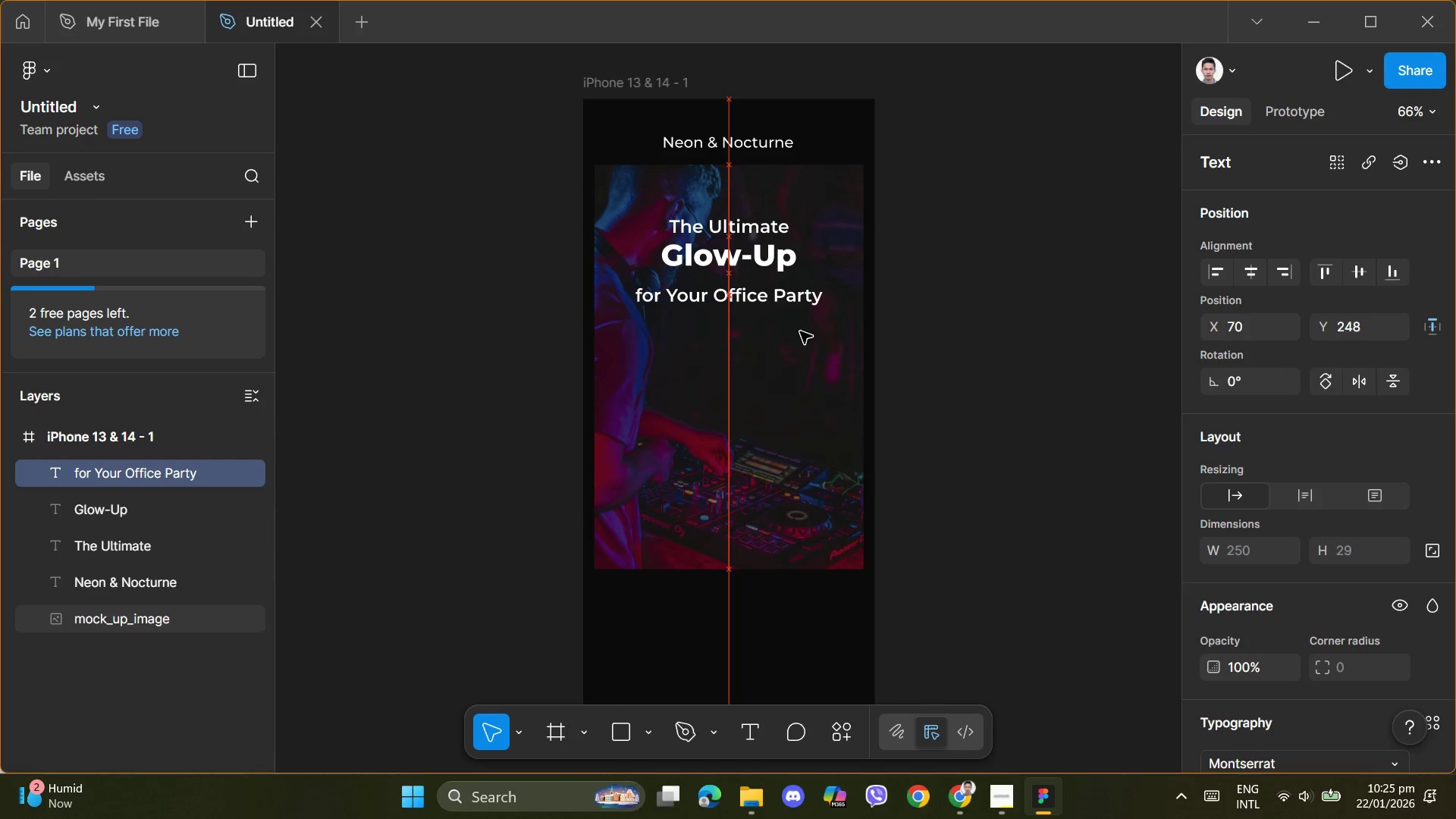 
key(ArrowUp)
 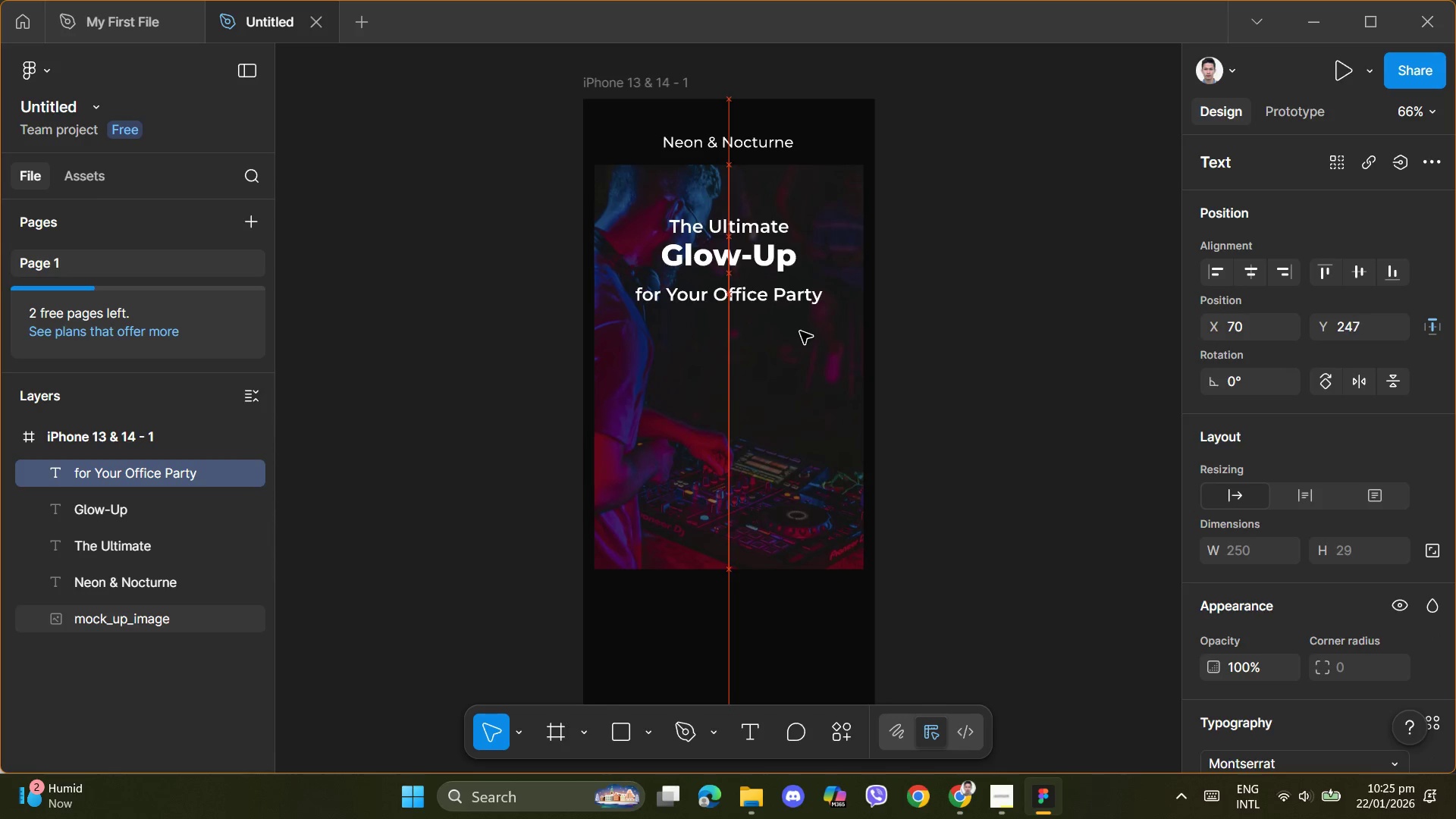 
key(ArrowUp)
 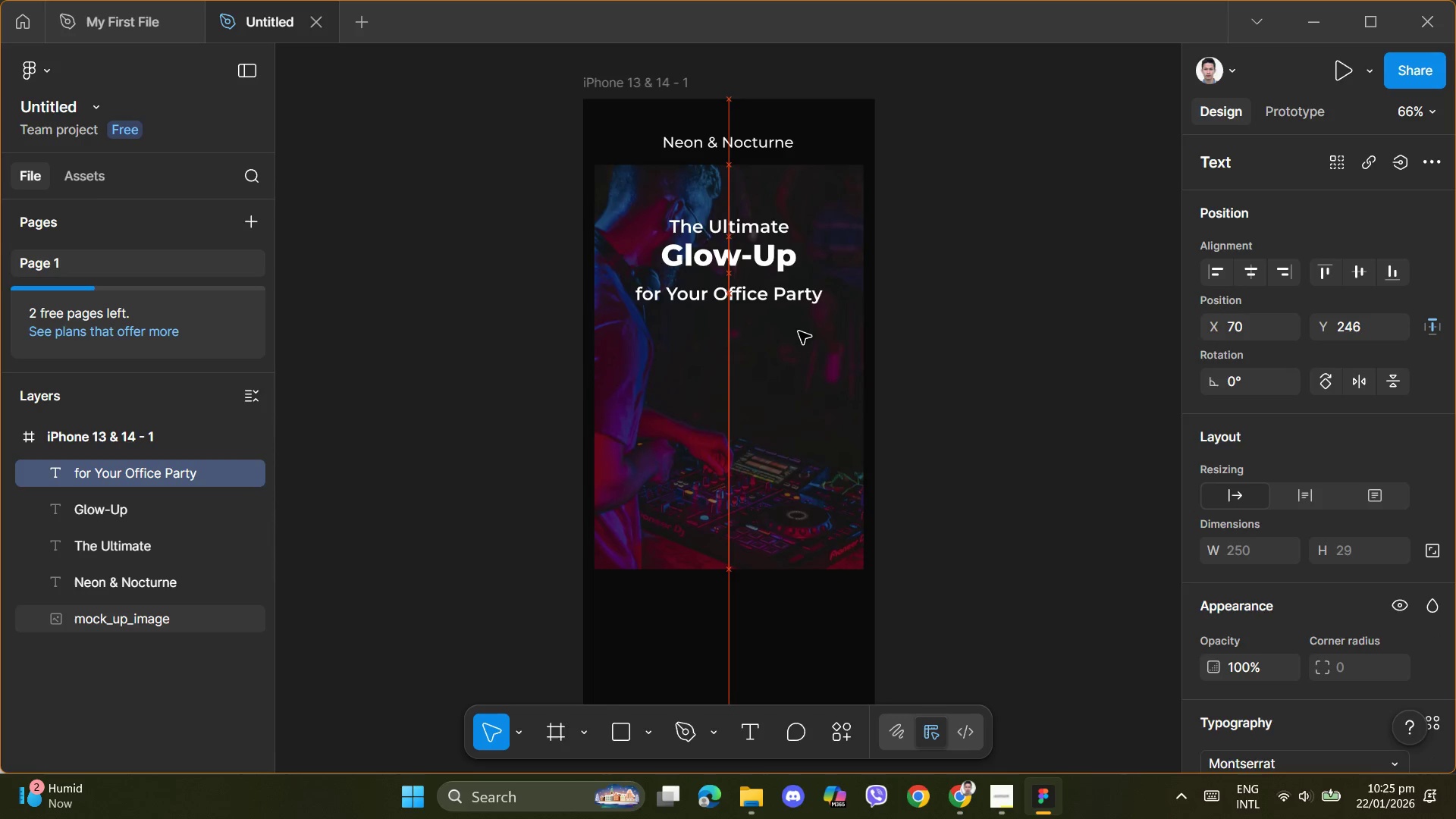 
key(ArrowUp)
 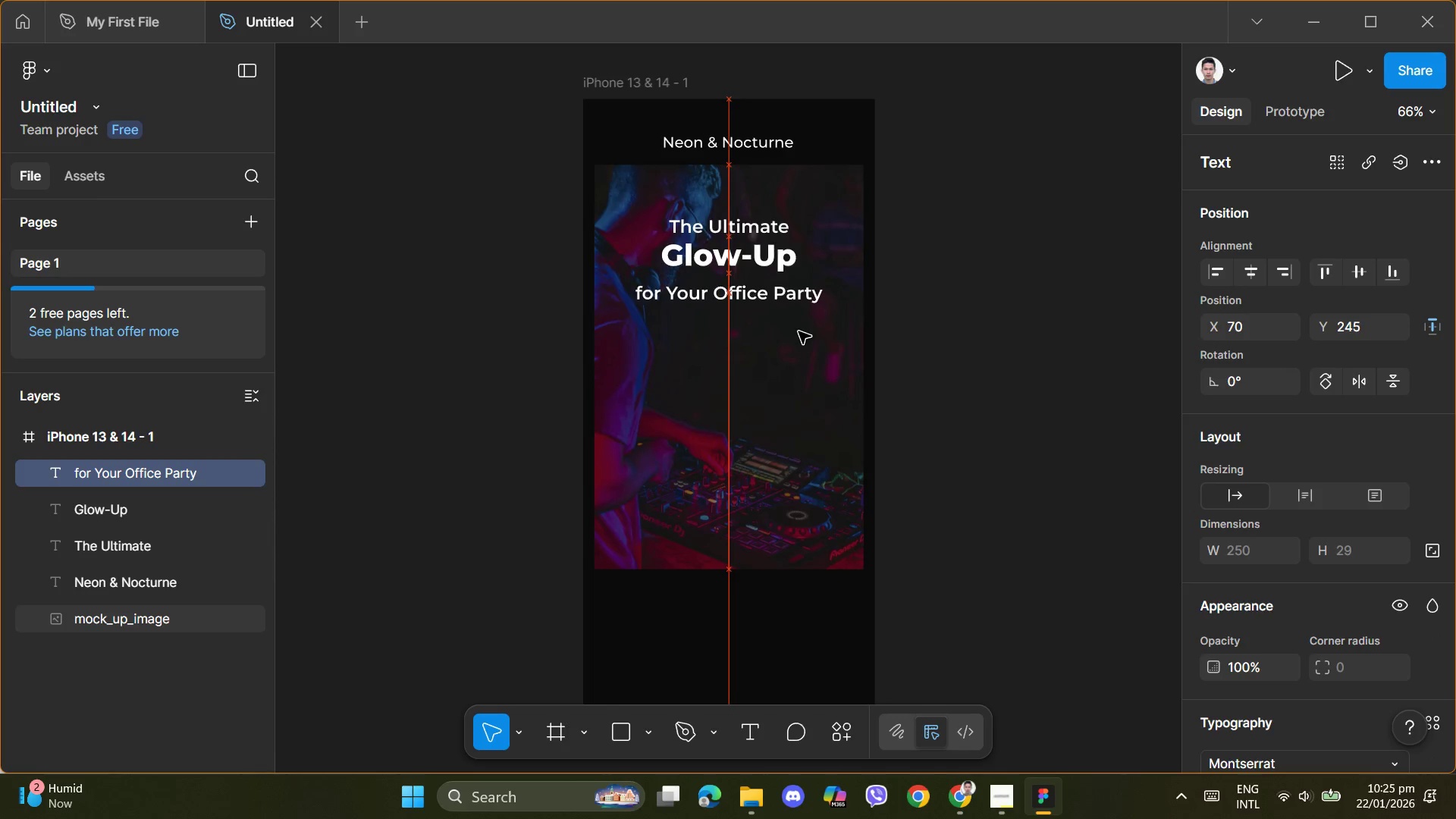 
key(ArrowUp)
 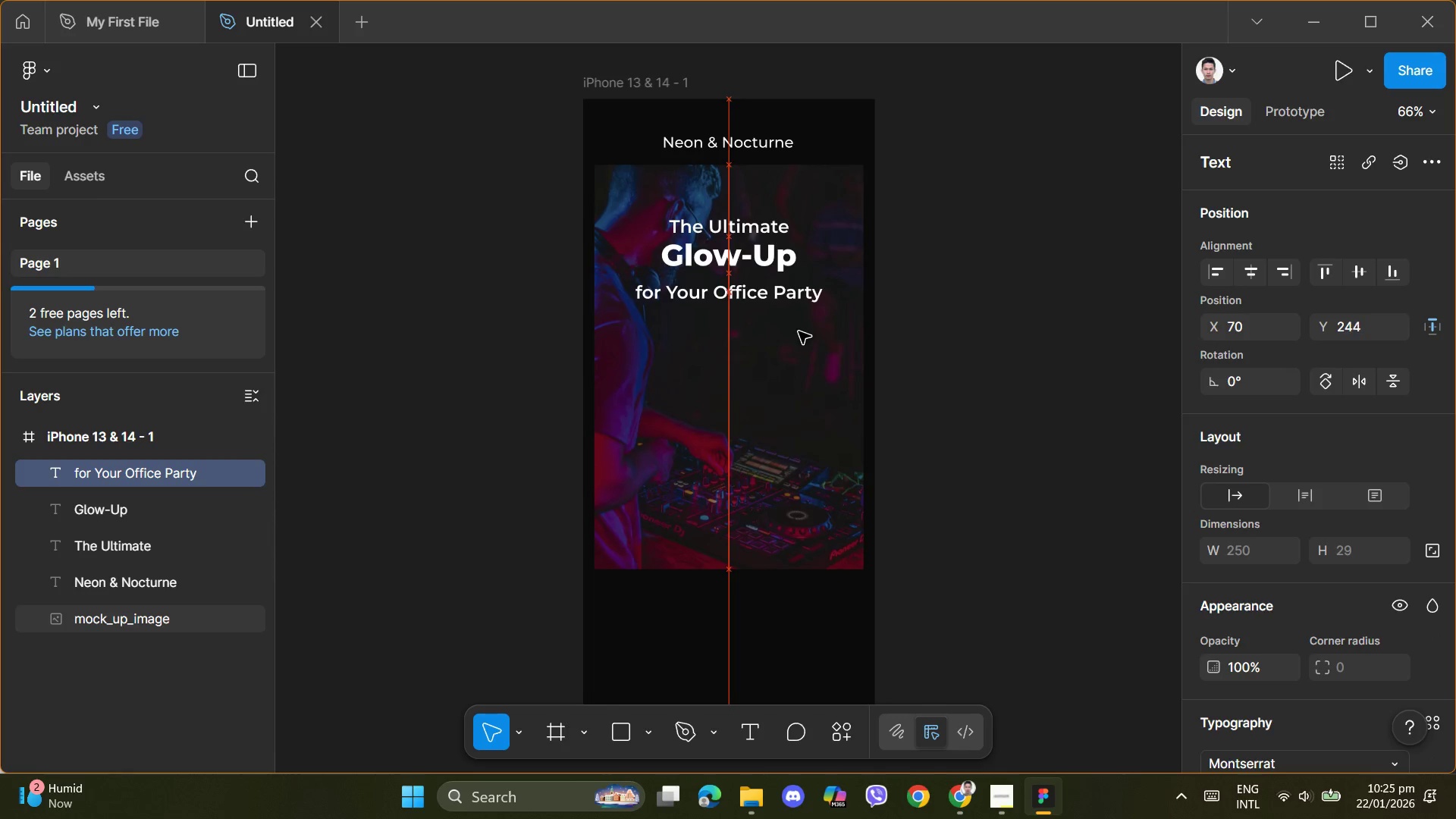 
key(ArrowUp)
 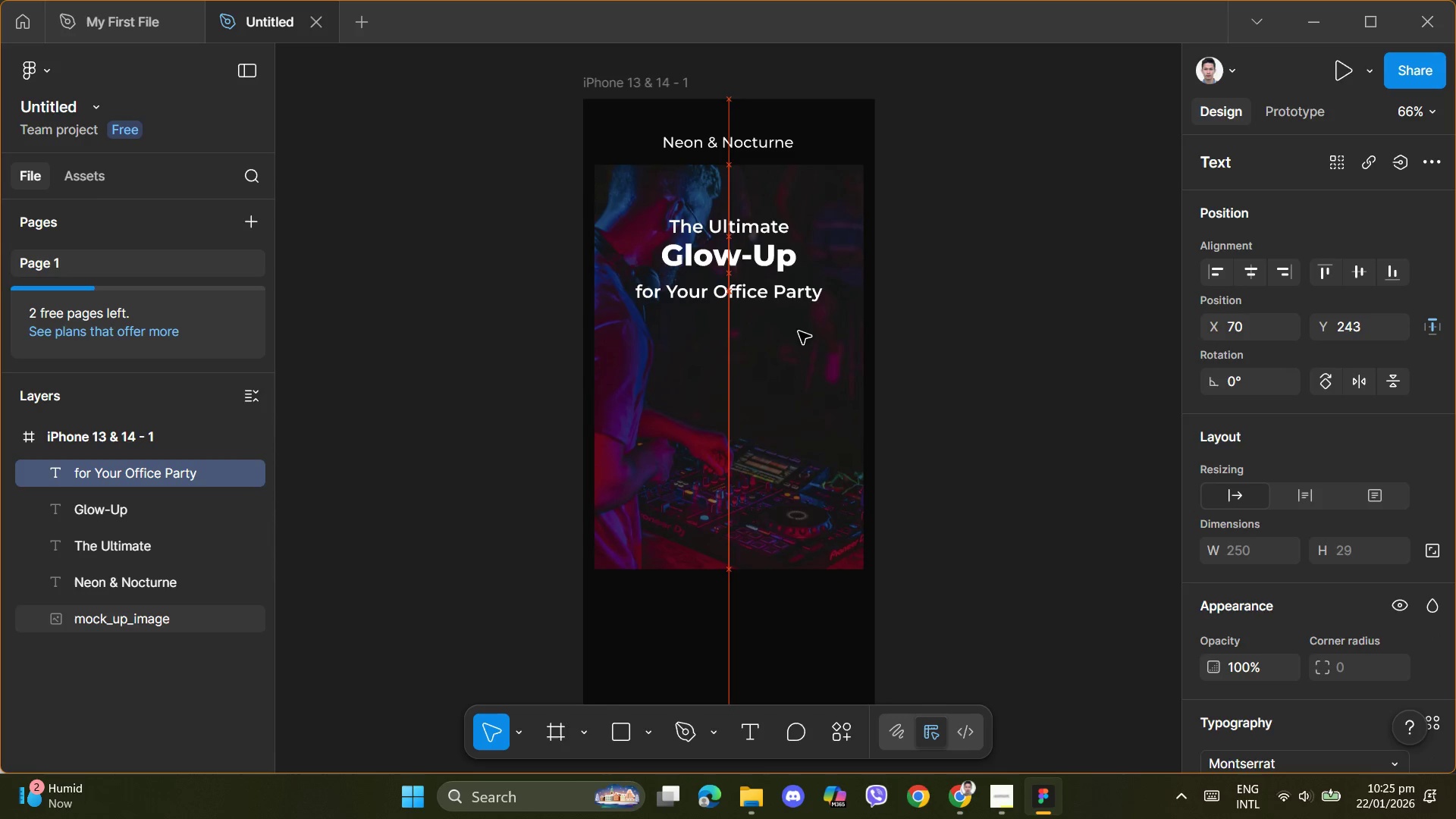 
key(ArrowUp)
 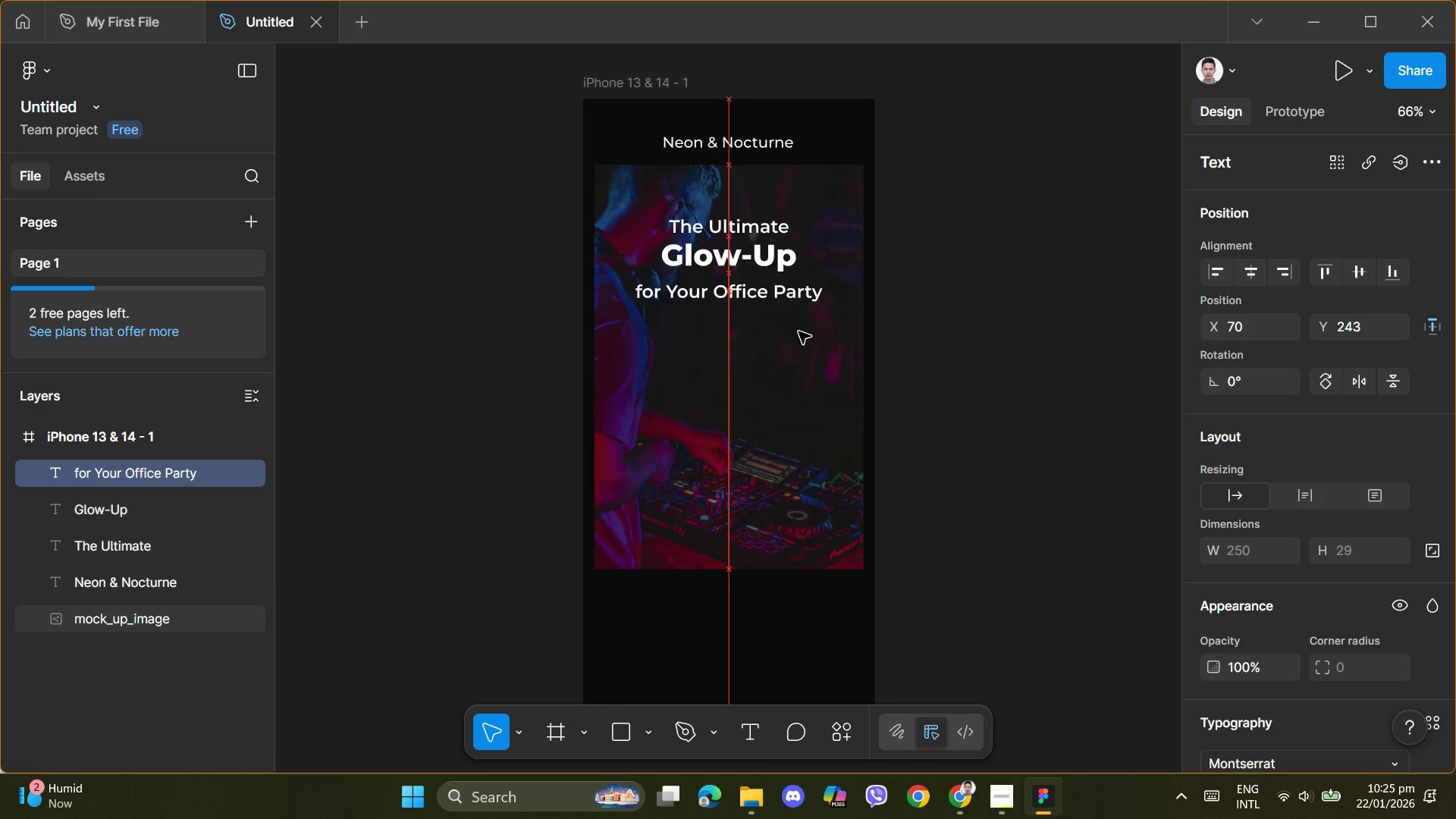 
key(ArrowUp)
 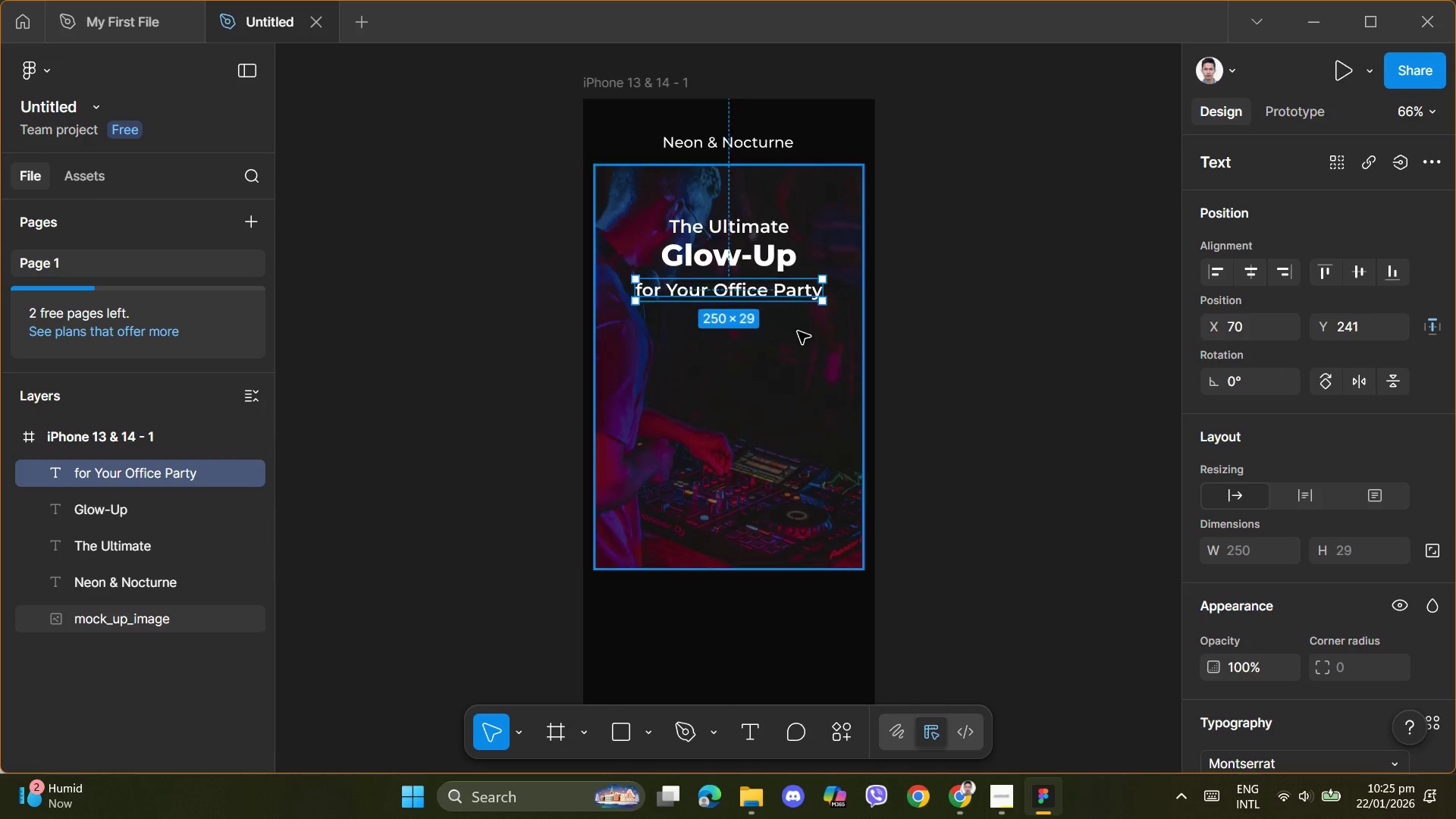 
key(ArrowUp)
 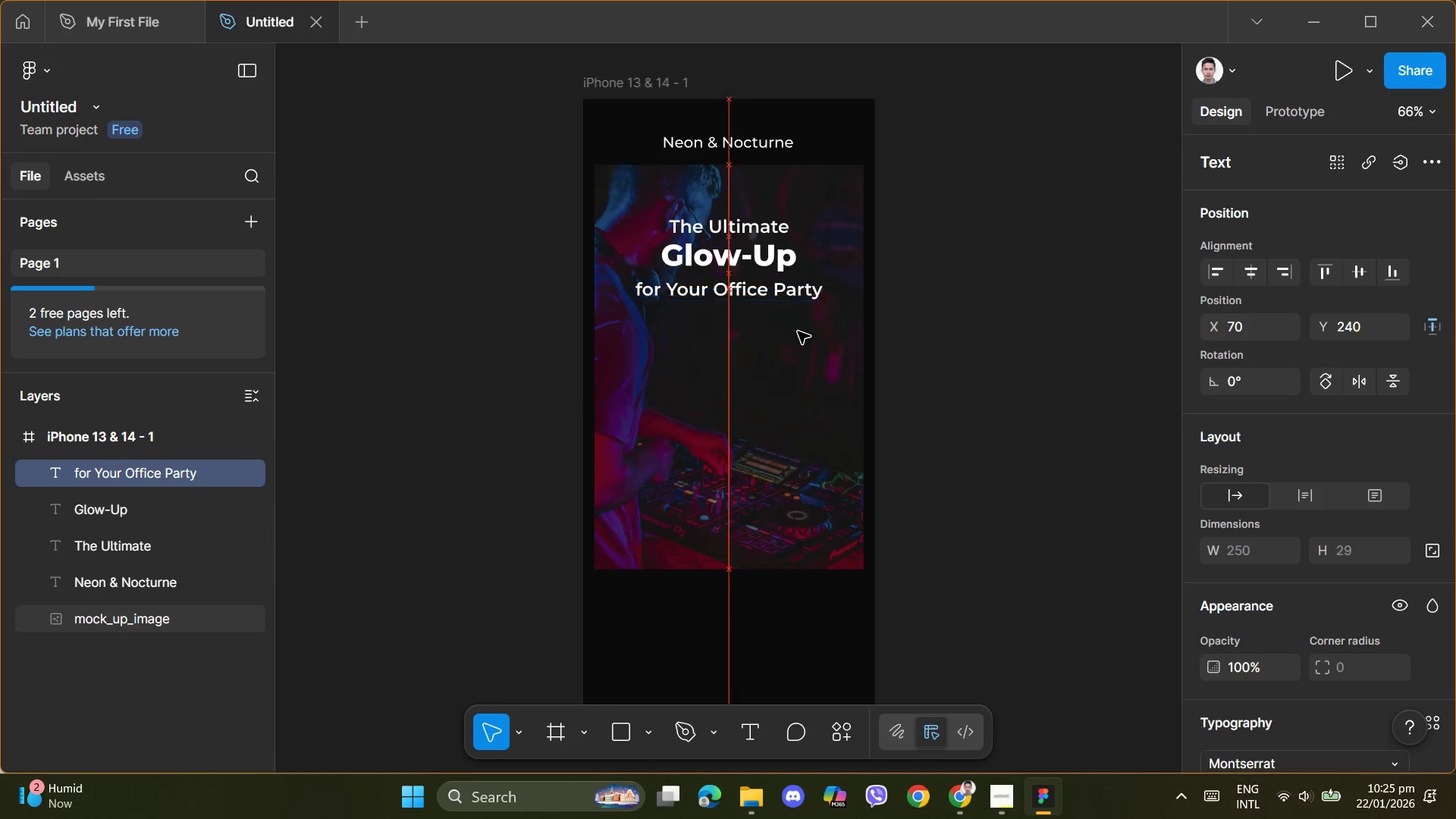 
key(ArrowUp)
 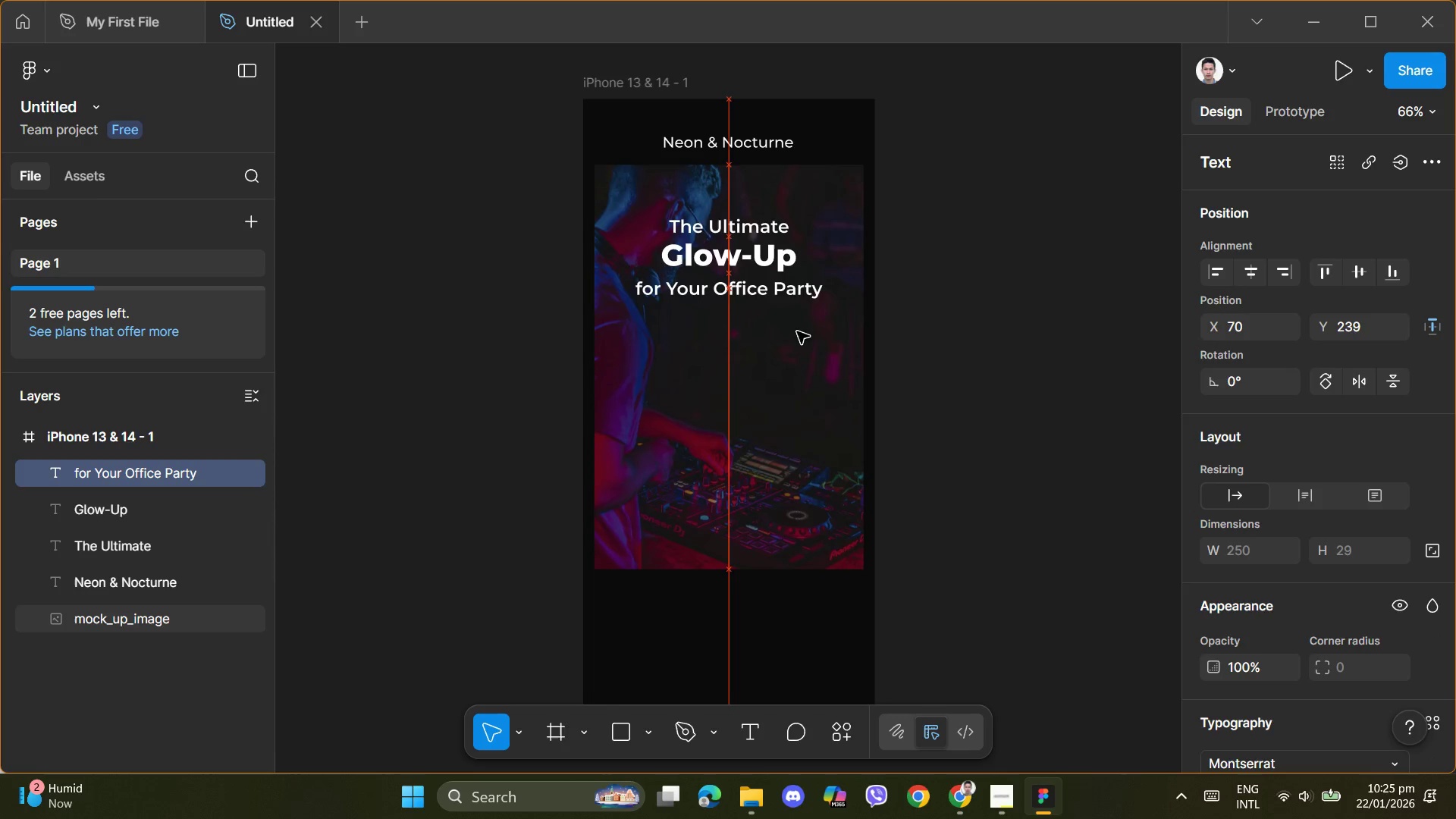 
key(ArrowUp)
 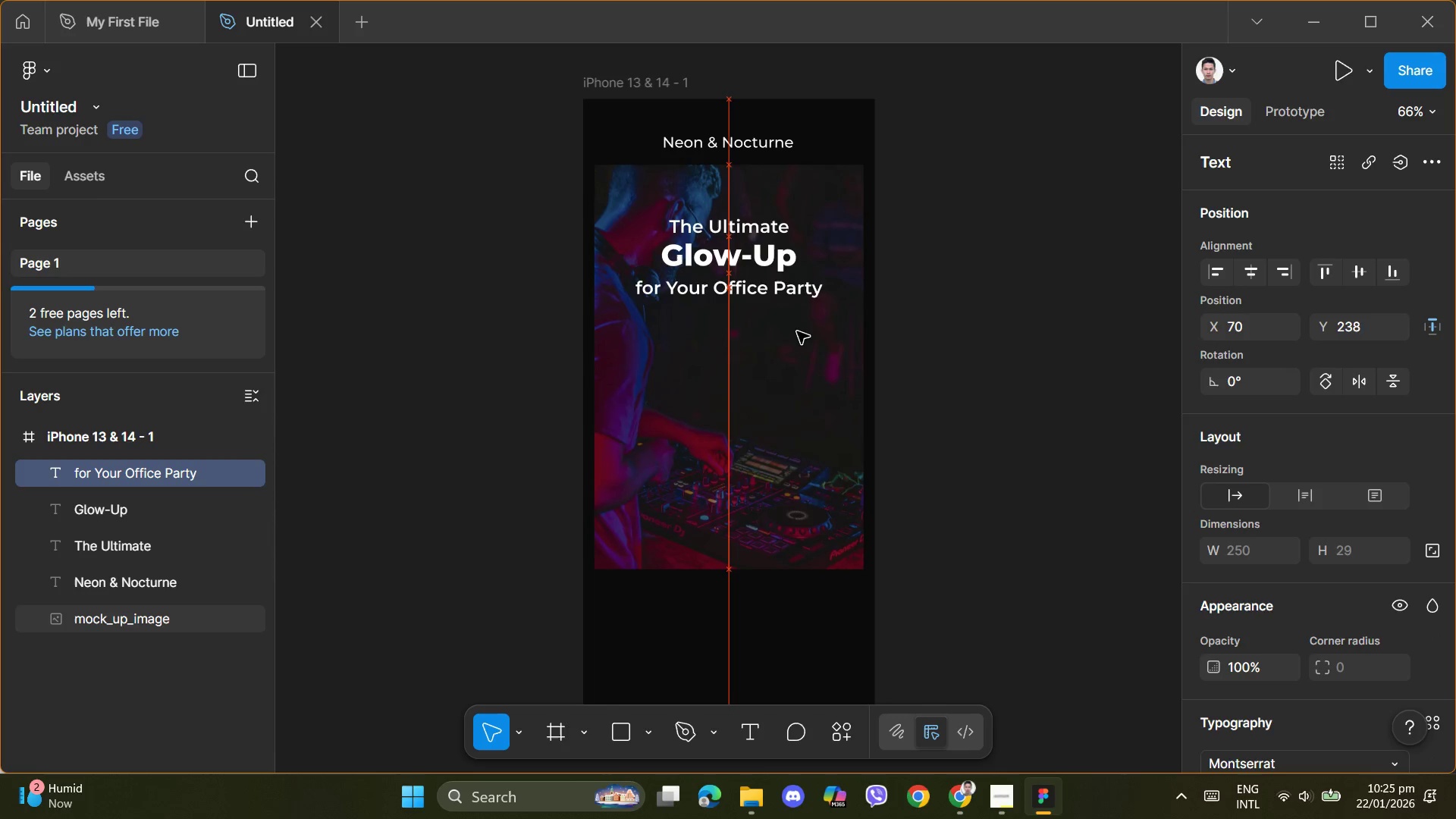 
key(ArrowUp)
 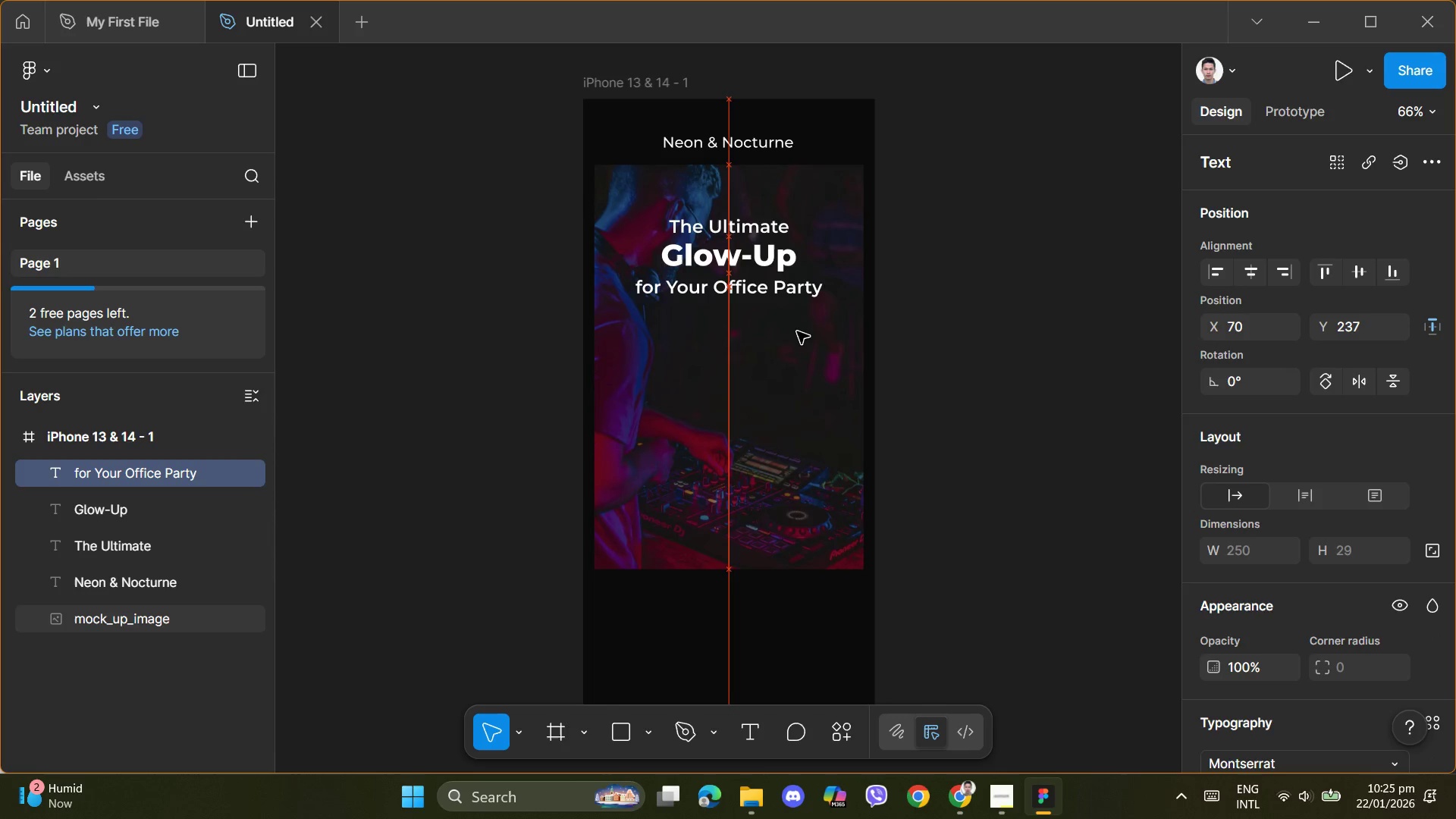 
key(ArrowUp)
 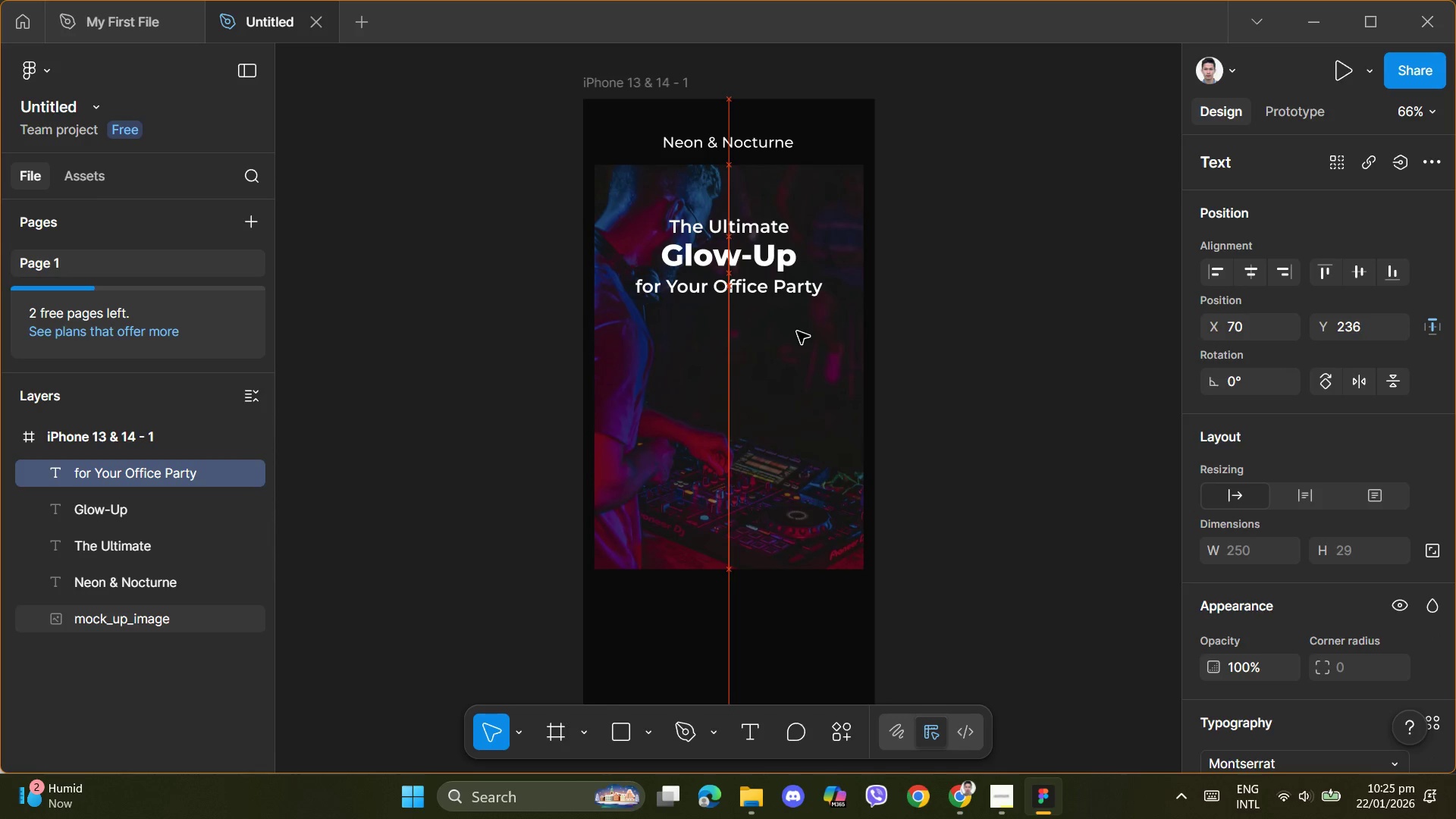 
key(ArrowUp)
 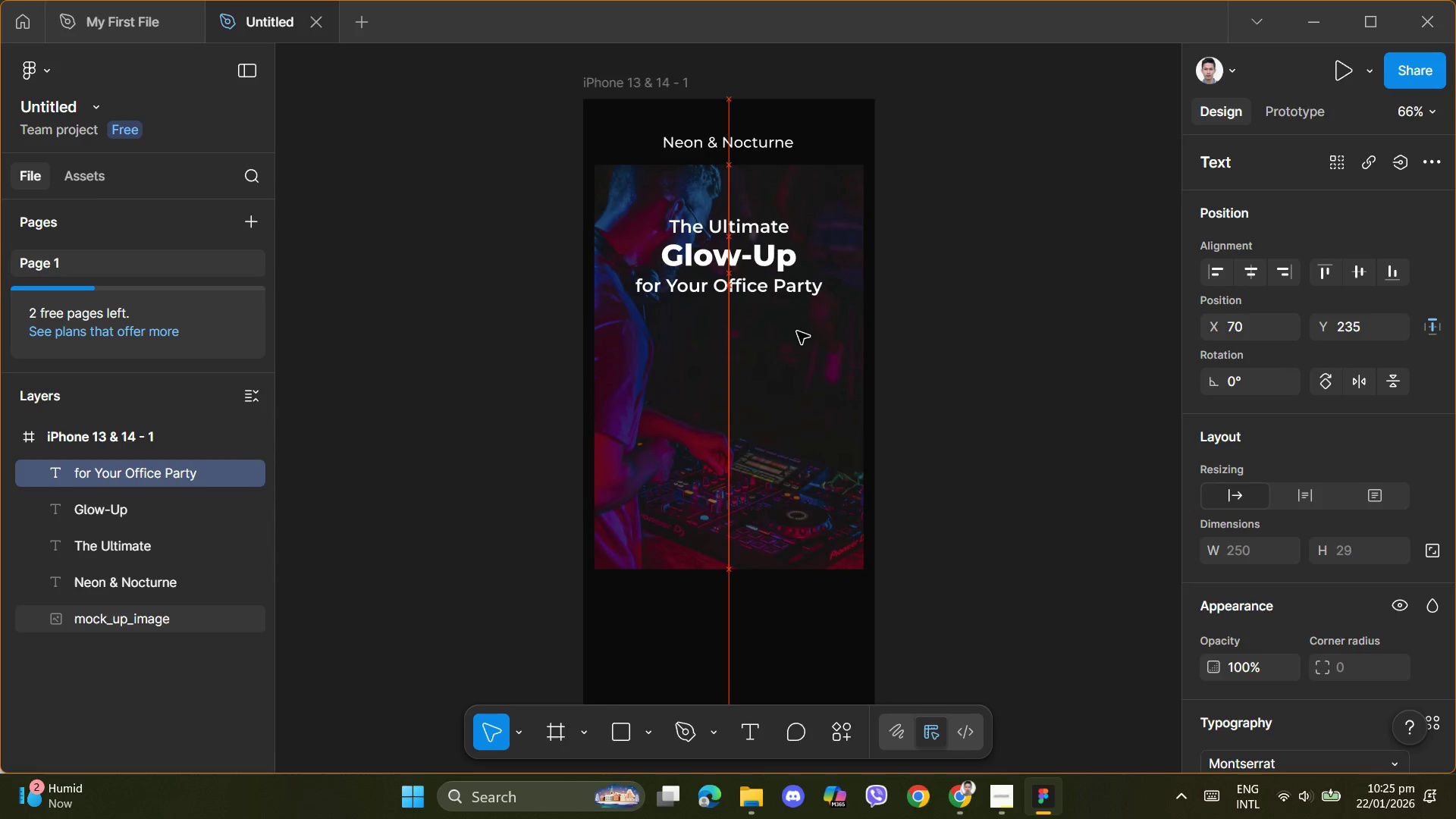 
key(ArrowUp)
 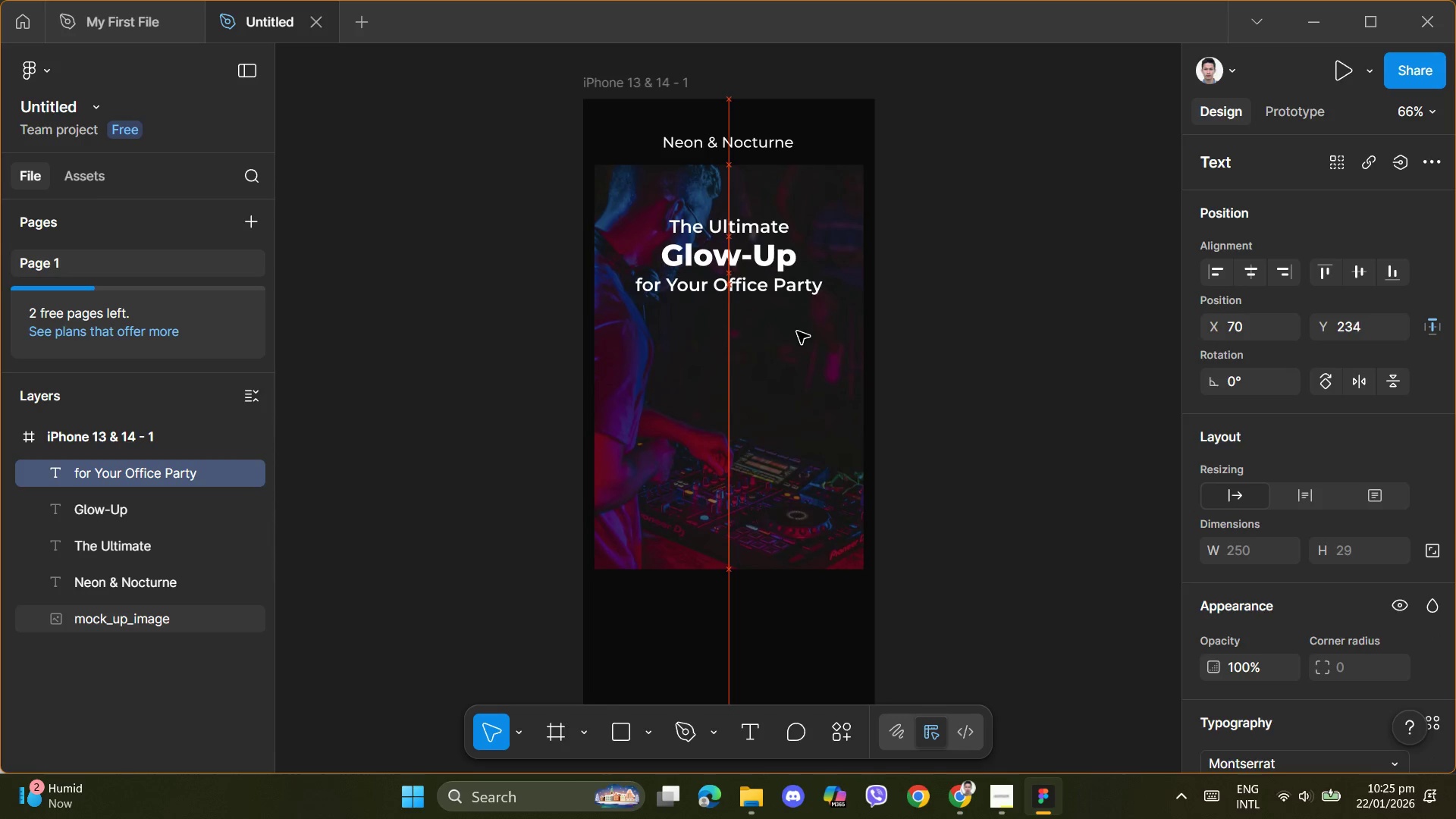 
key(ArrowUp)
 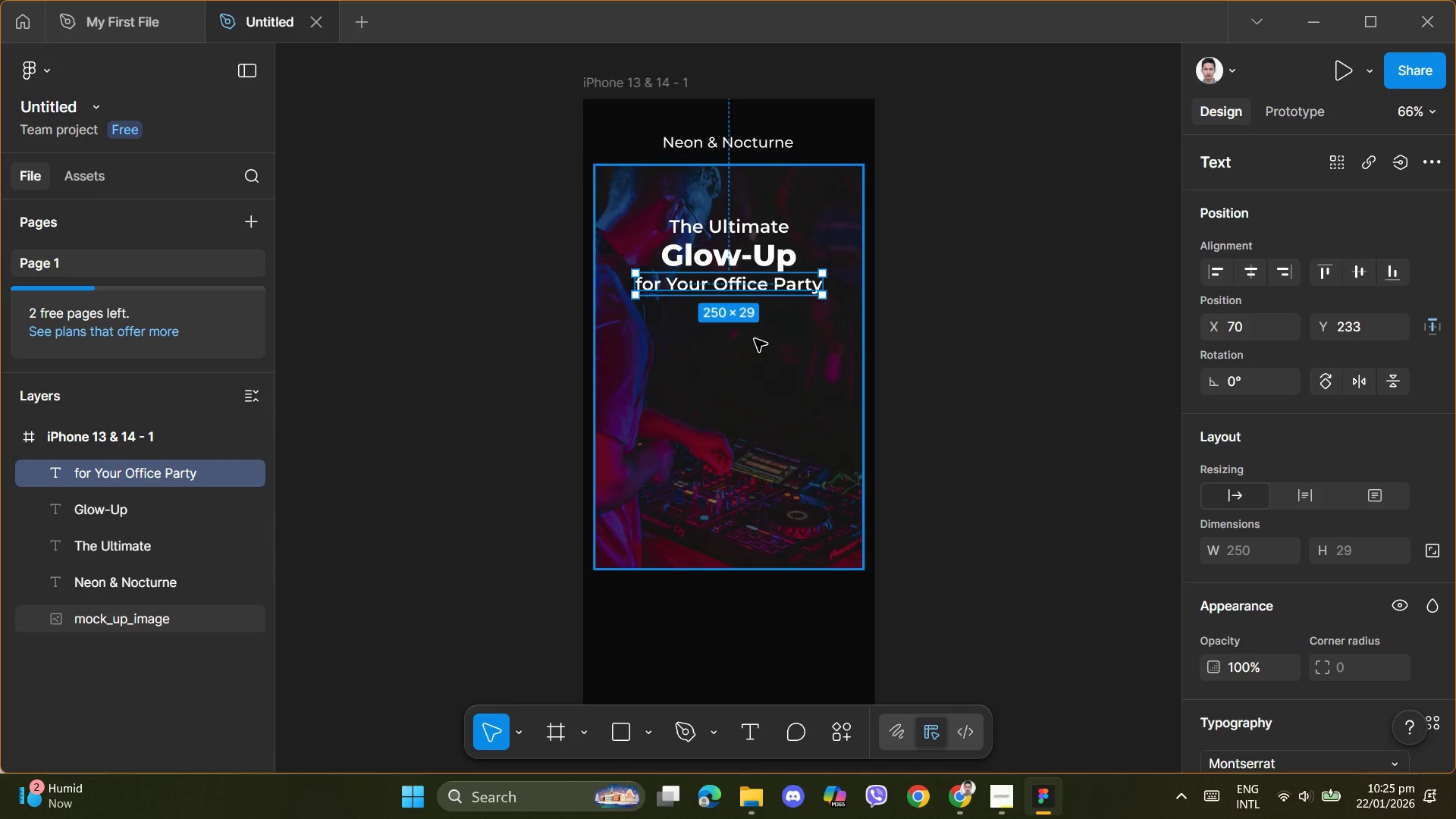 
left_click([753, 339])
 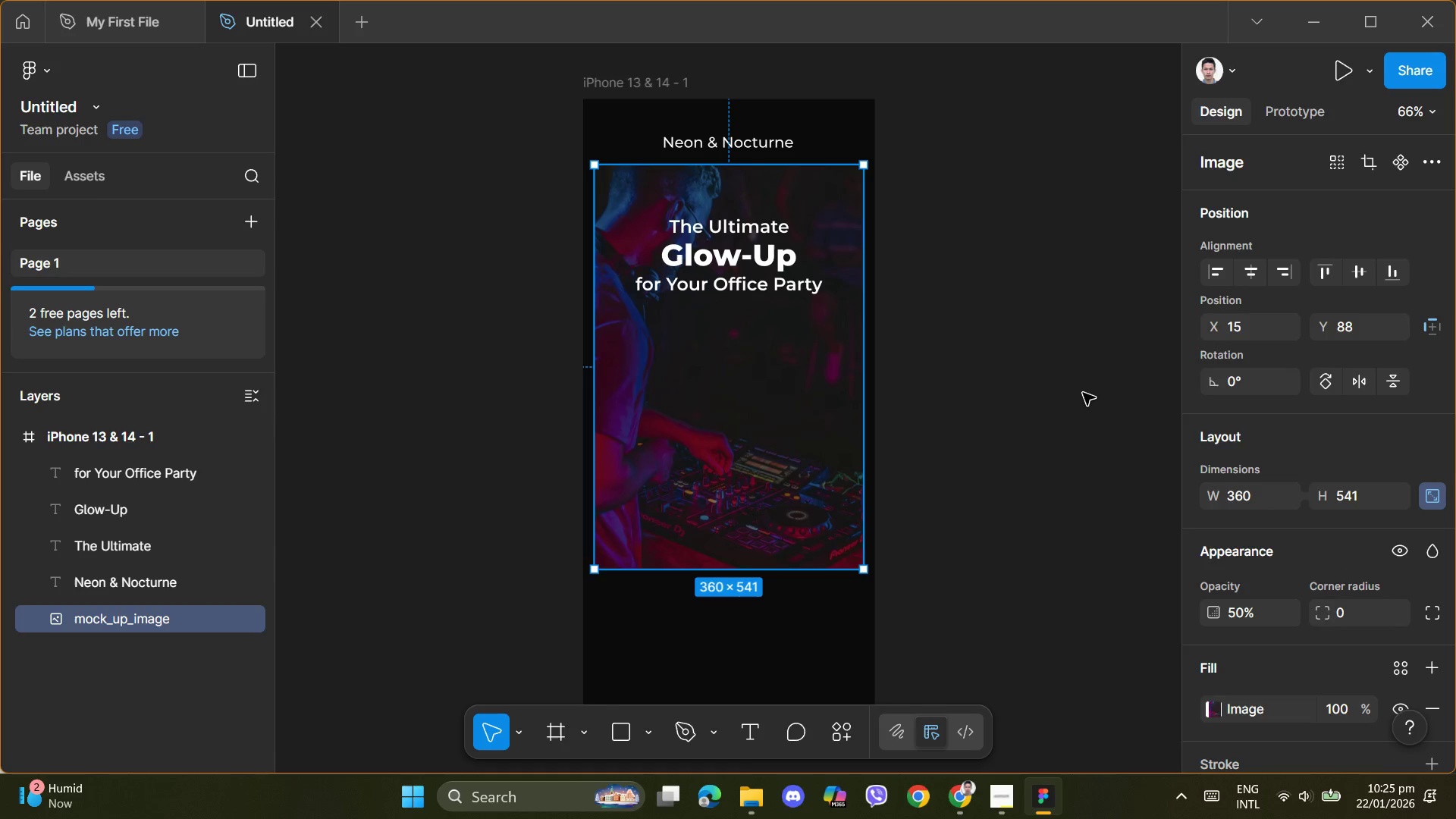 
wait(6.38)
 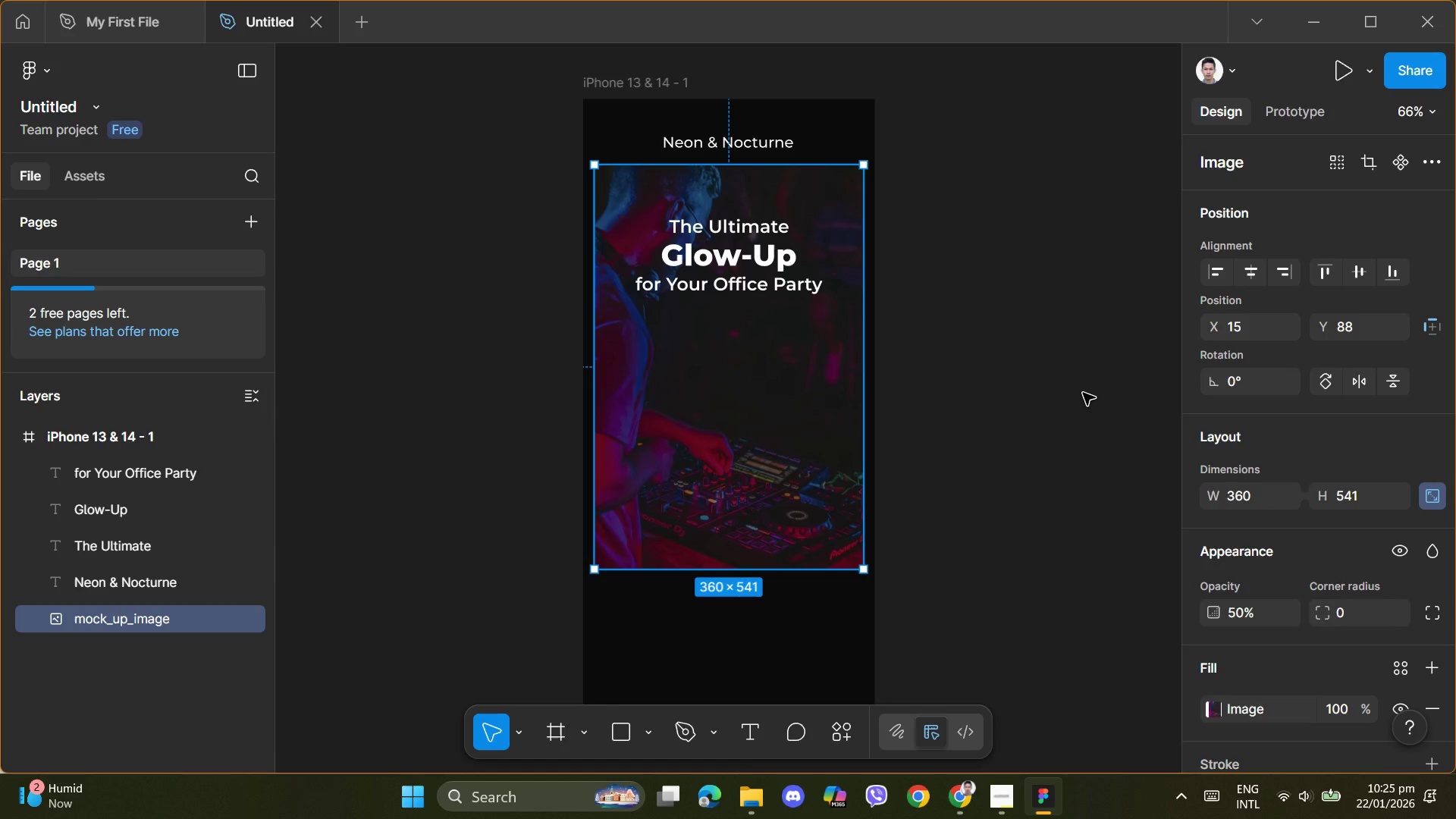 
scroll: coordinate [856, 538], scroll_direction: down, amount: 5.0
 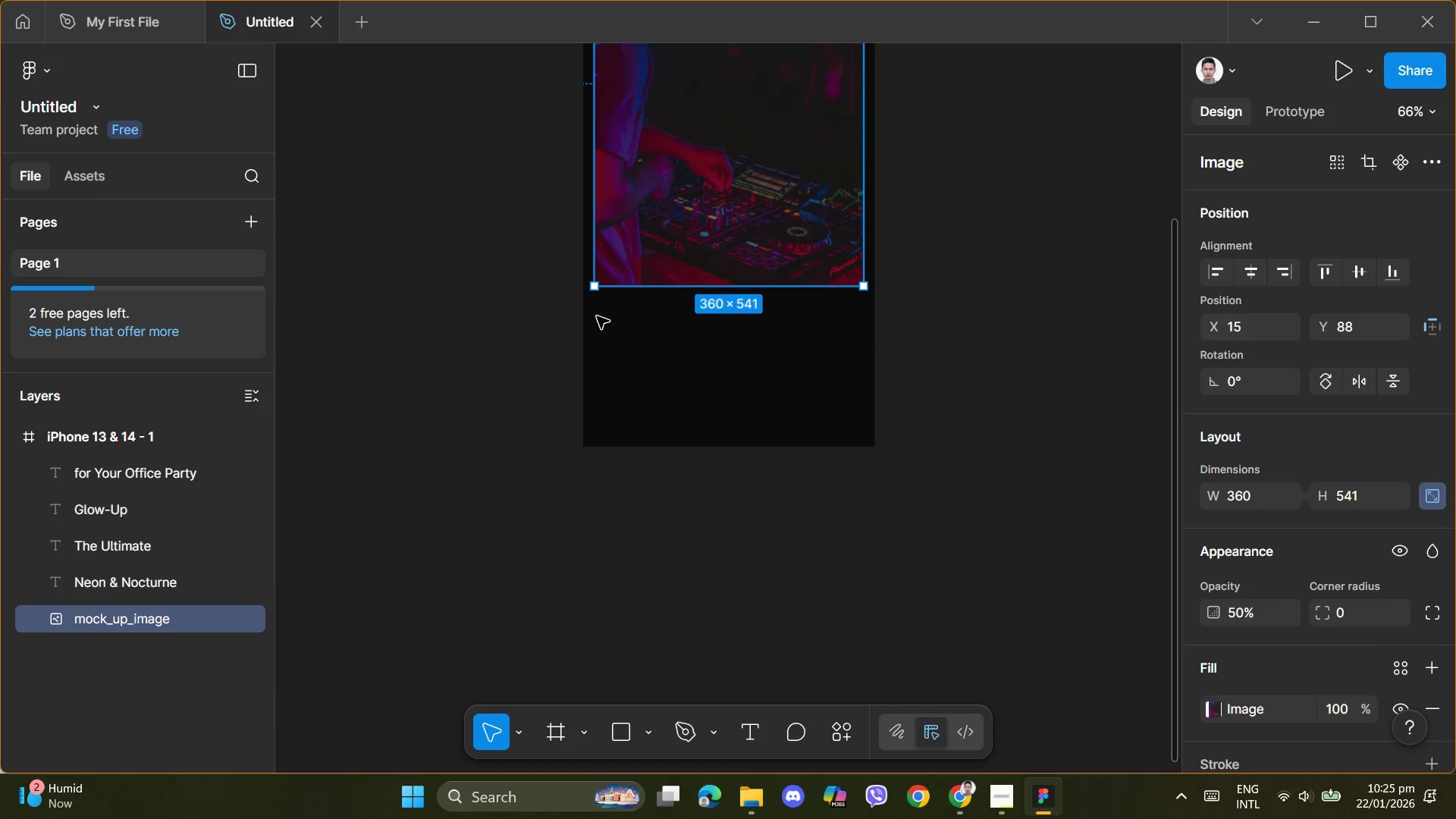 
scroll: coordinate [778, 372], scroll_direction: up, amount: 13.0
 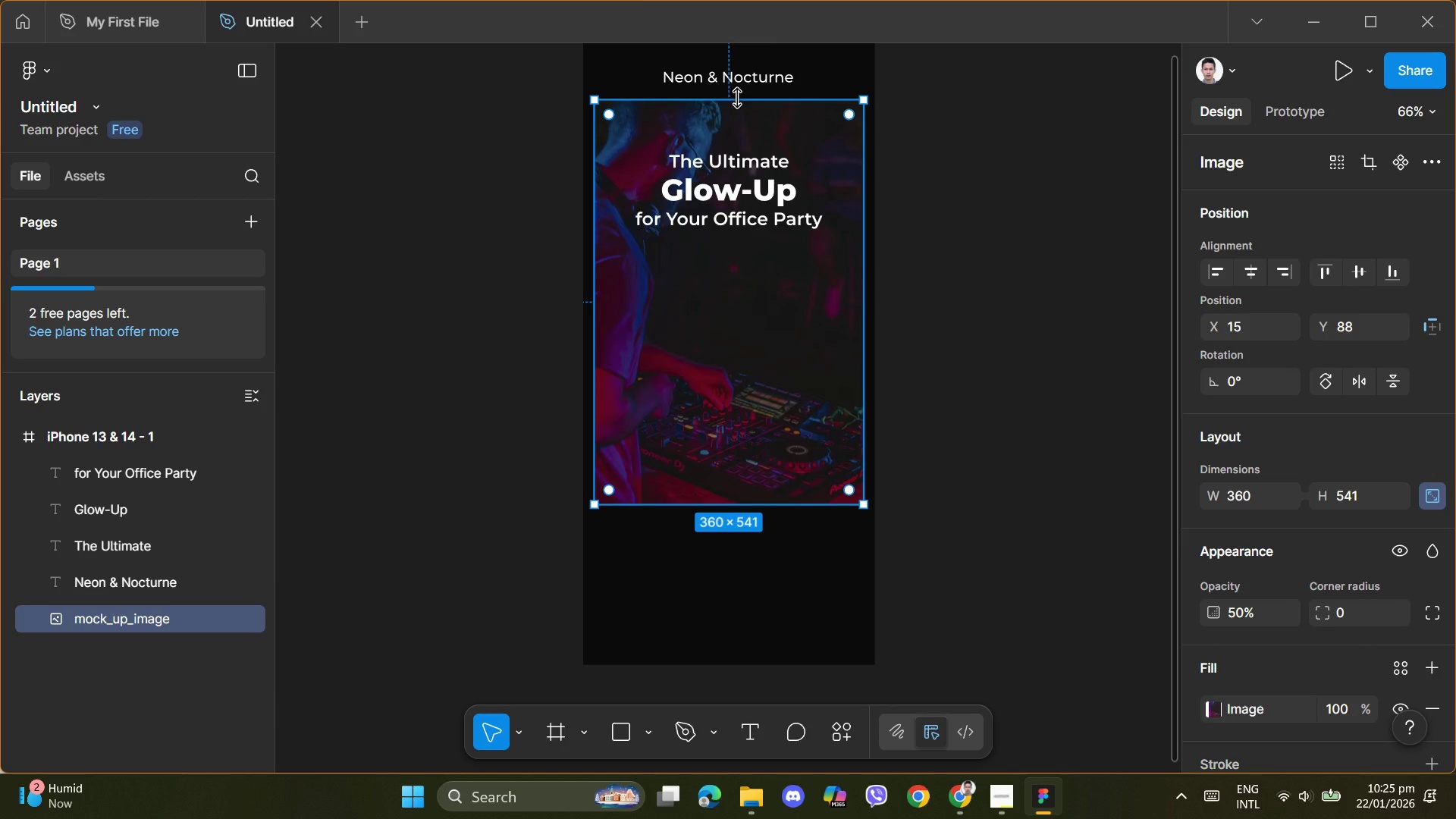 
left_click_drag(start_coordinate=[738, 98], to_coordinate=[730, 98])
 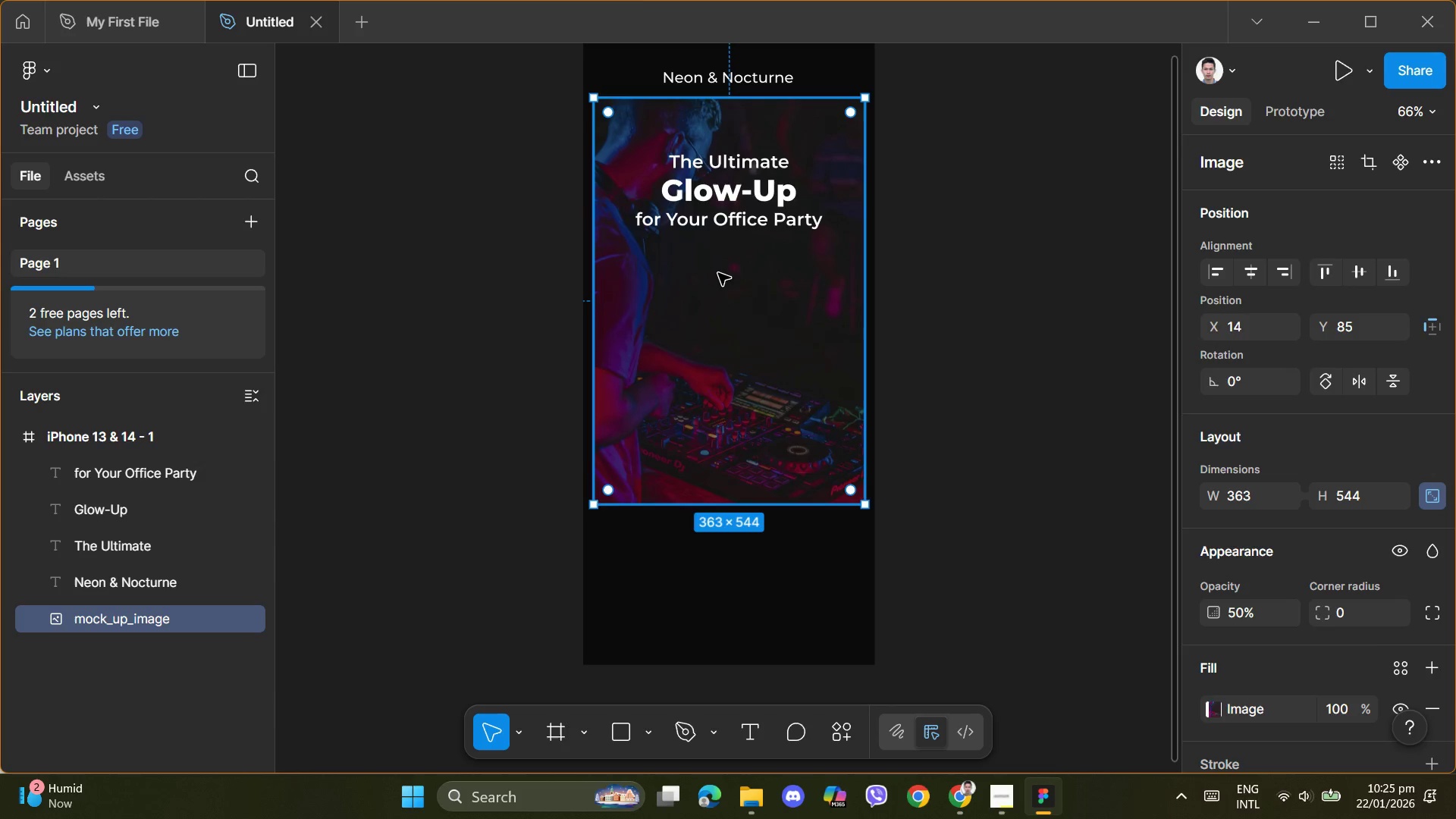 
left_click([722, 273])
 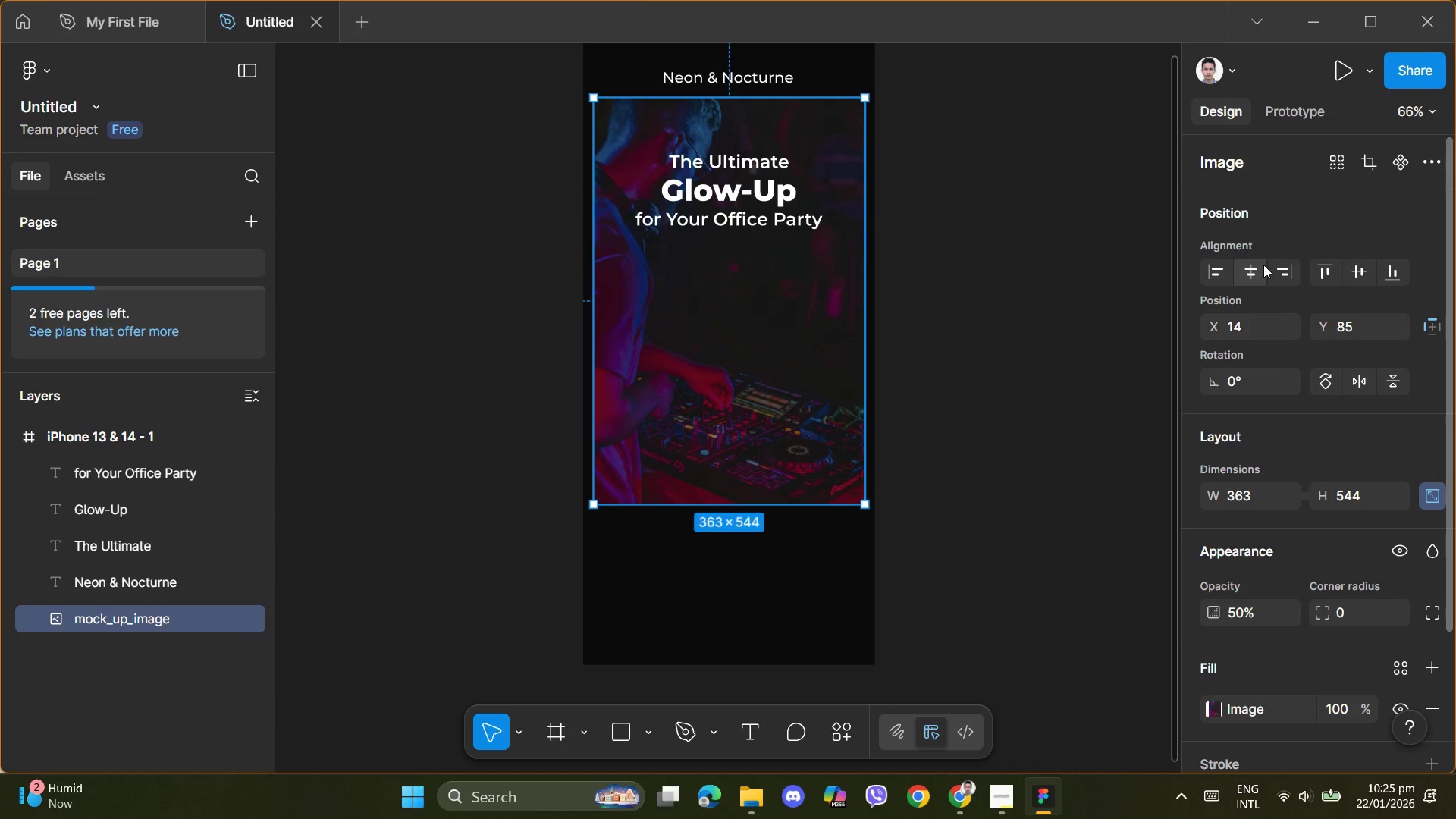 
left_click([1250, 268])
 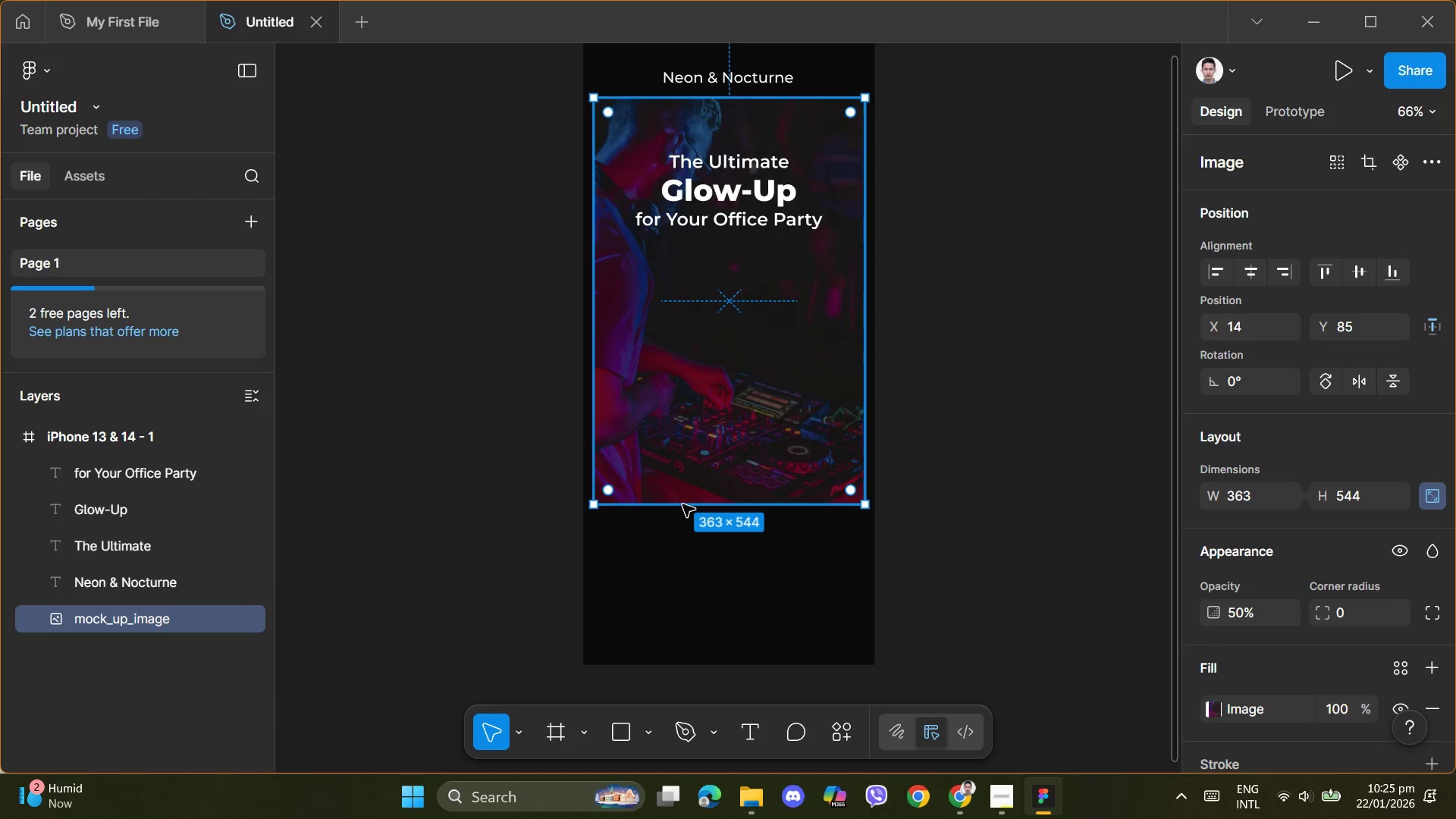 
left_click([658, 585])
 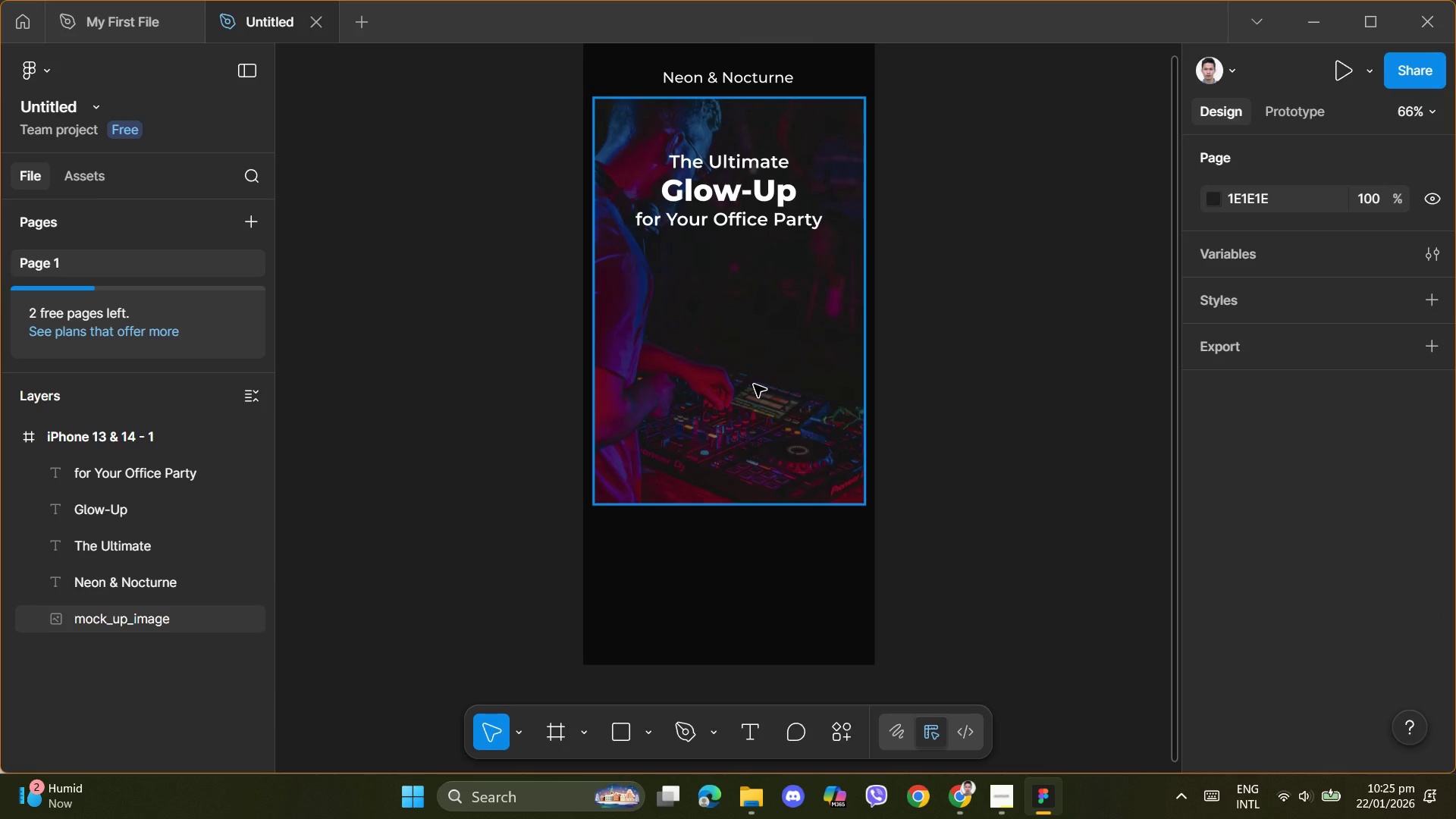 
wait(10.72)
 